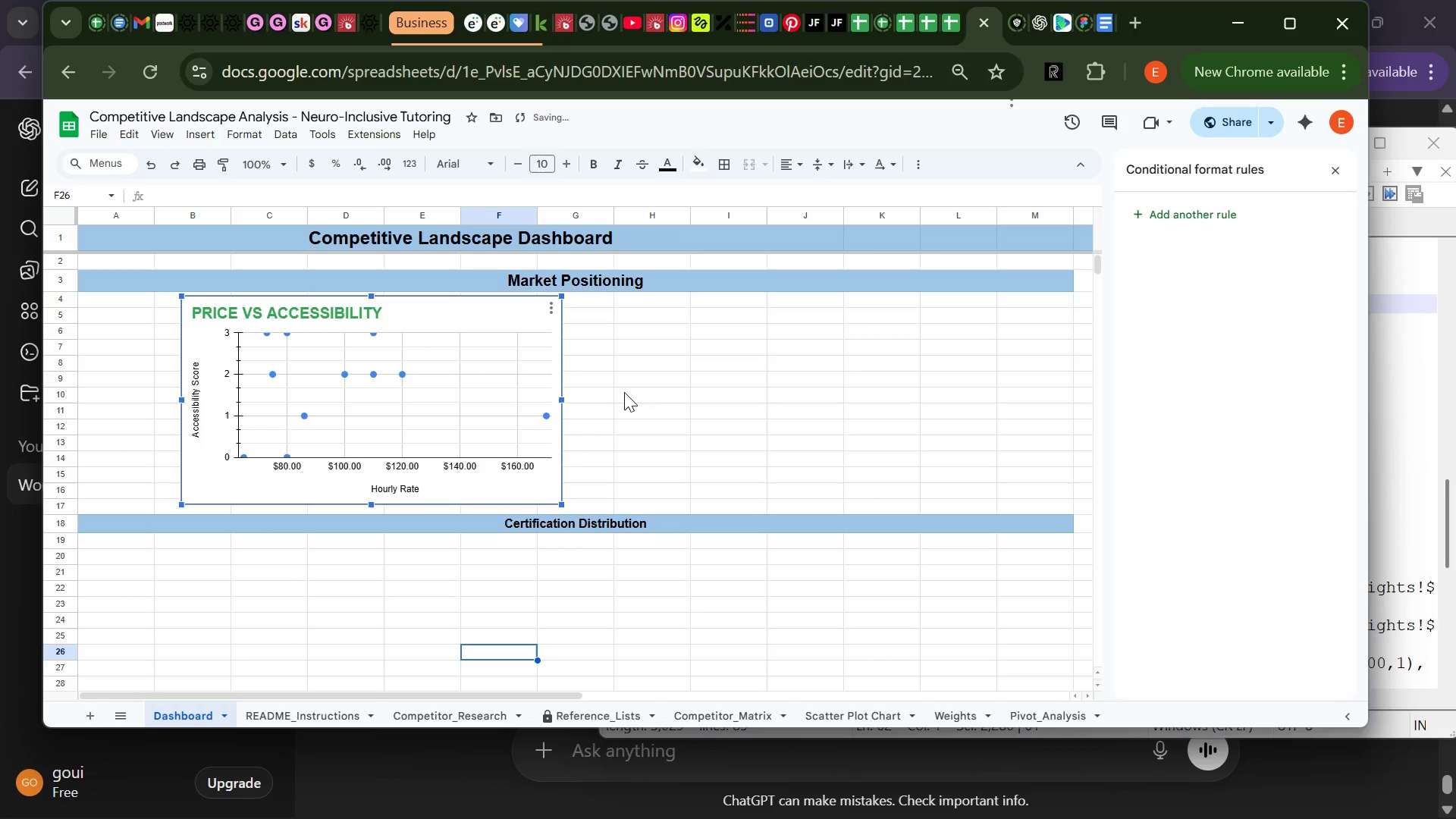 
left_click([624, 392])
 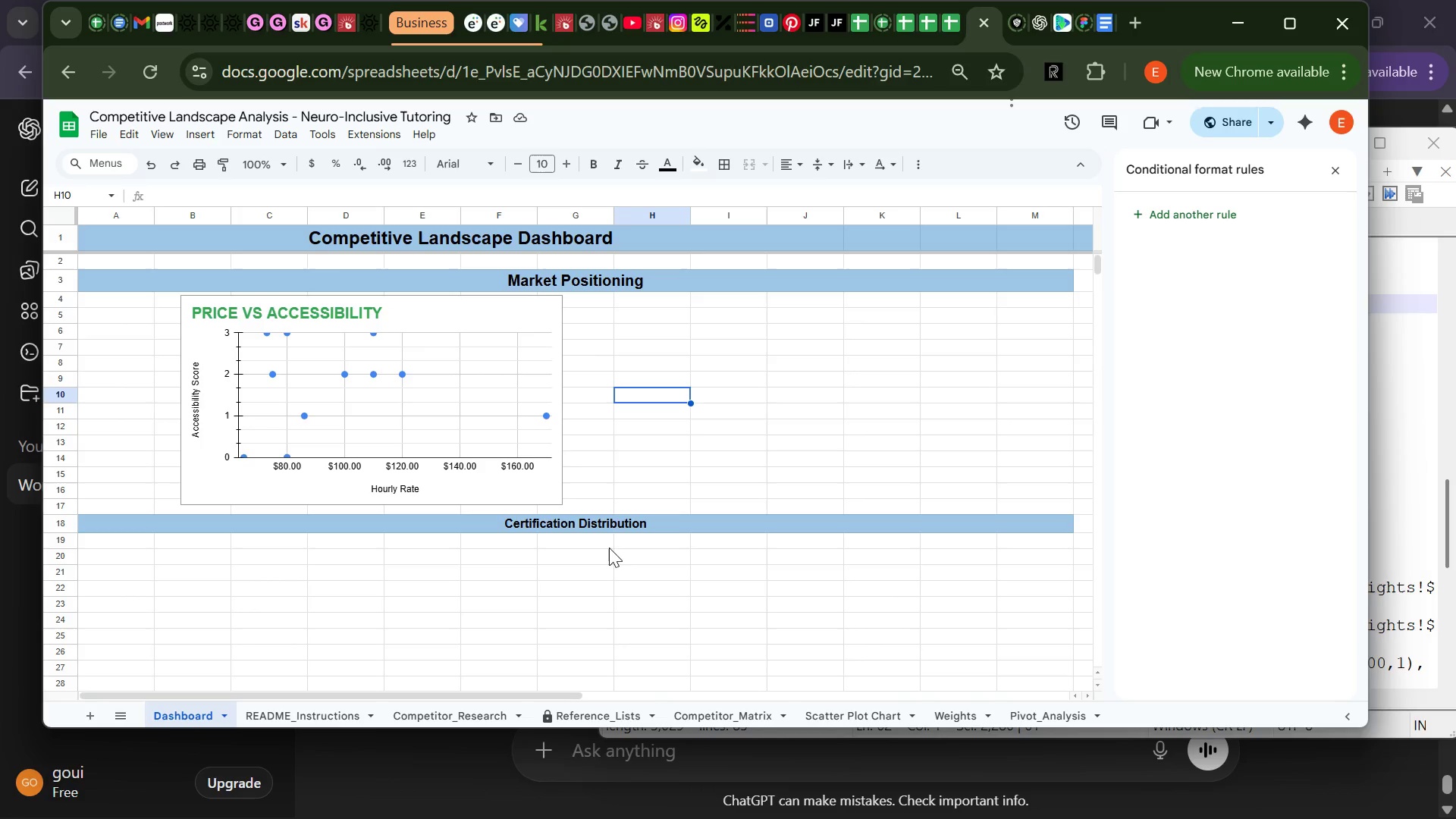 
wait(6.36)
 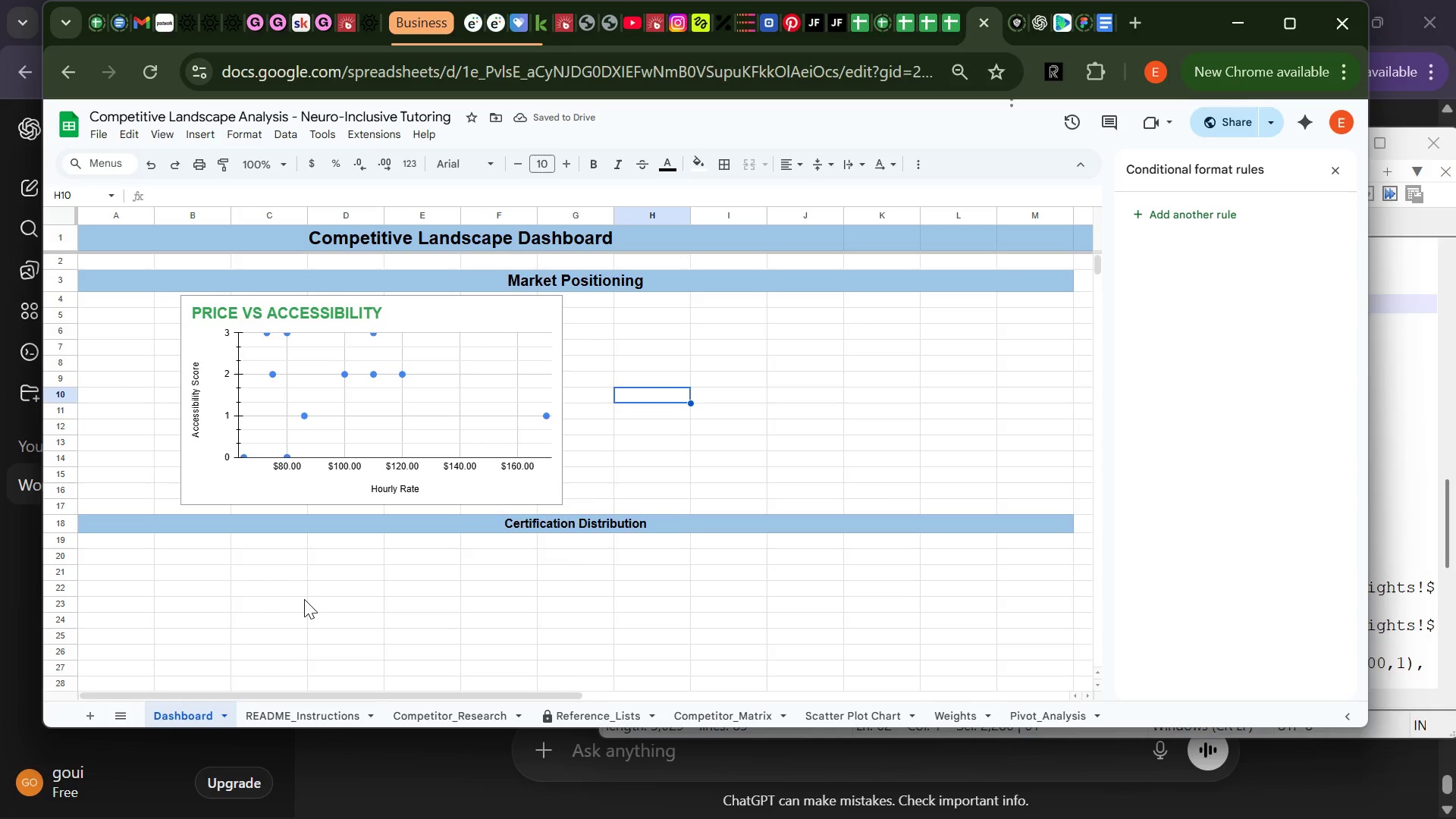 
left_click([389, 751])
 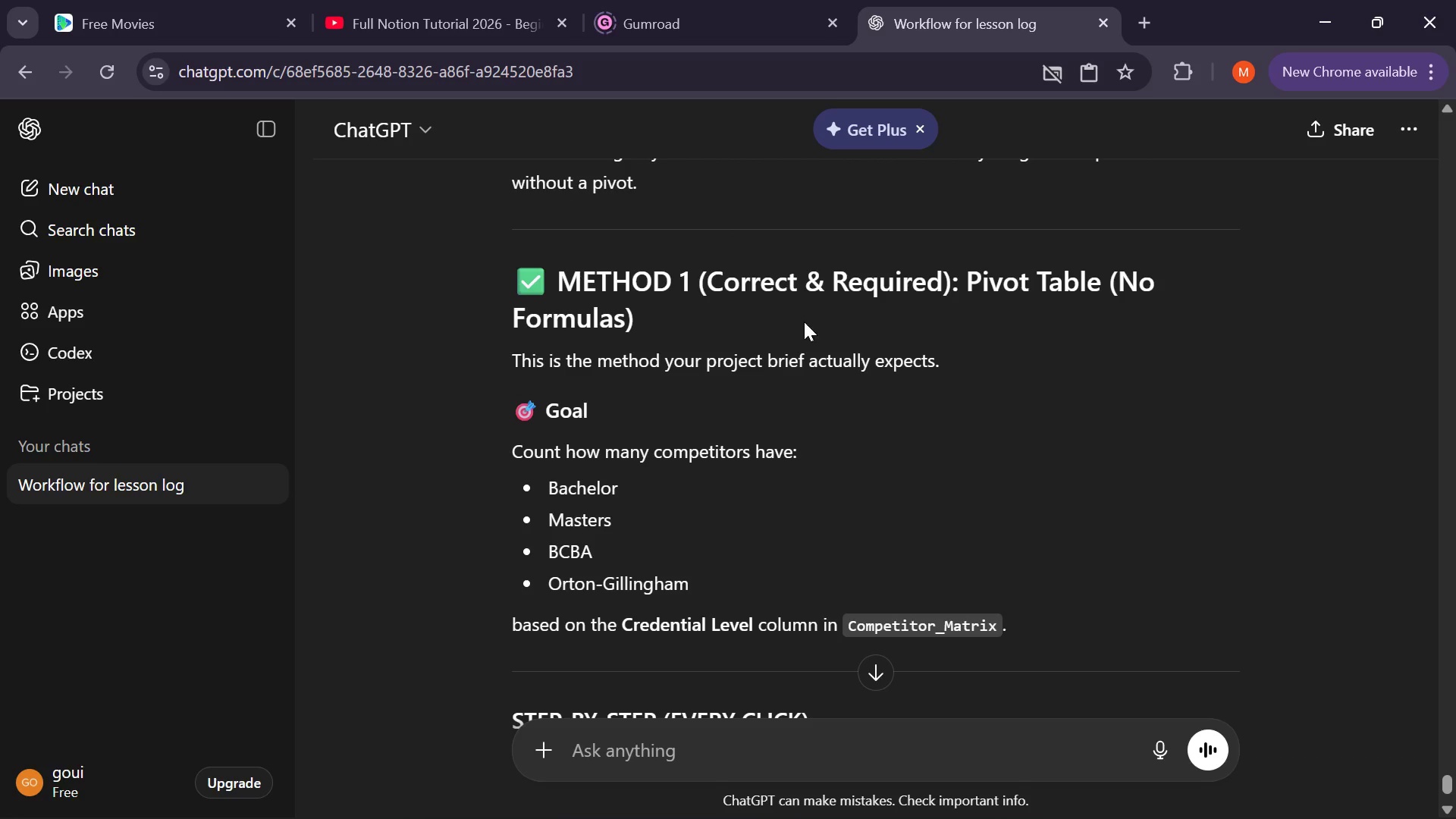 
wait(18.72)
 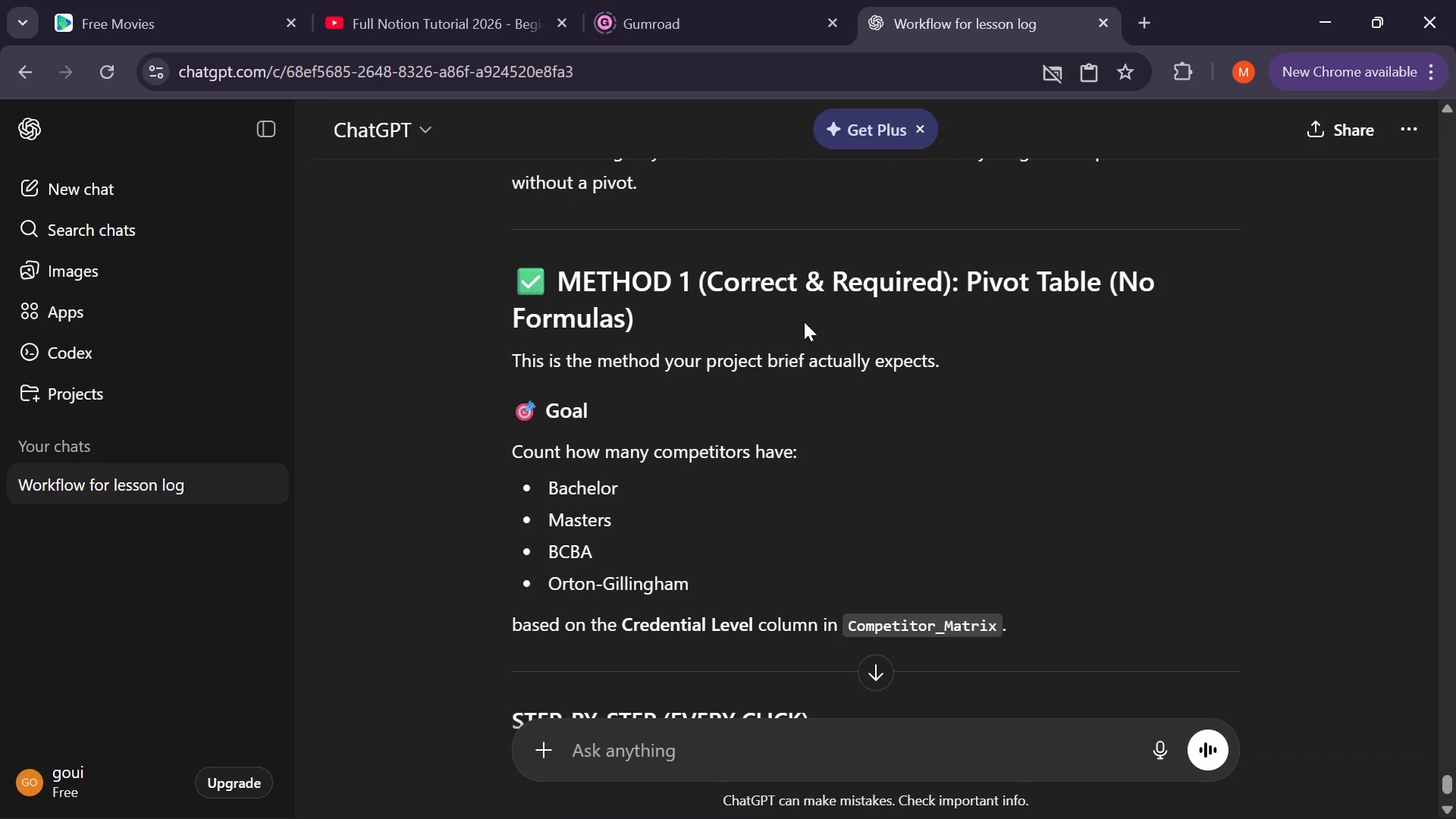 
mouse_move([821, 441])
 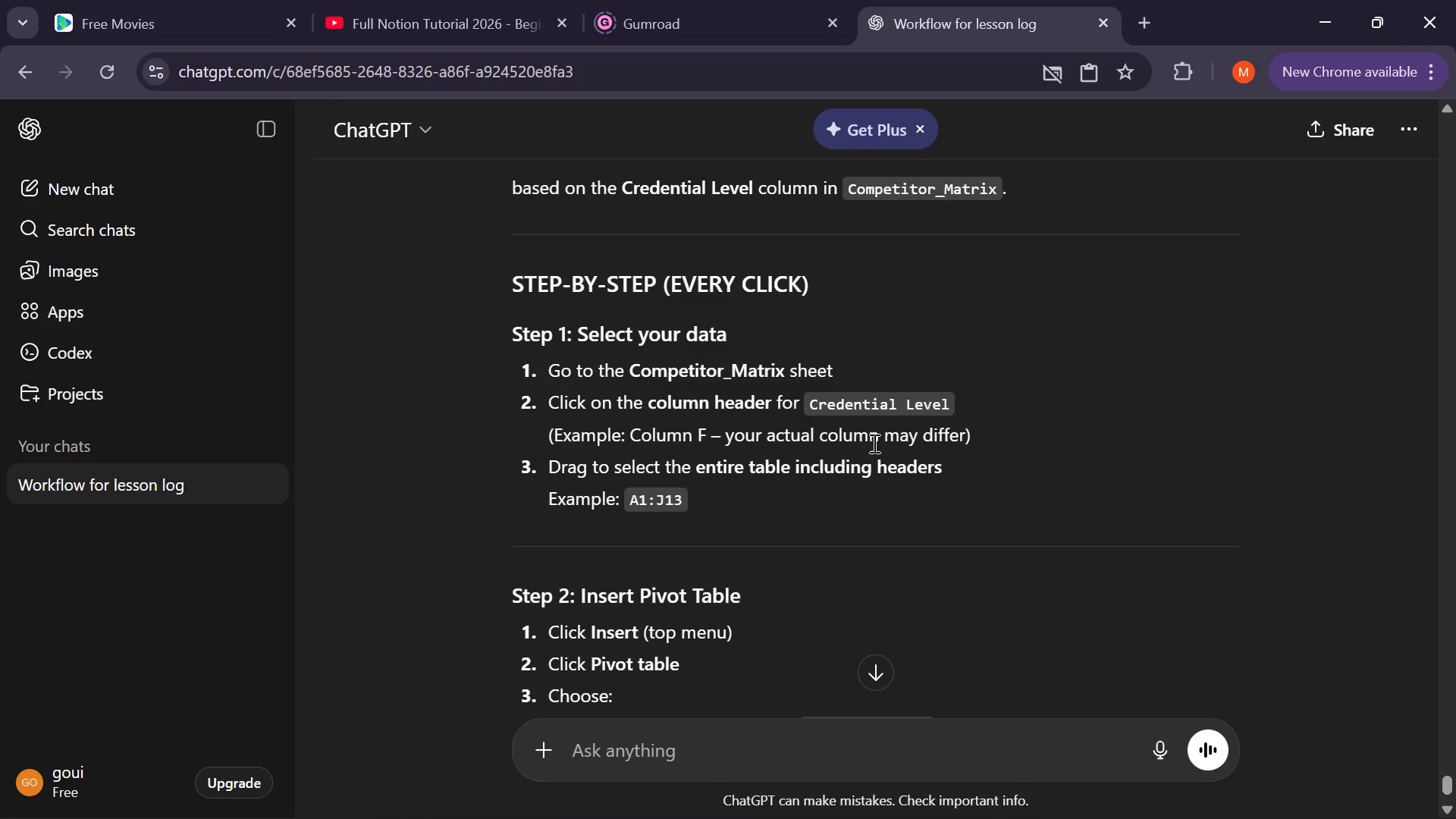 
wait(6.95)
 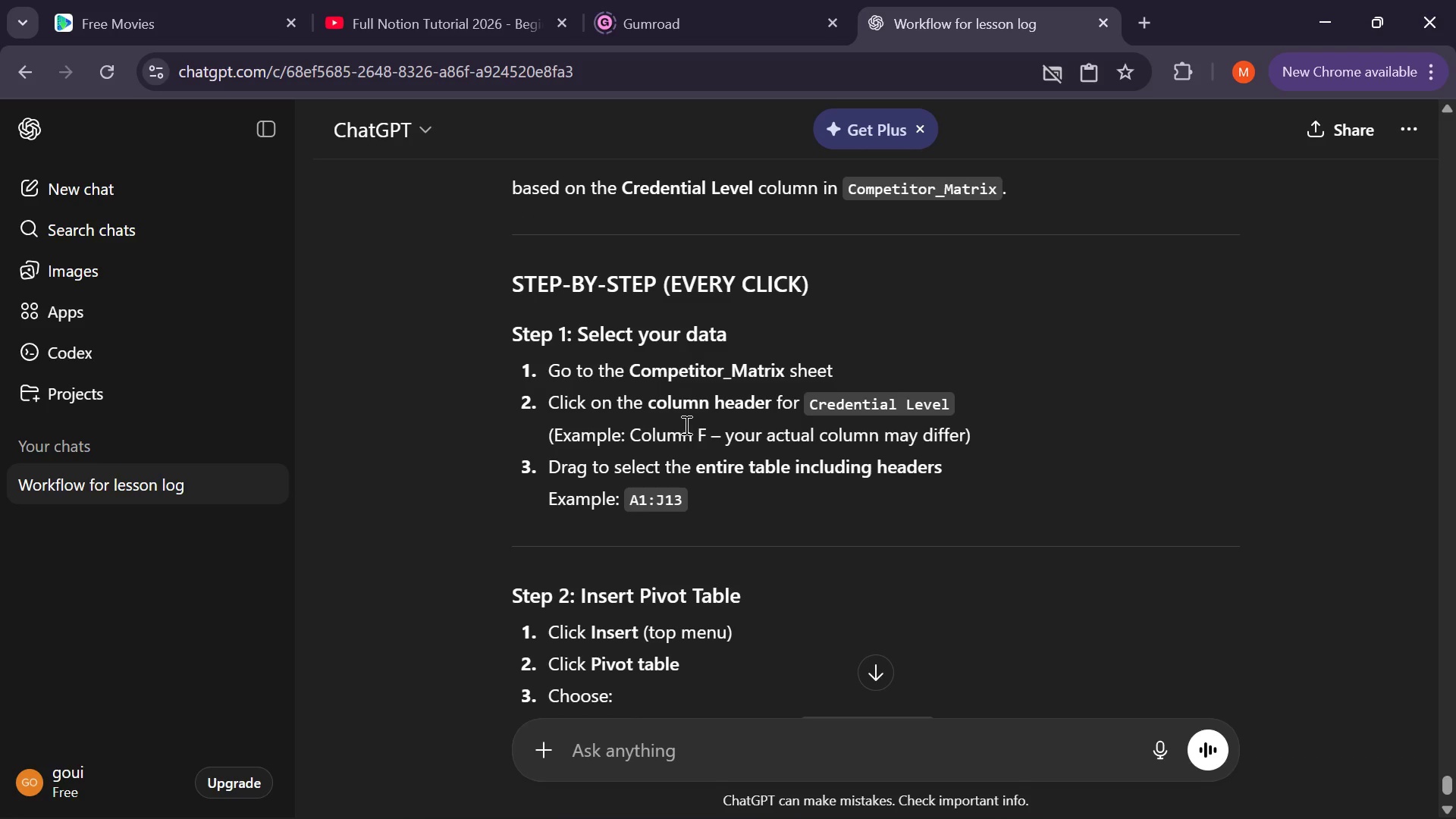 
mouse_move([761, 479])
 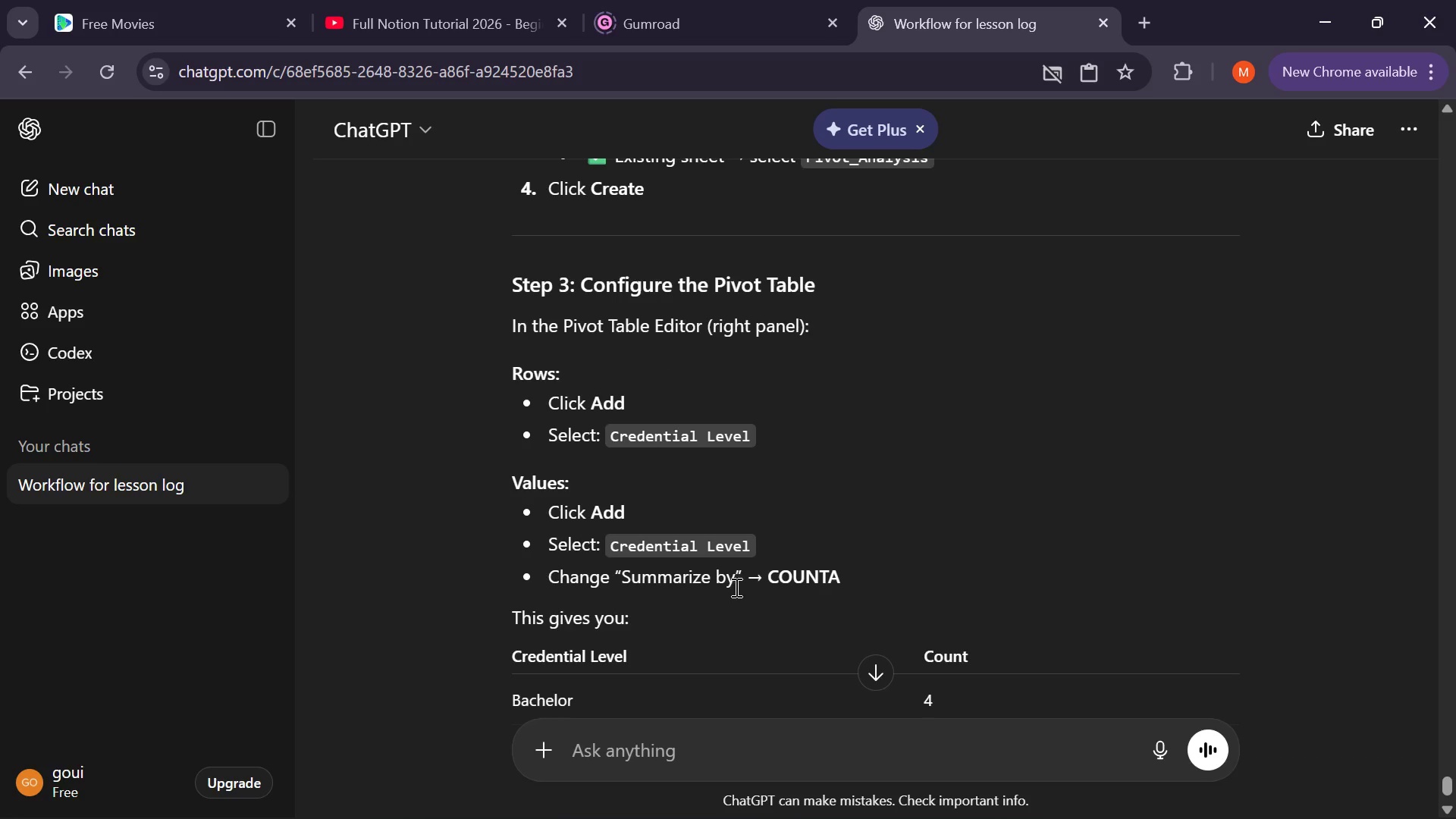 
wait(13.57)
 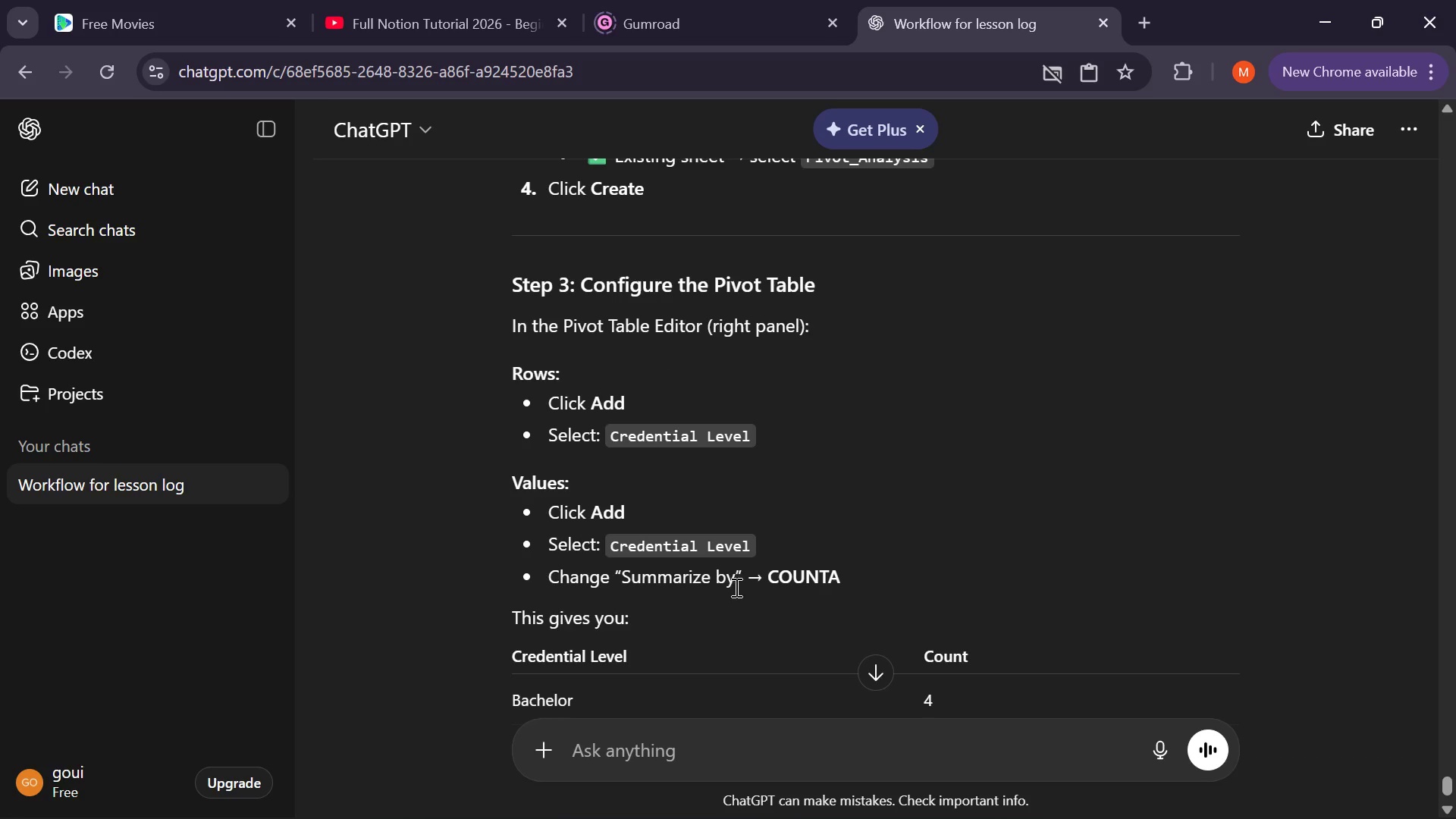 
left_click([1321, 1])
 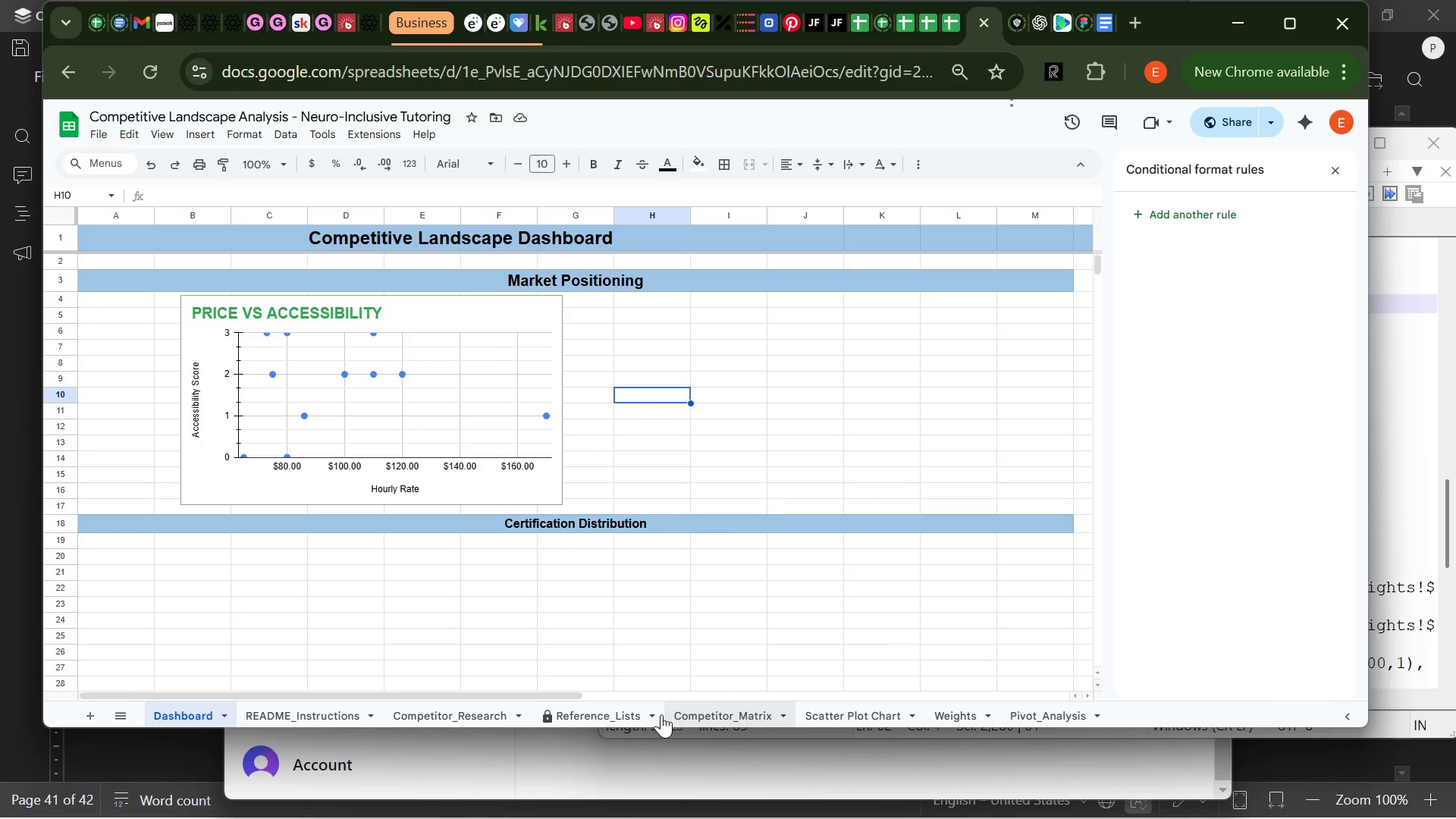 
wait(7.16)
 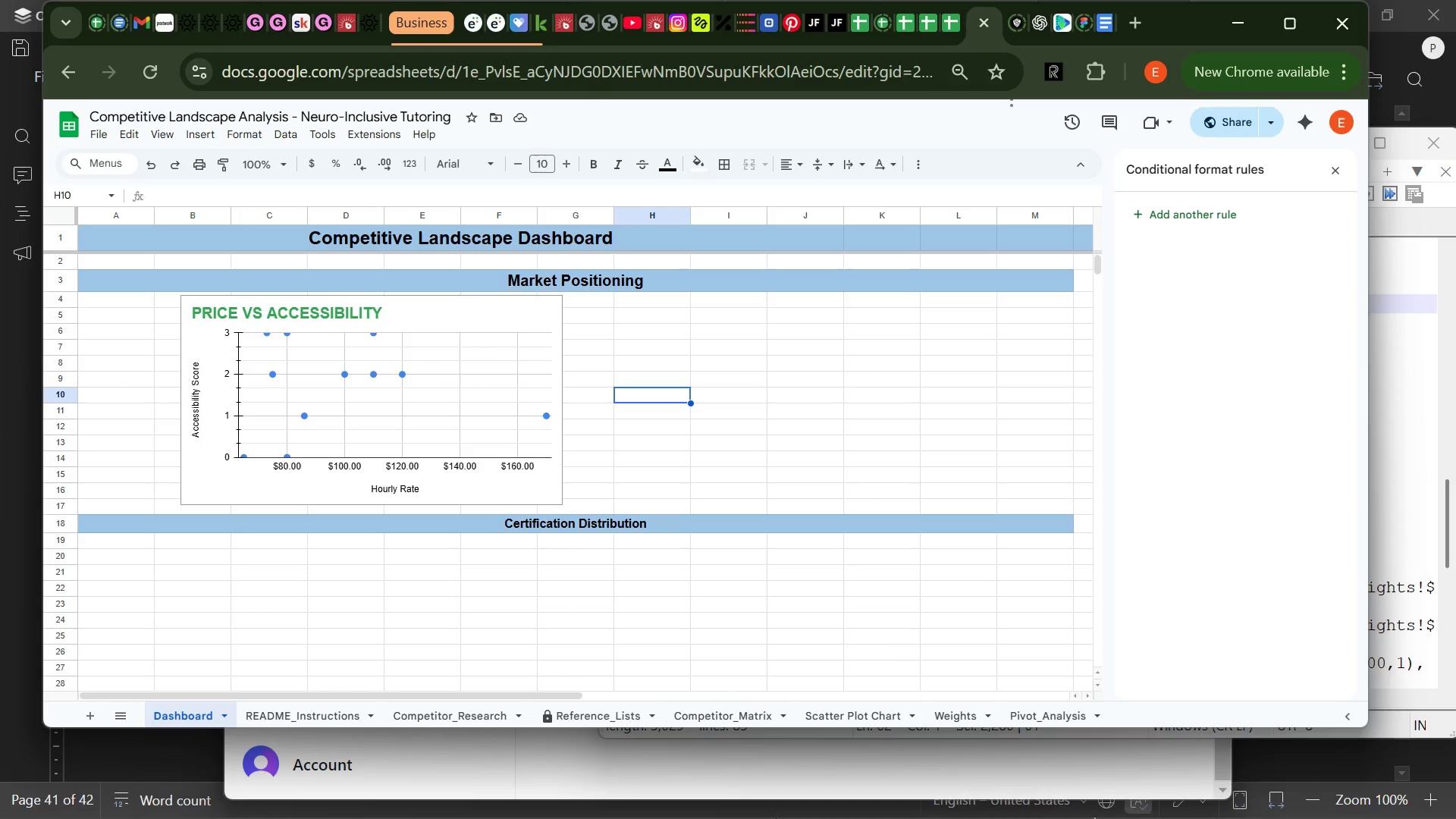 
left_click([723, 713])
 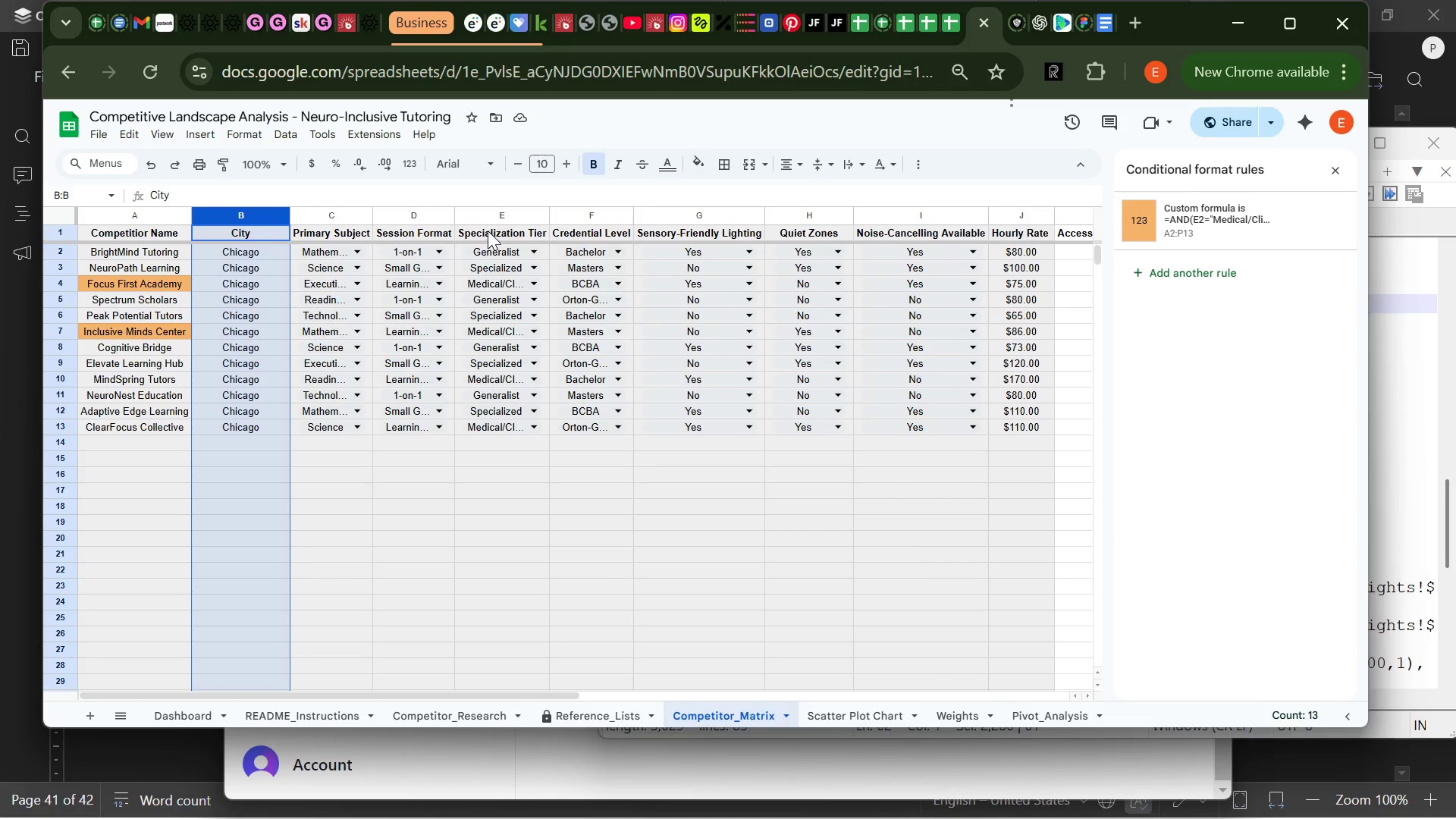 
left_click([485, 229])
 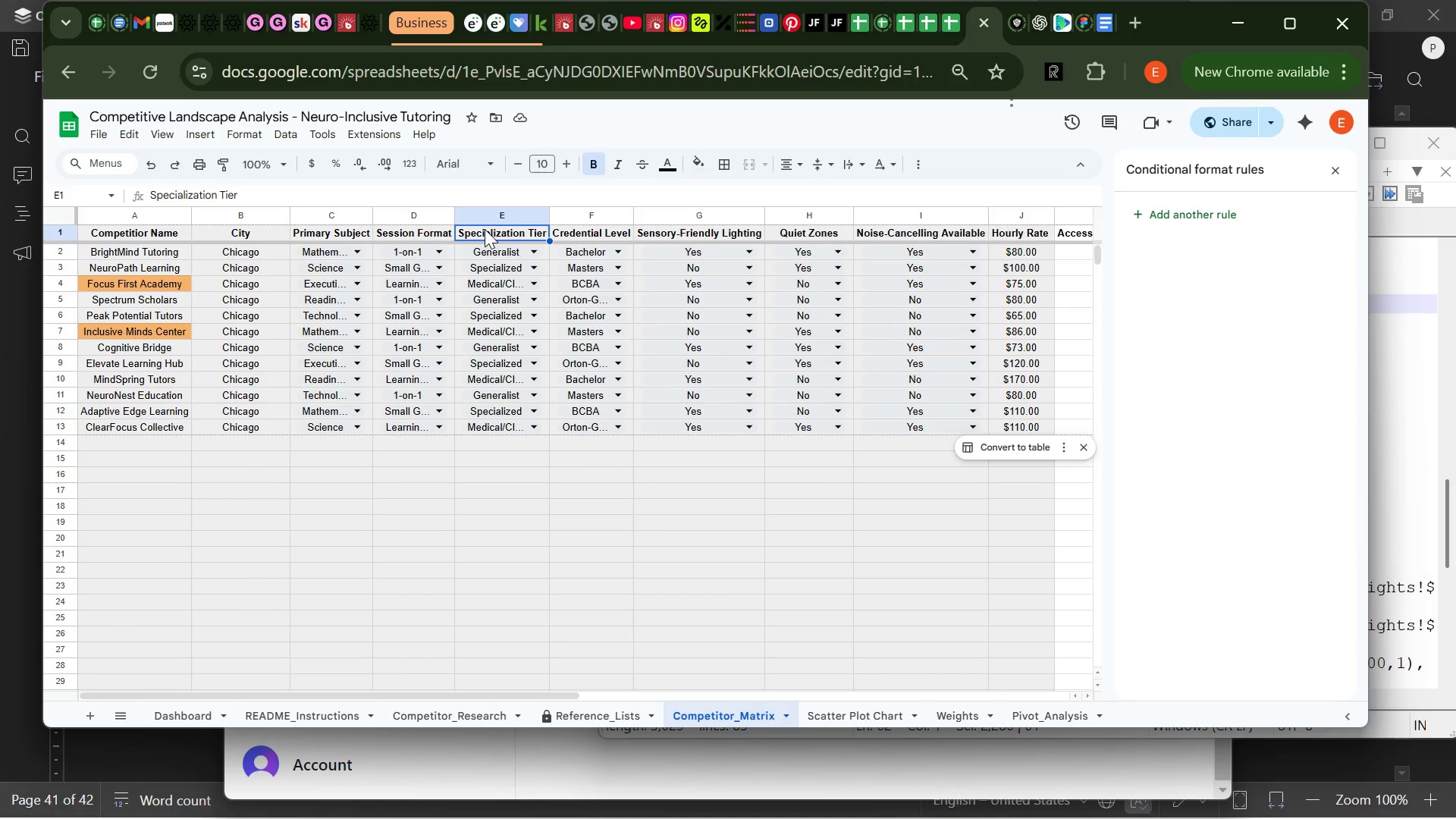 
left_click_drag(start_coordinate=[485, 229], to_coordinate=[604, 429])
 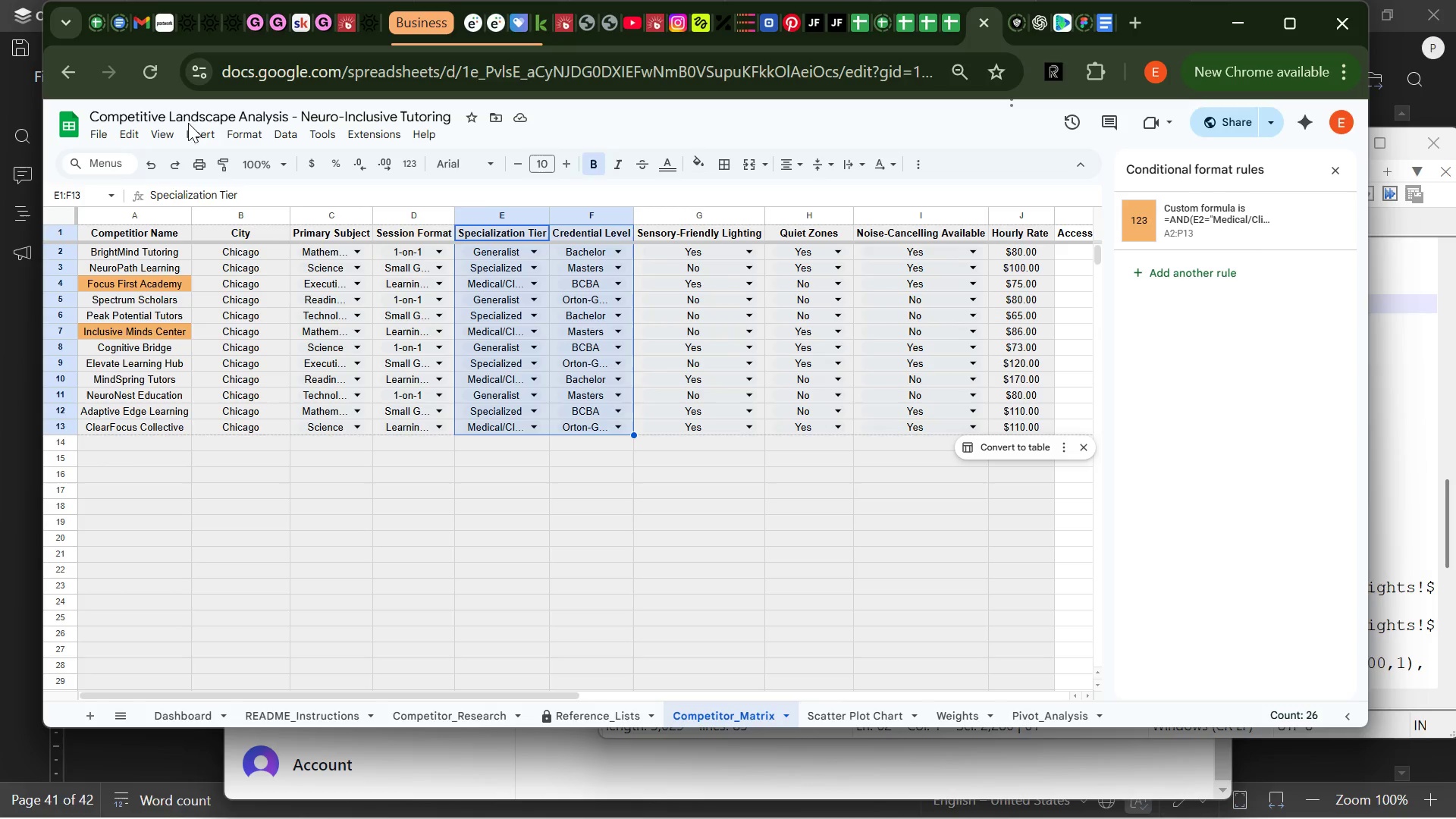 
left_click([202, 134])
 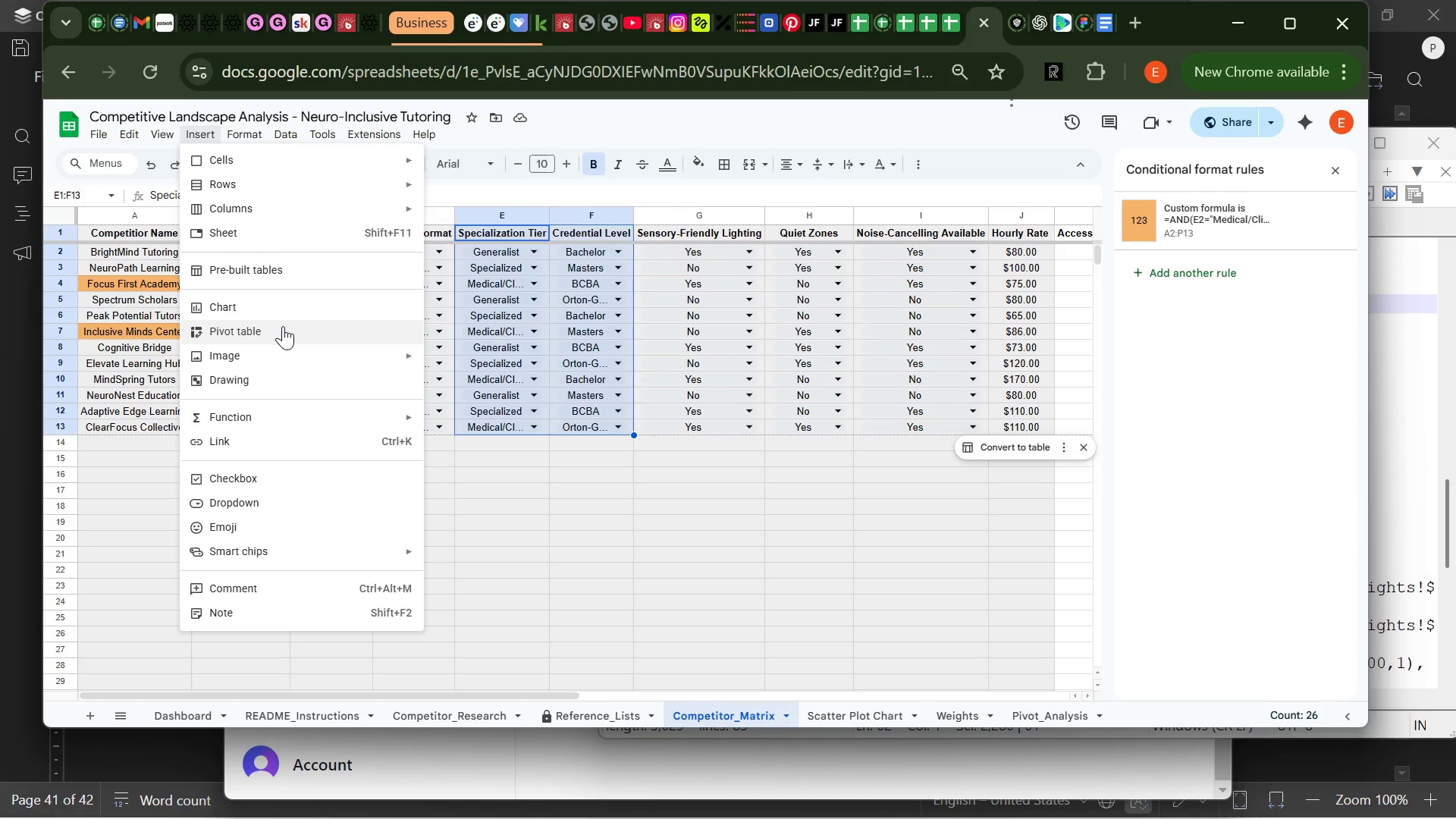 
left_click([286, 326])
 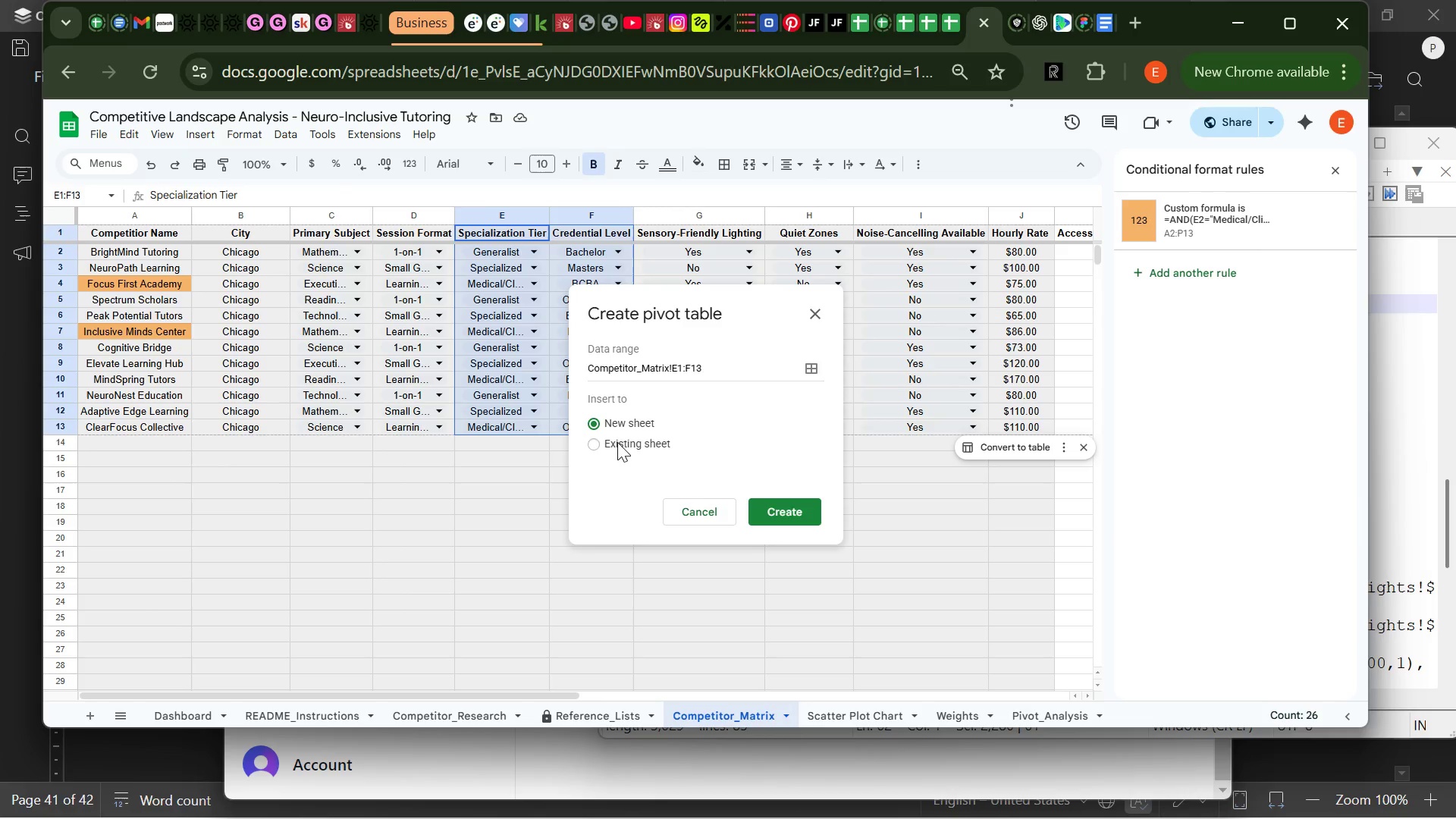 
left_click([597, 447])
 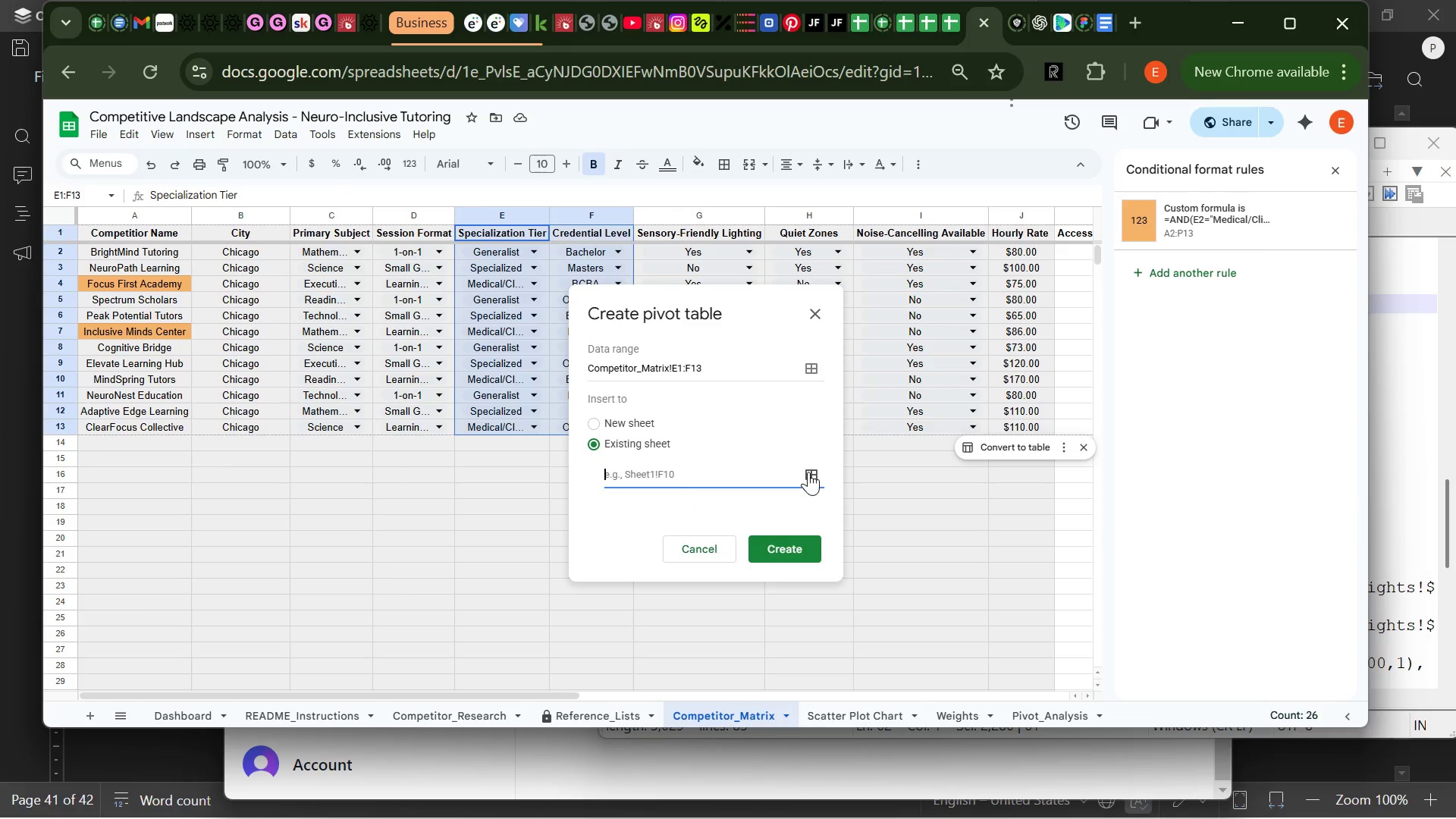 
left_click([808, 472])
 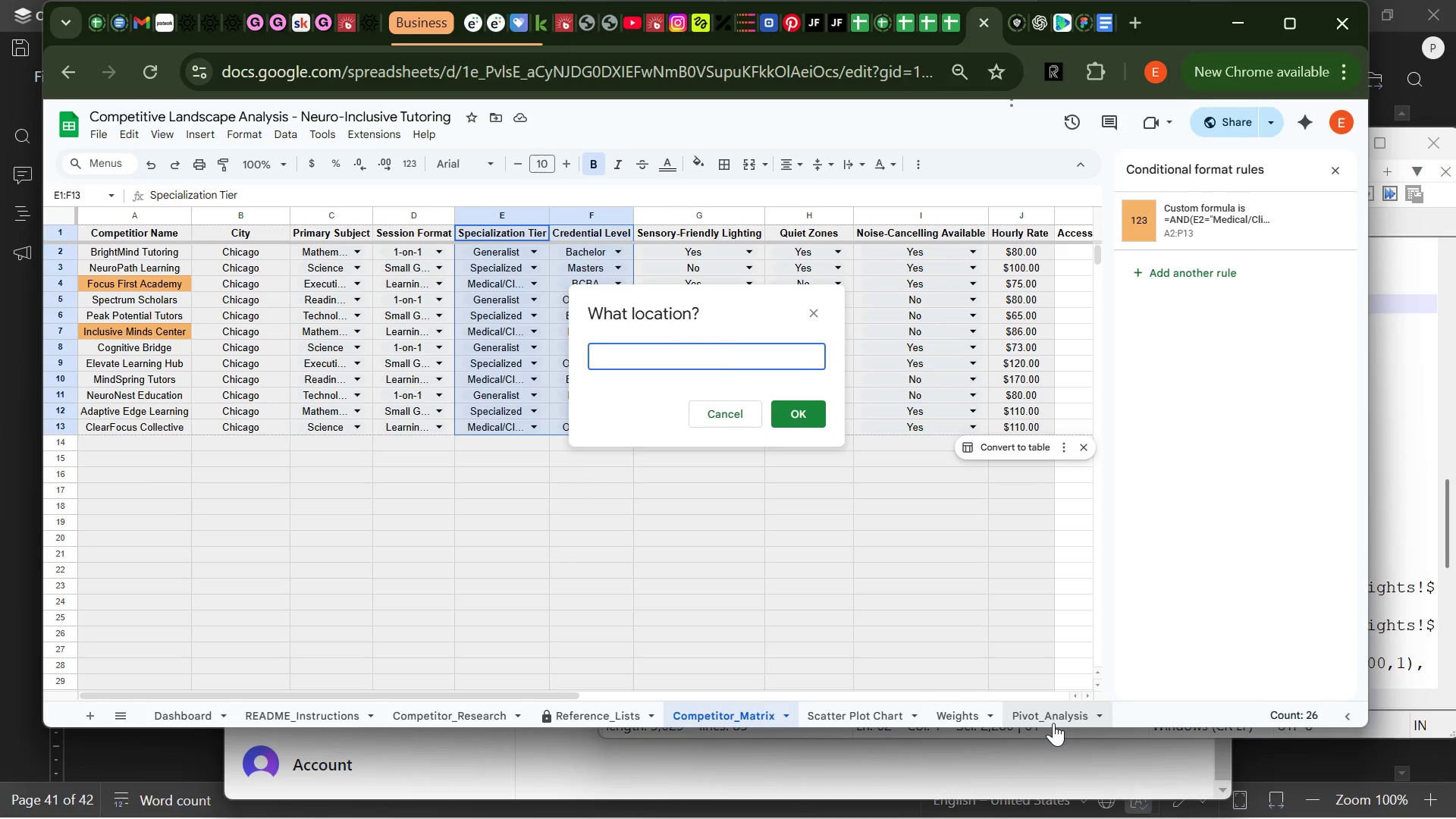 
left_click([1053, 717])
 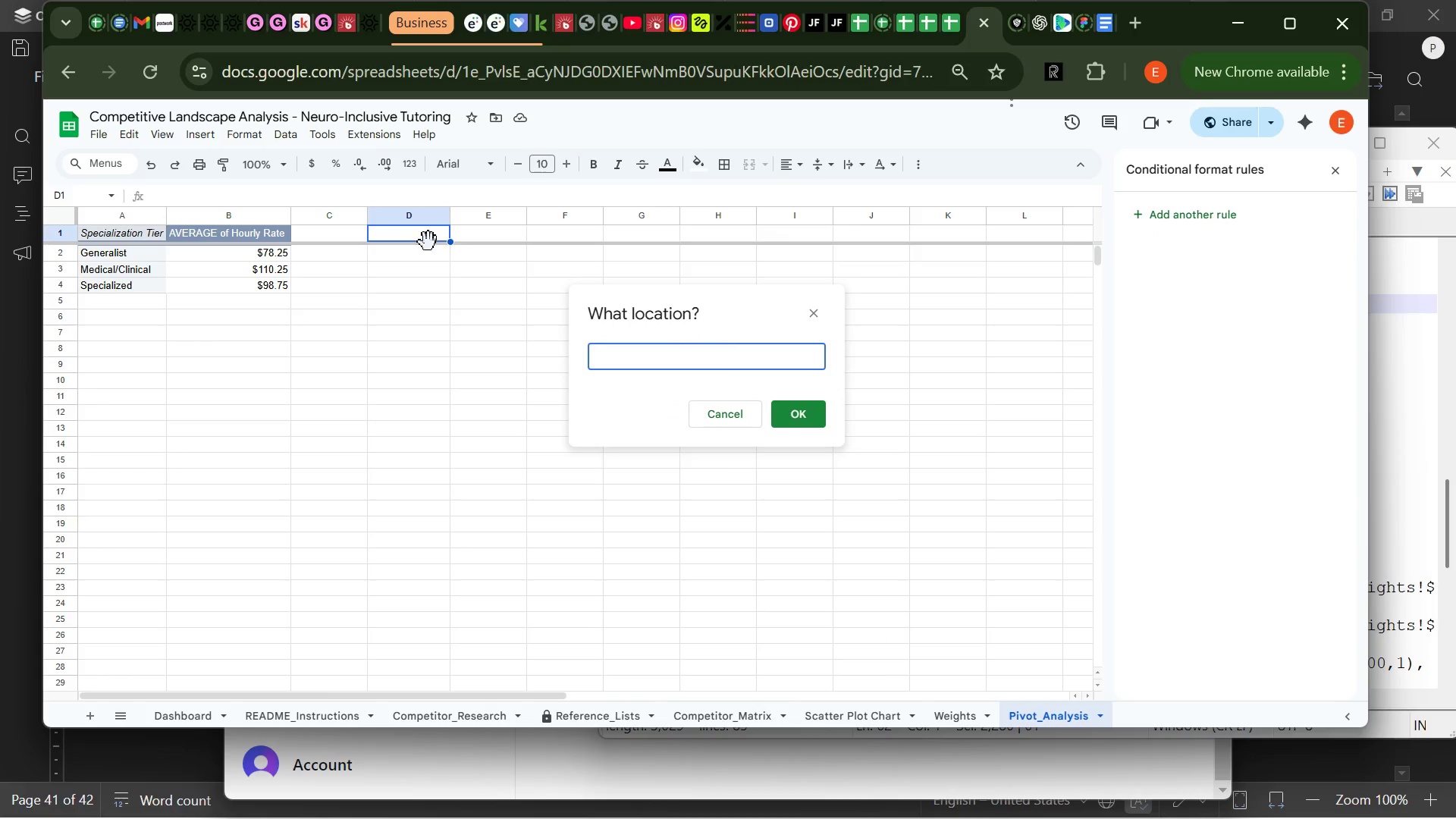 
left_click([423, 230])
 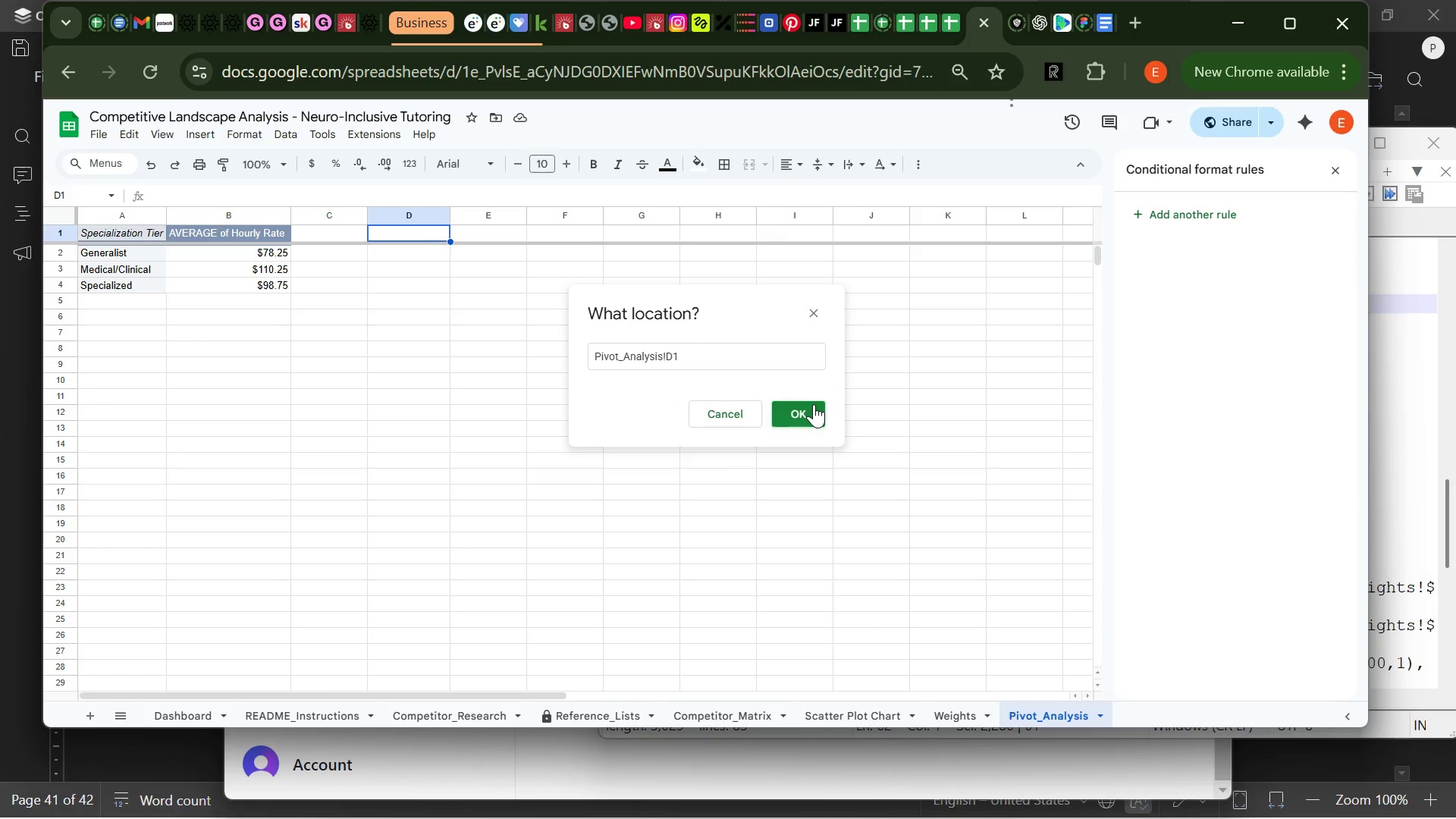 
left_click([812, 406])
 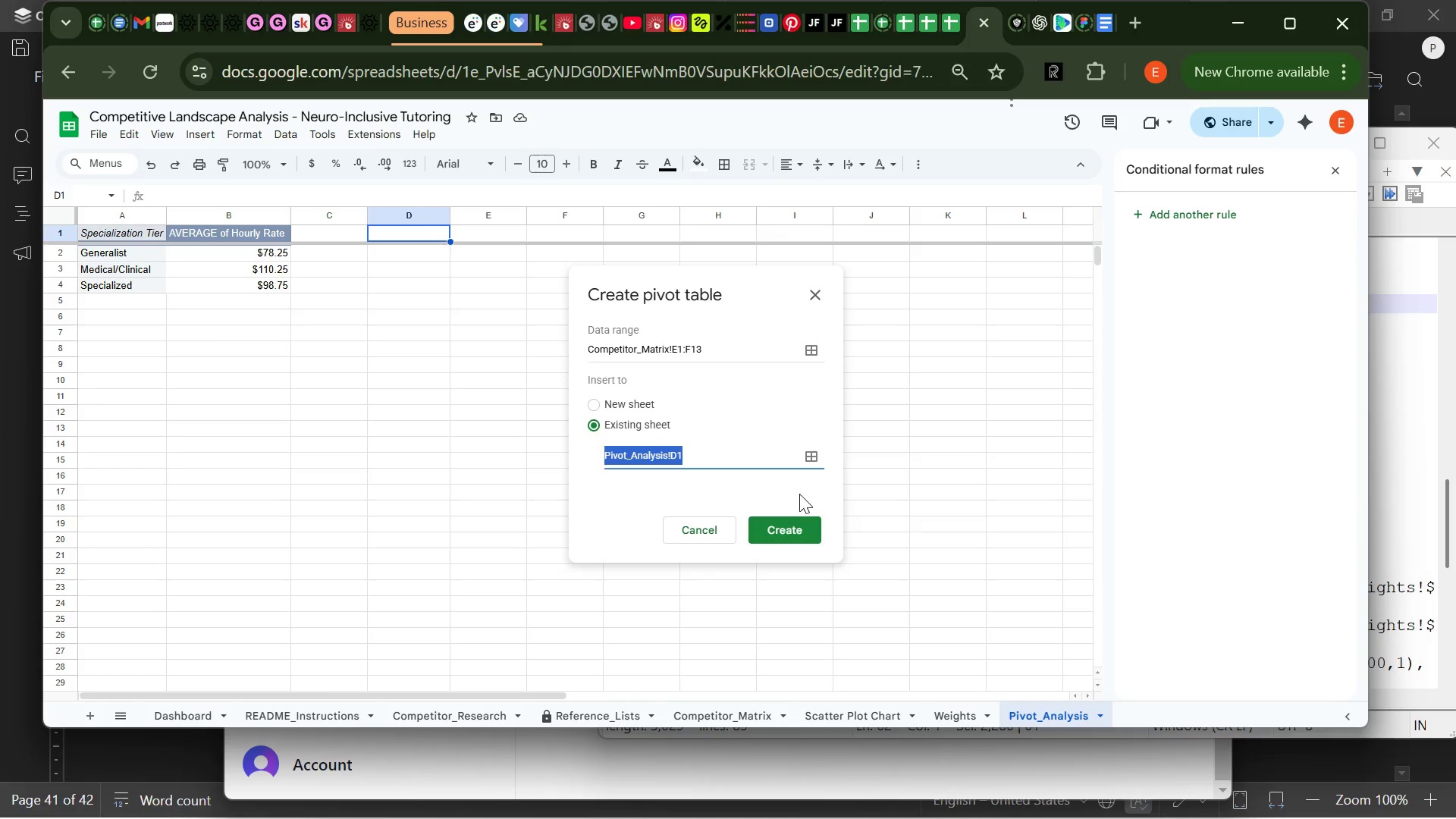 
left_click([789, 528])
 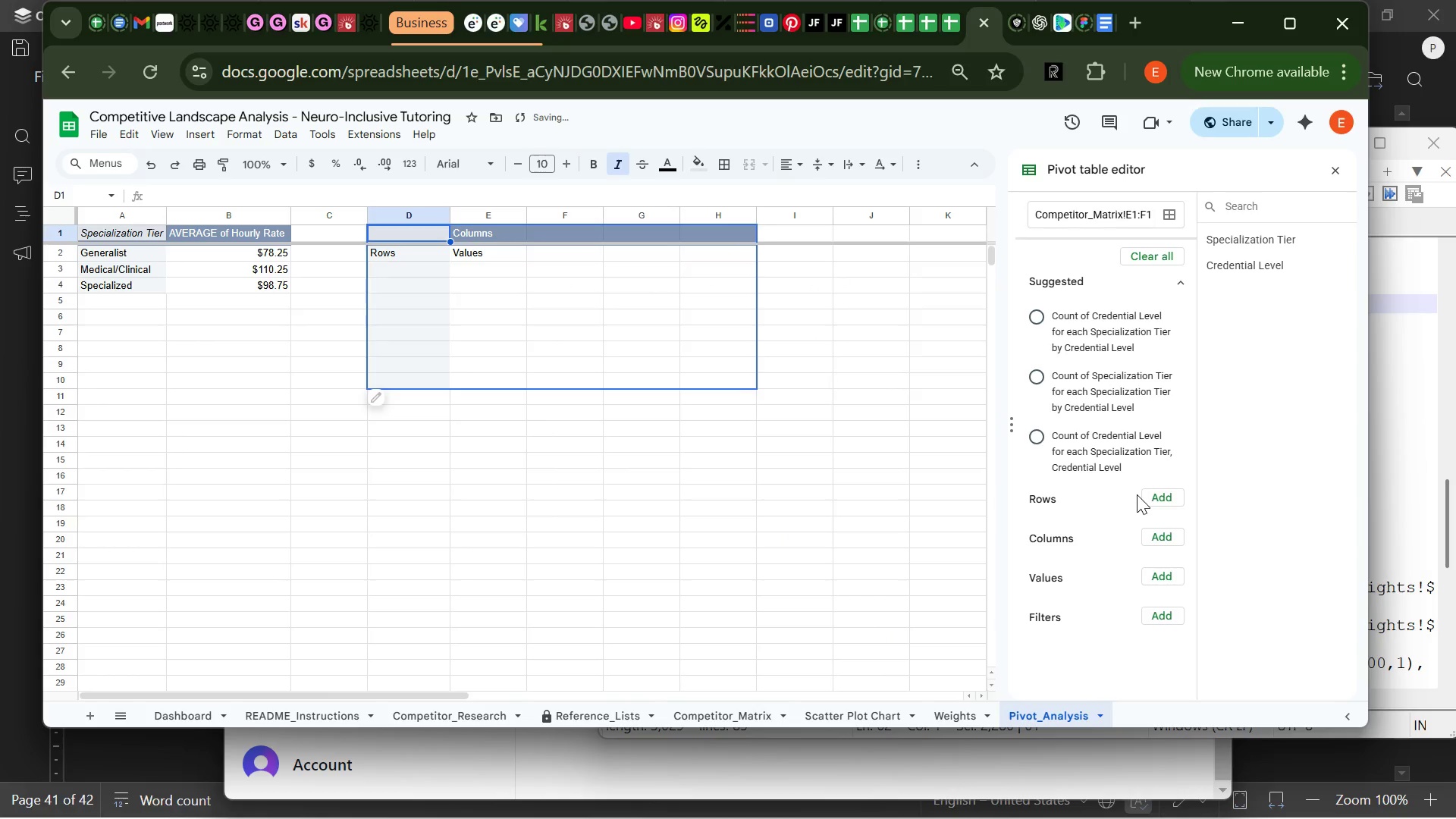 
left_click([1152, 497])
 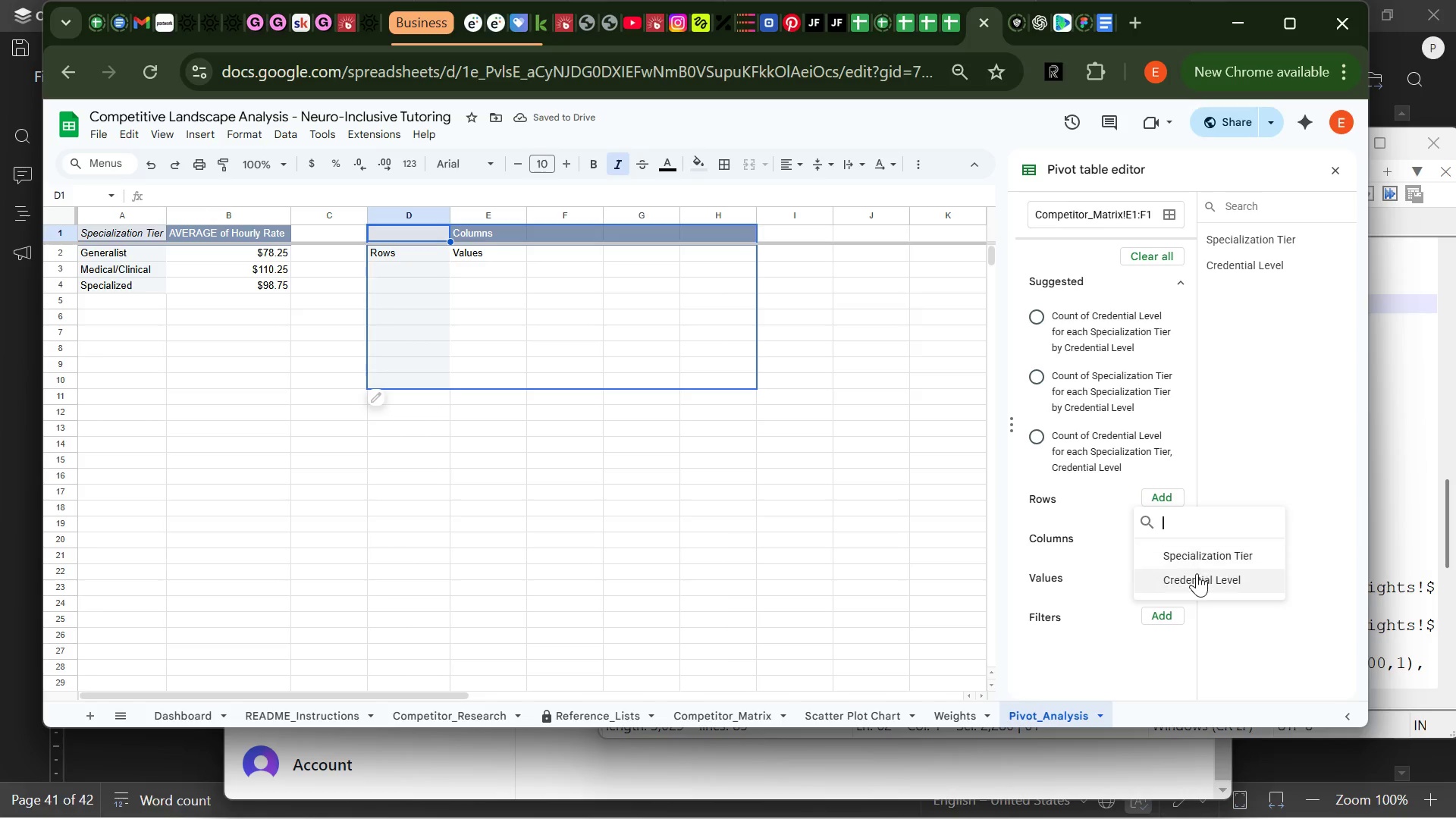 
left_click([1195, 580])
 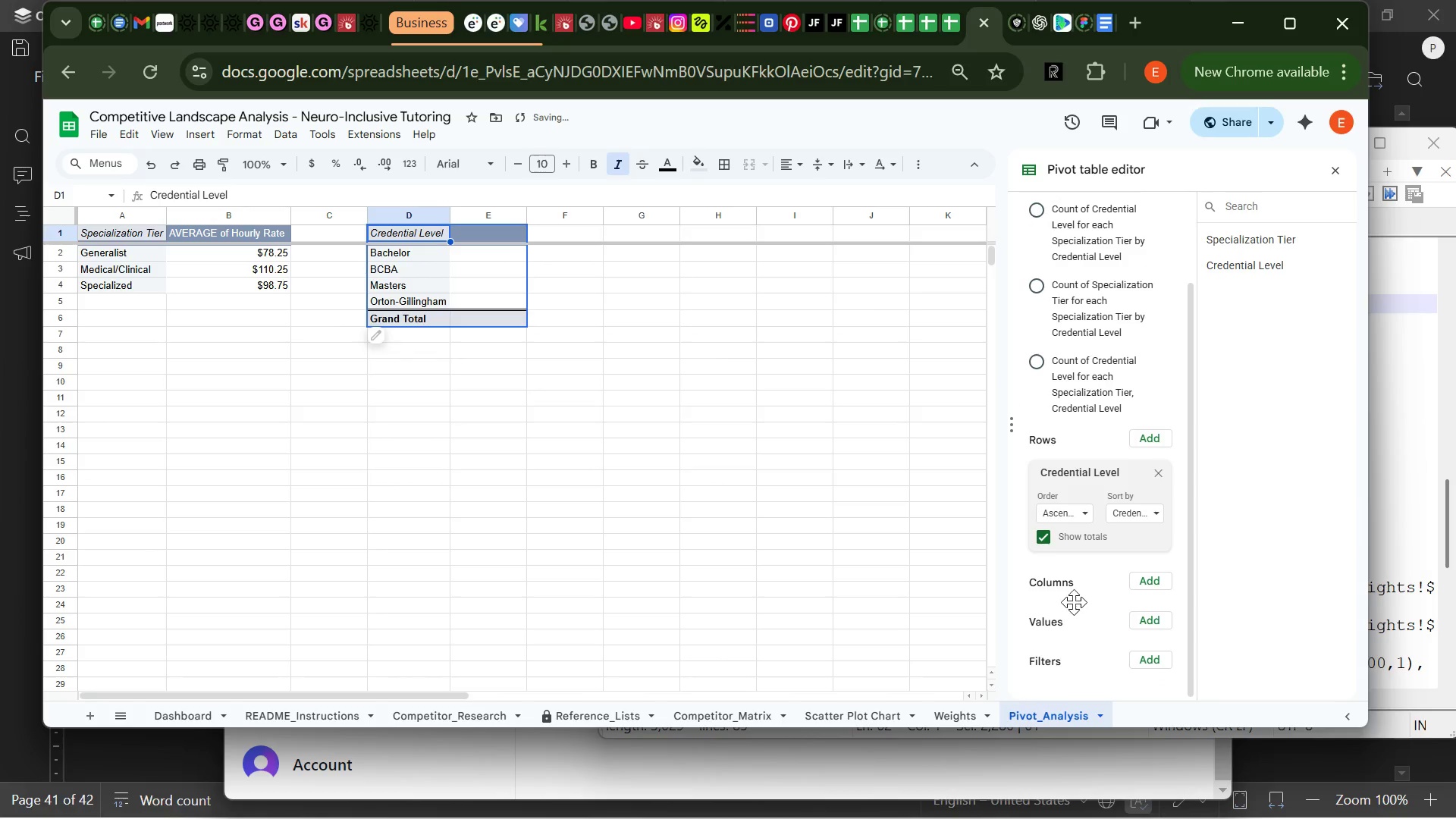 
left_click([1043, 536])
 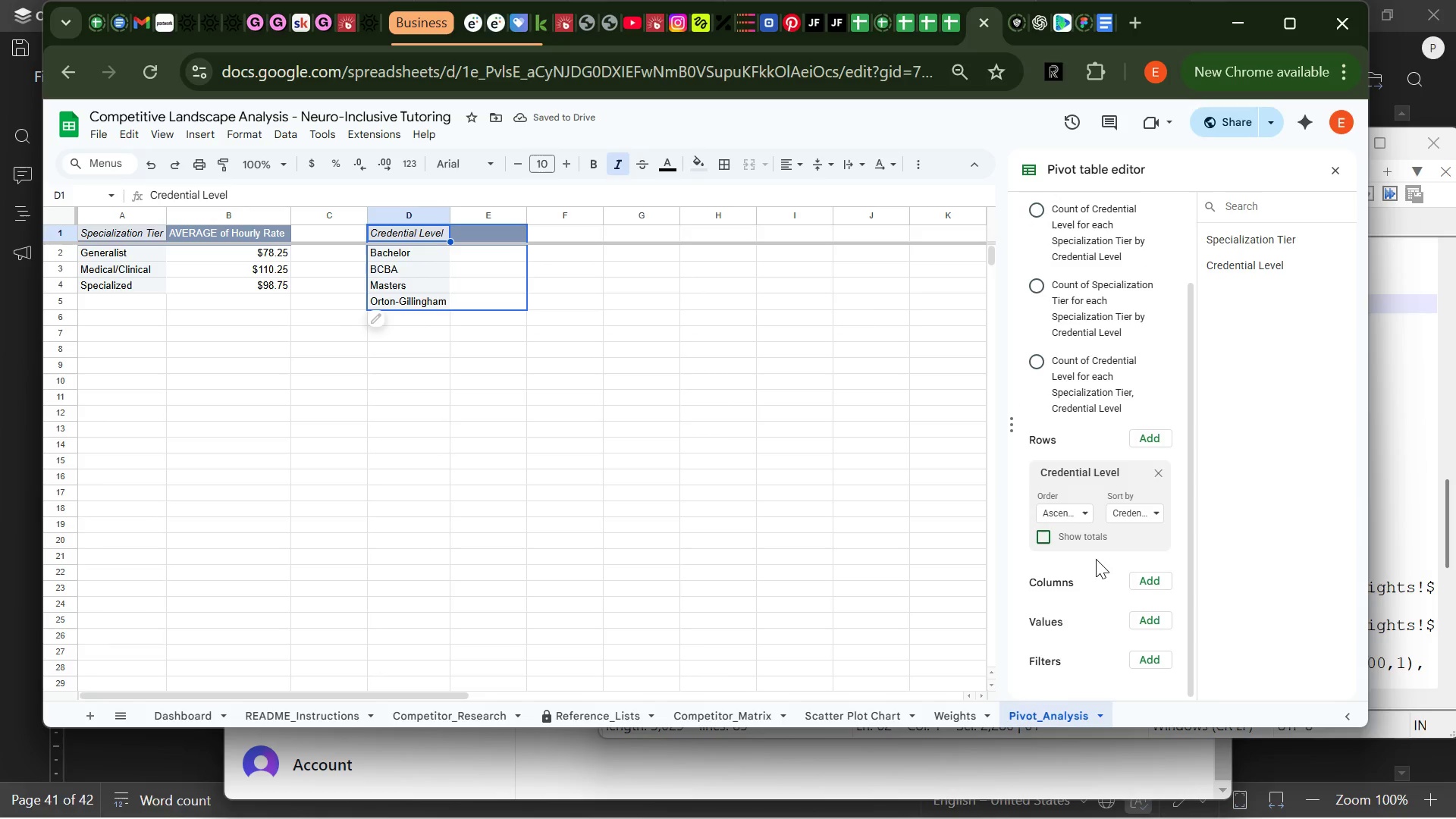 
wait(6.33)
 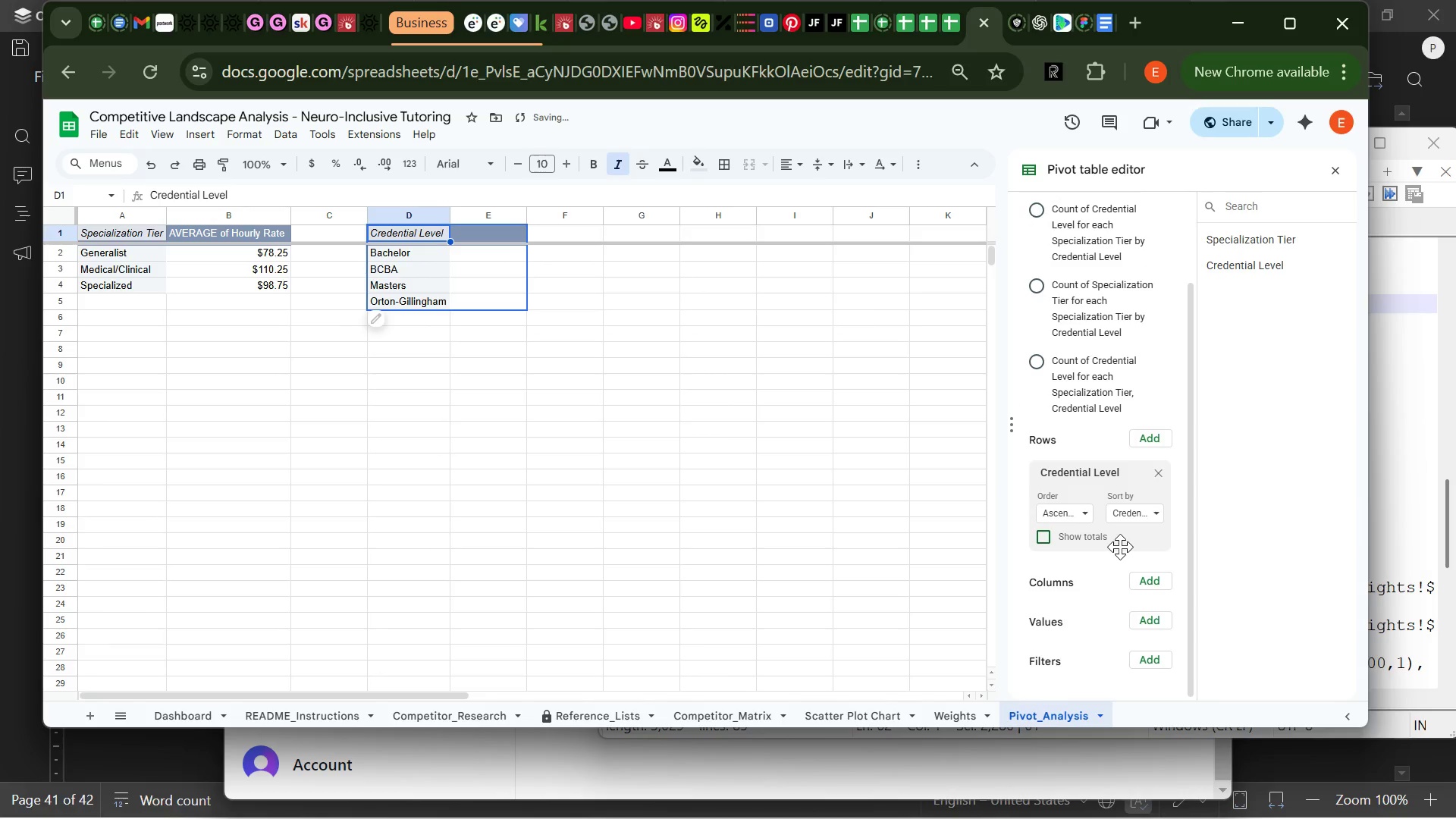 
left_click([1138, 617])
 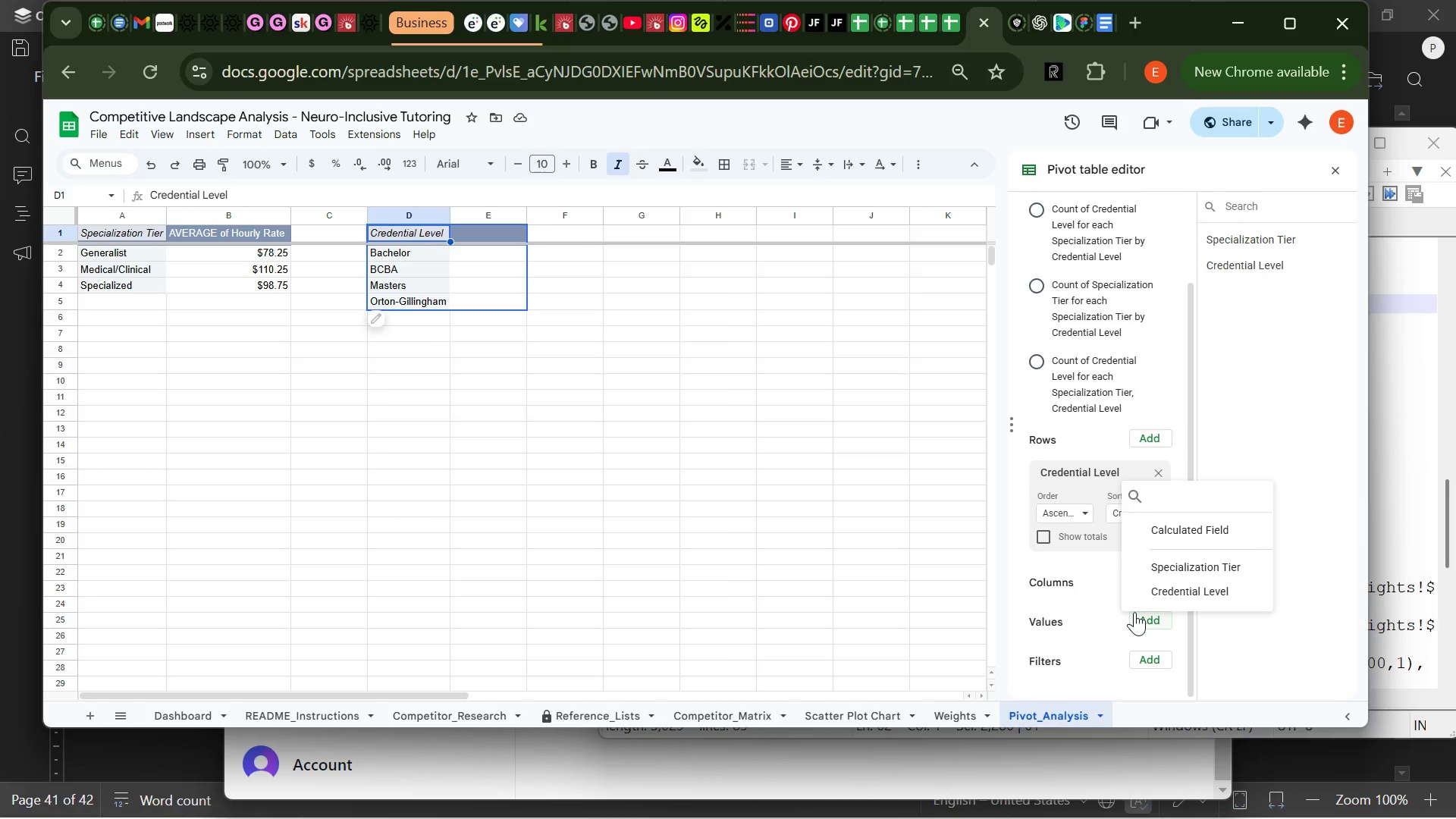 
wait(6.34)
 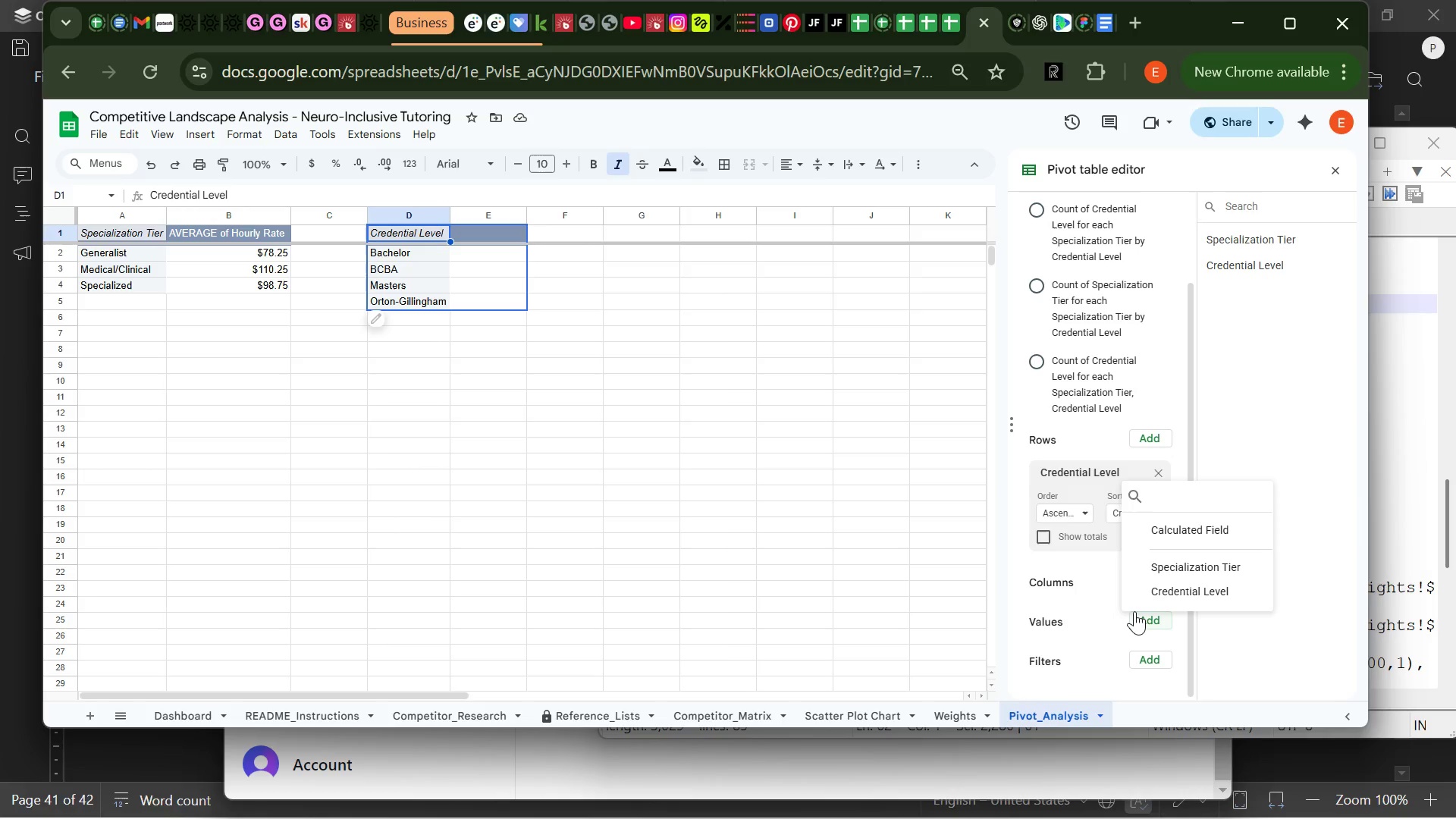 
left_click([1151, 595])
 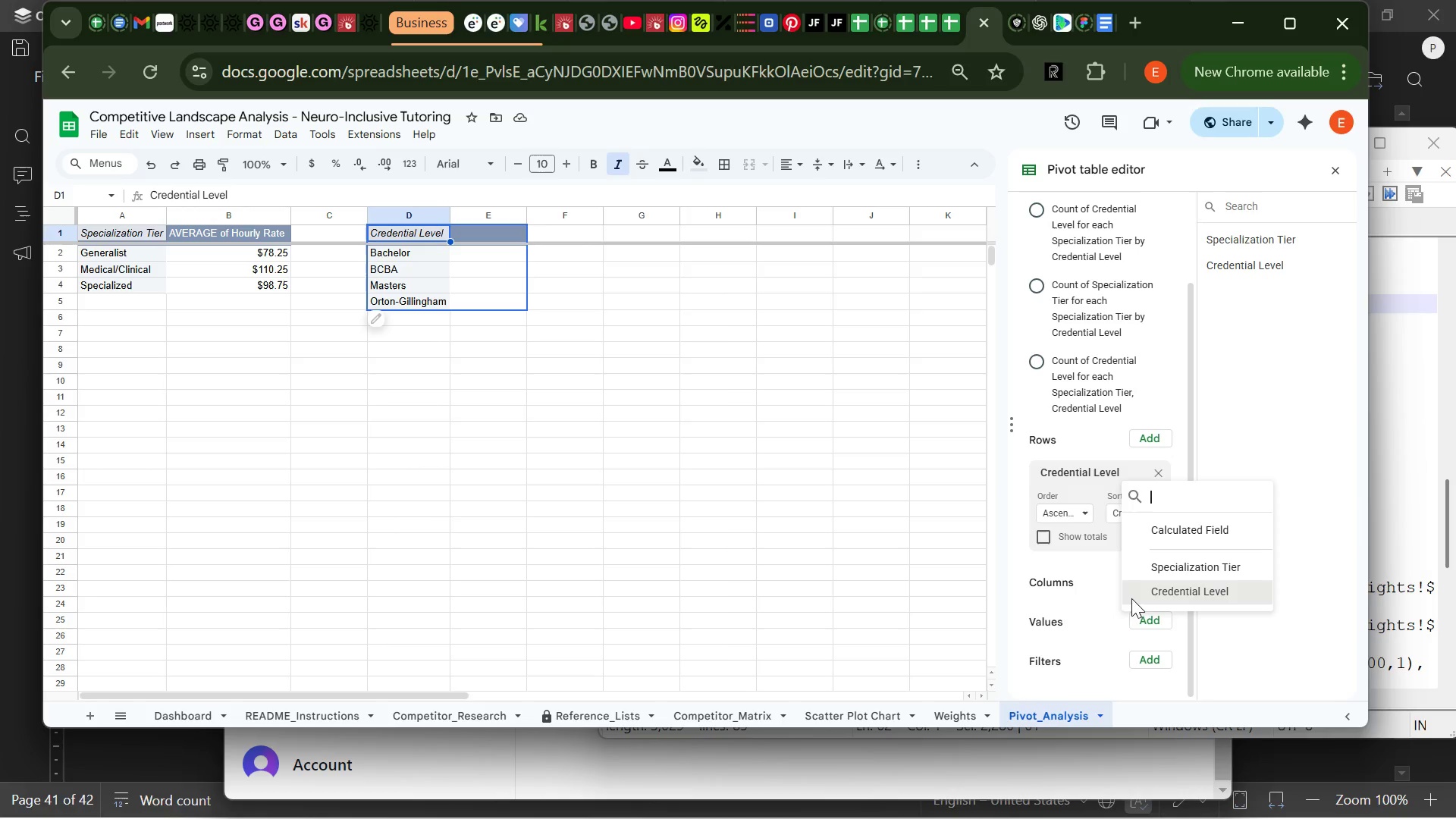 
mouse_move([1097, 598])
 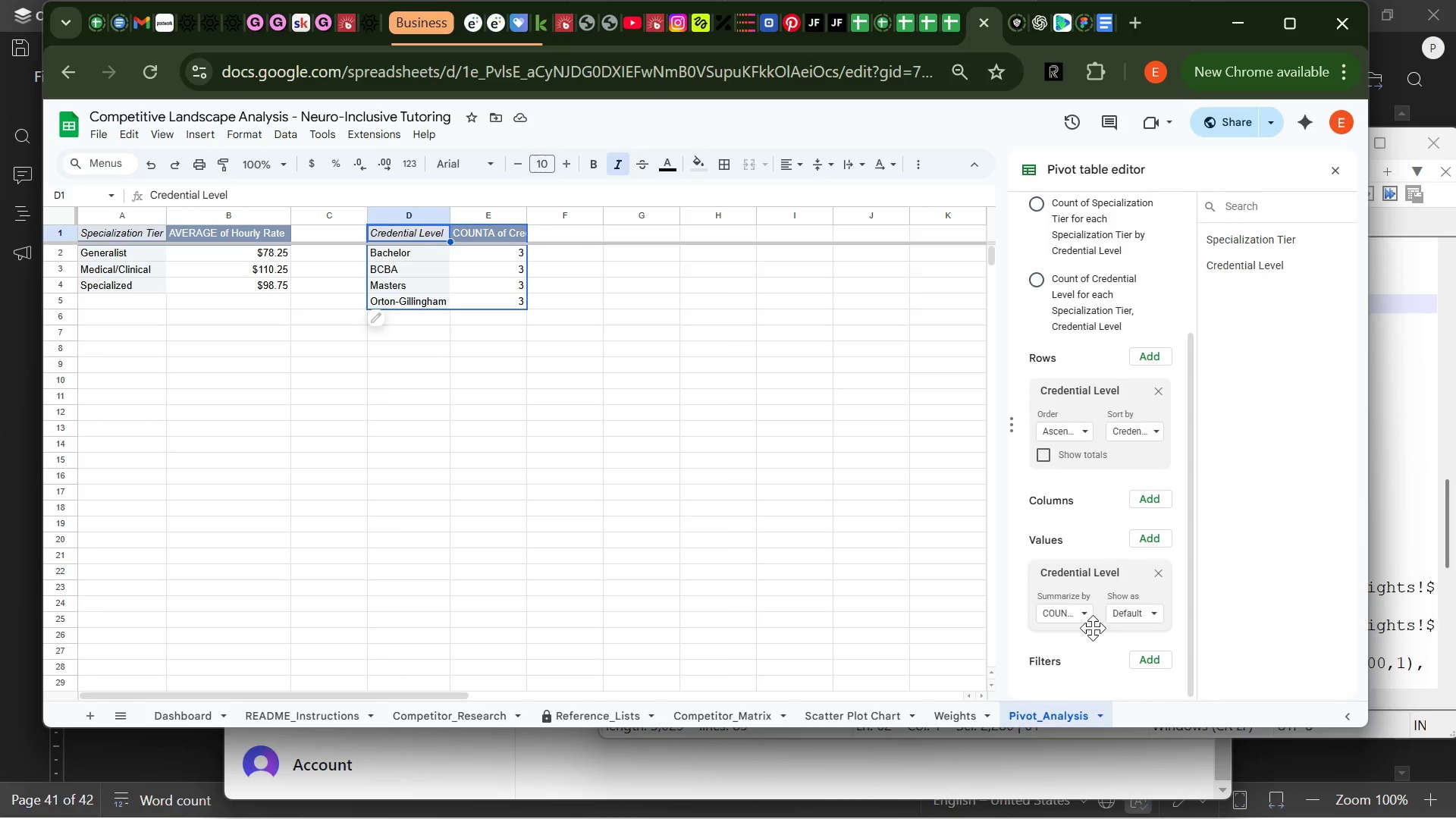 
wait(12.84)
 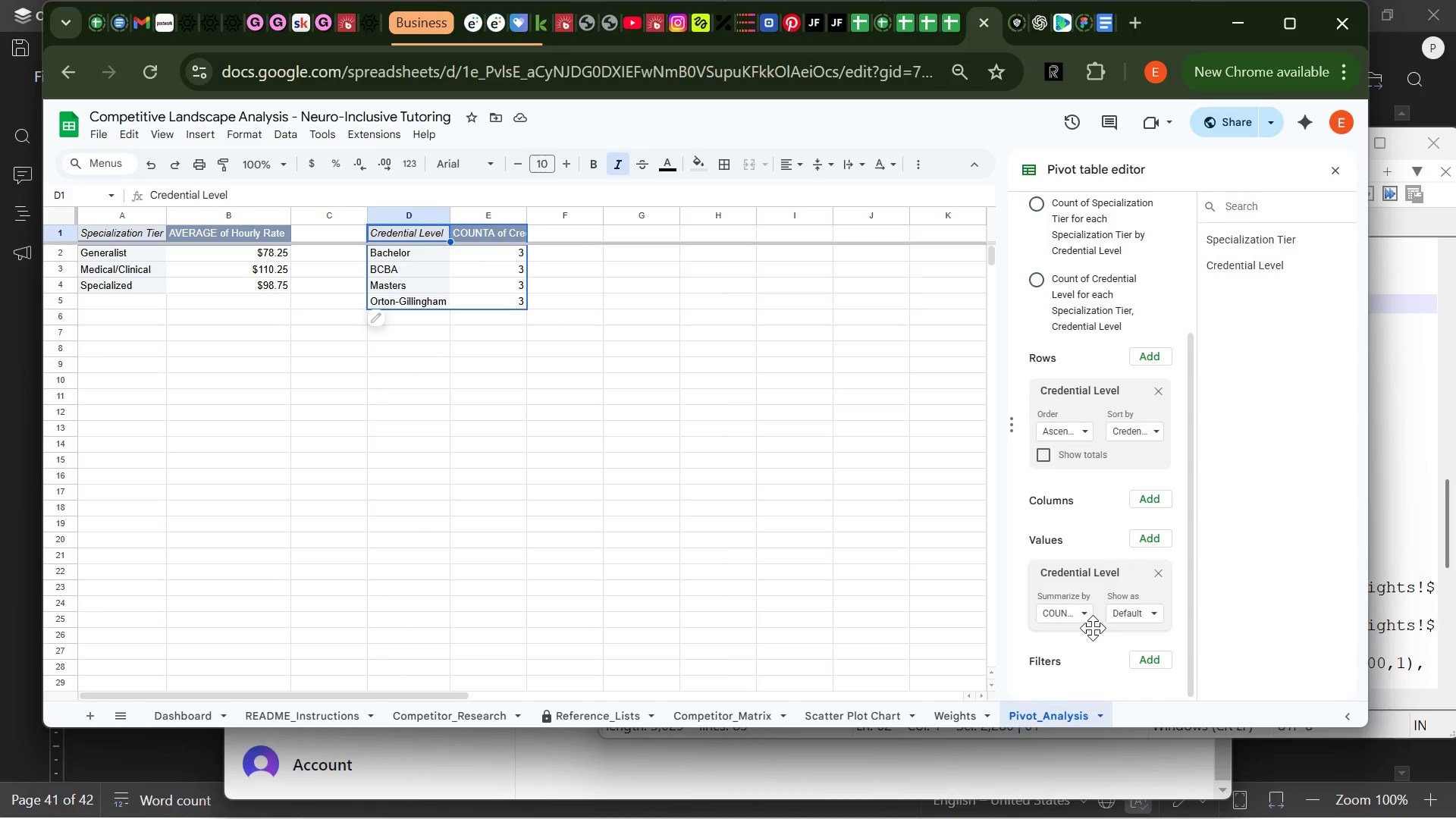 
left_click([921, 563])
 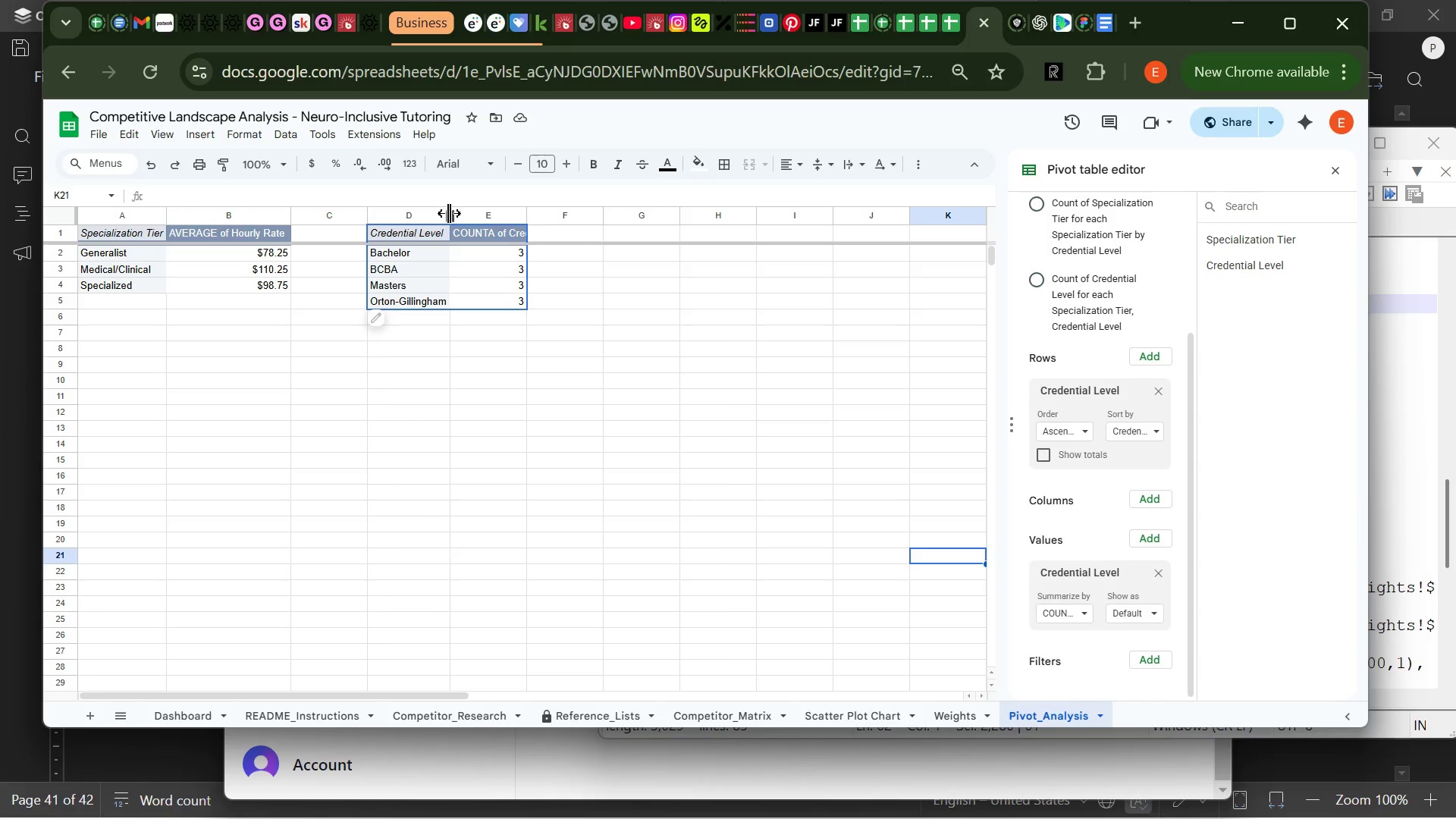 
double_click([449, 213])
 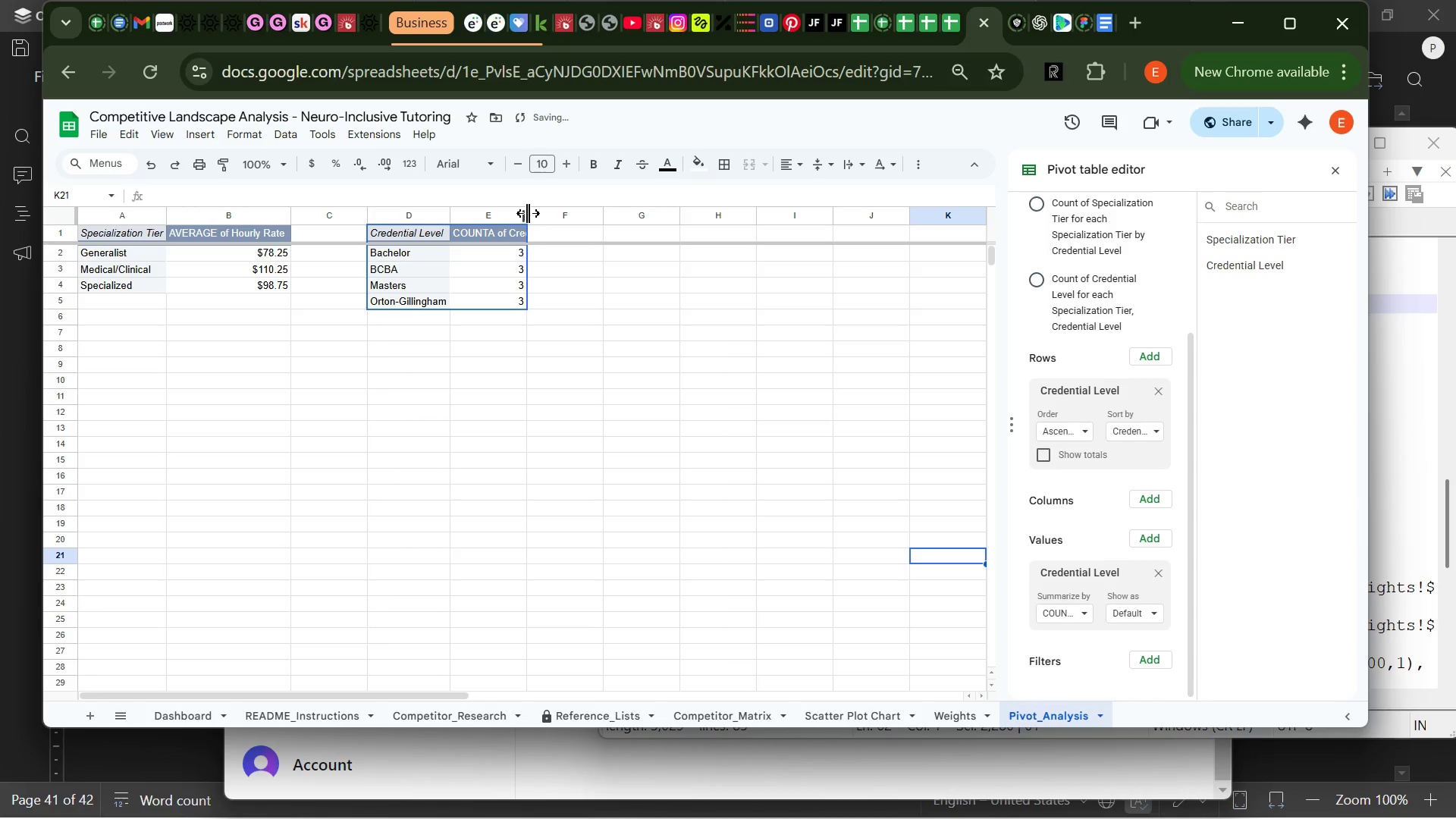 
double_click([528, 213])
 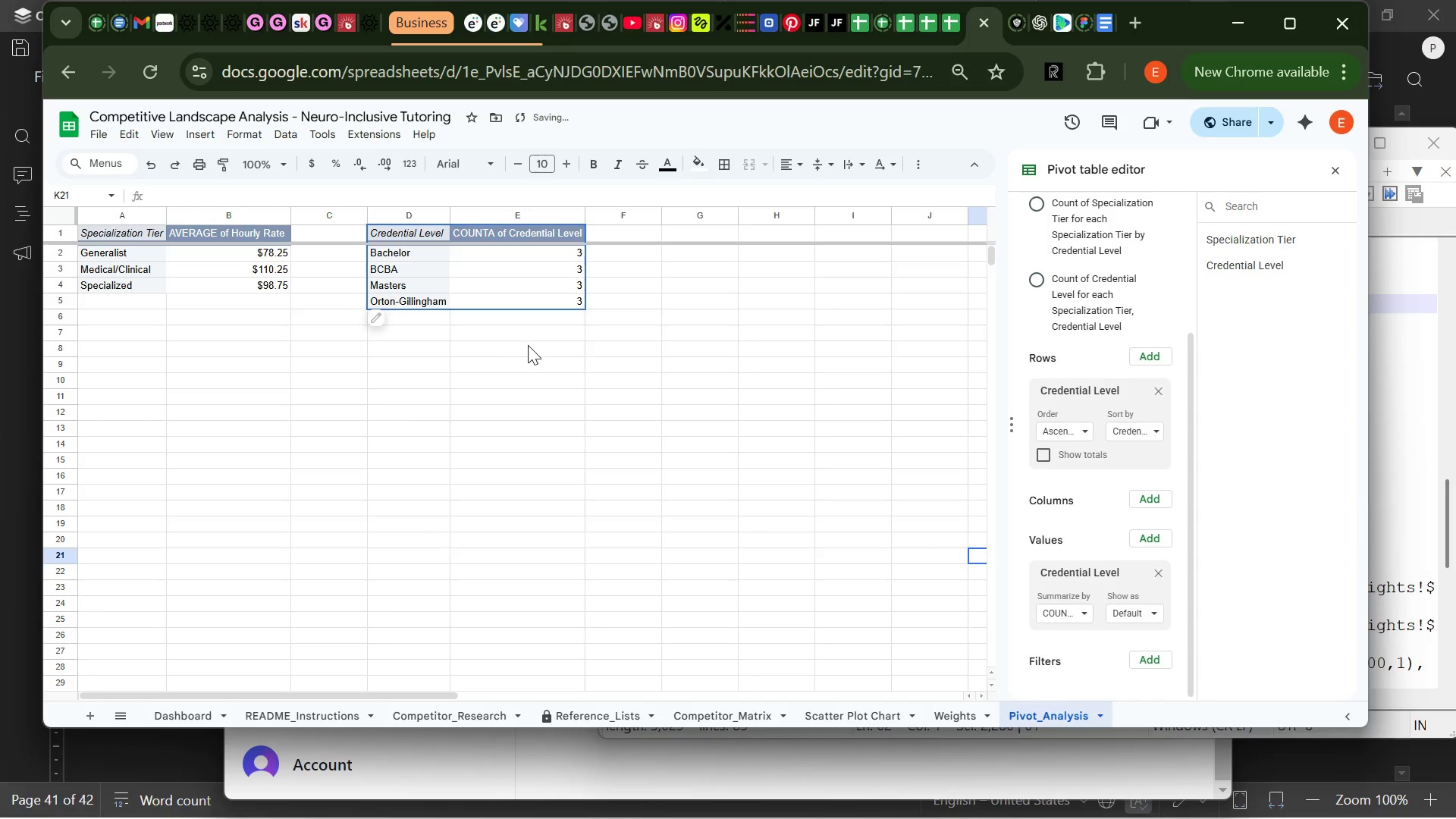 
left_click([496, 326])
 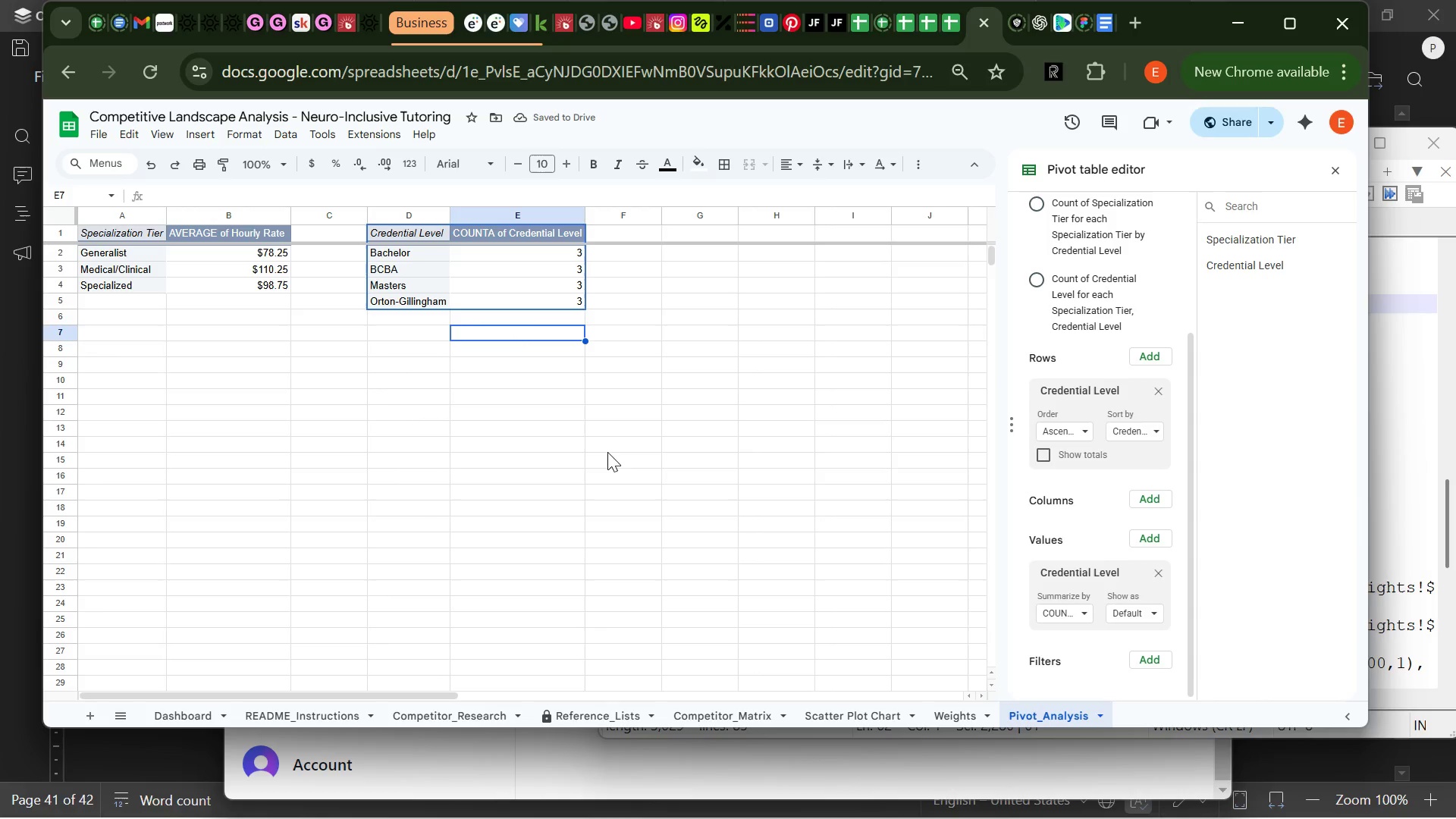 
left_click([607, 453])
 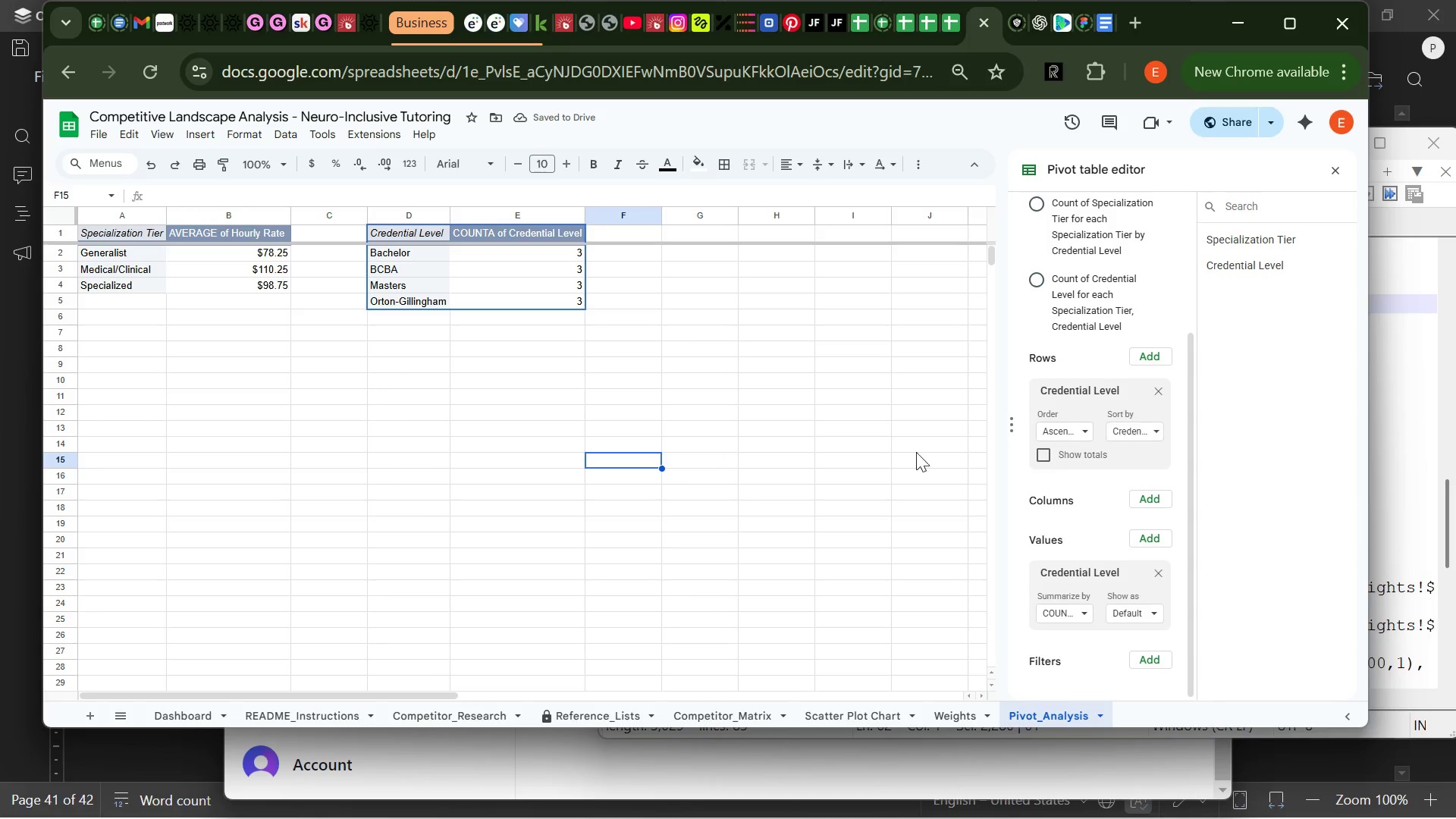 
left_click([795, 473])
 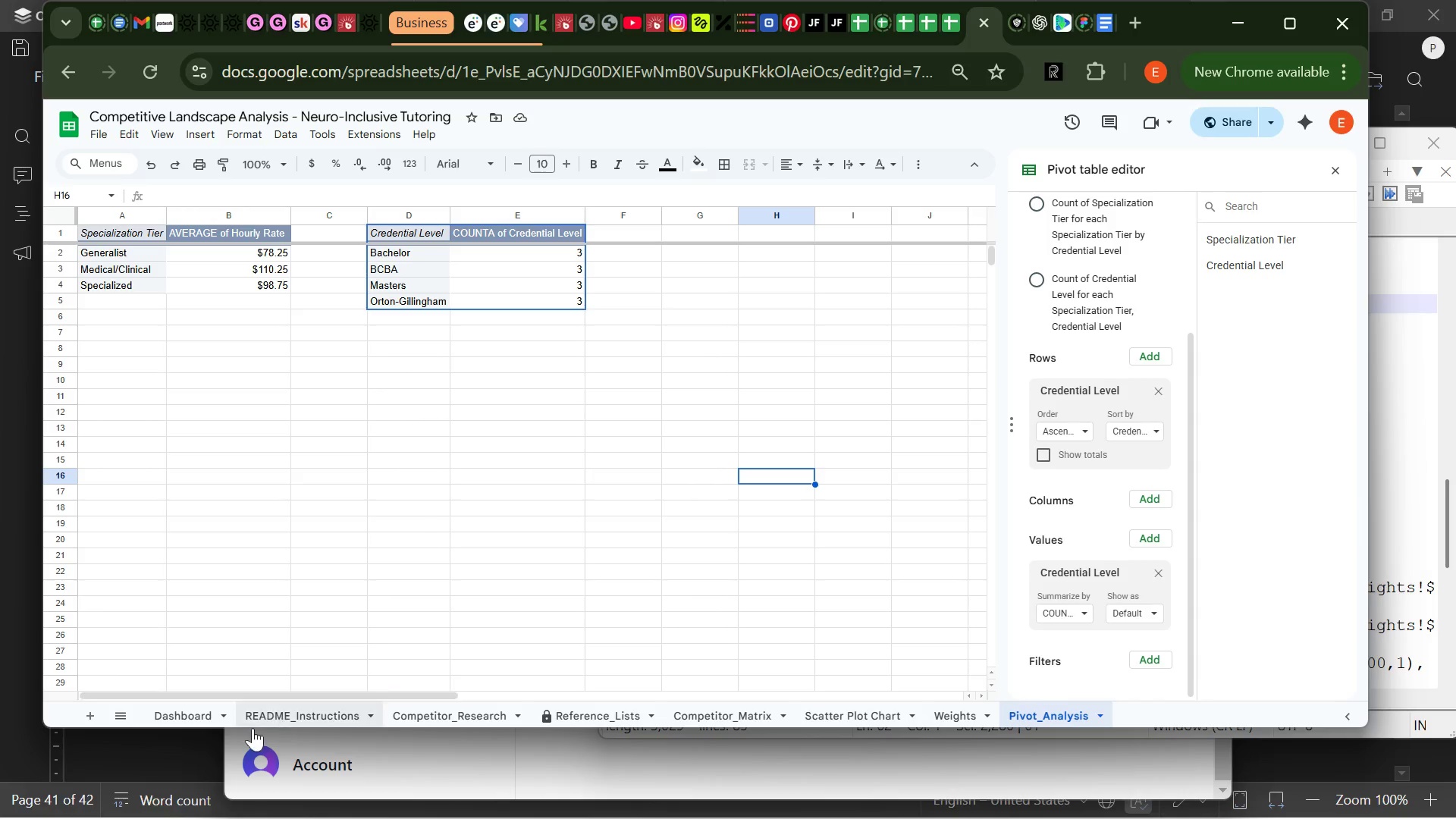 
wait(7.34)
 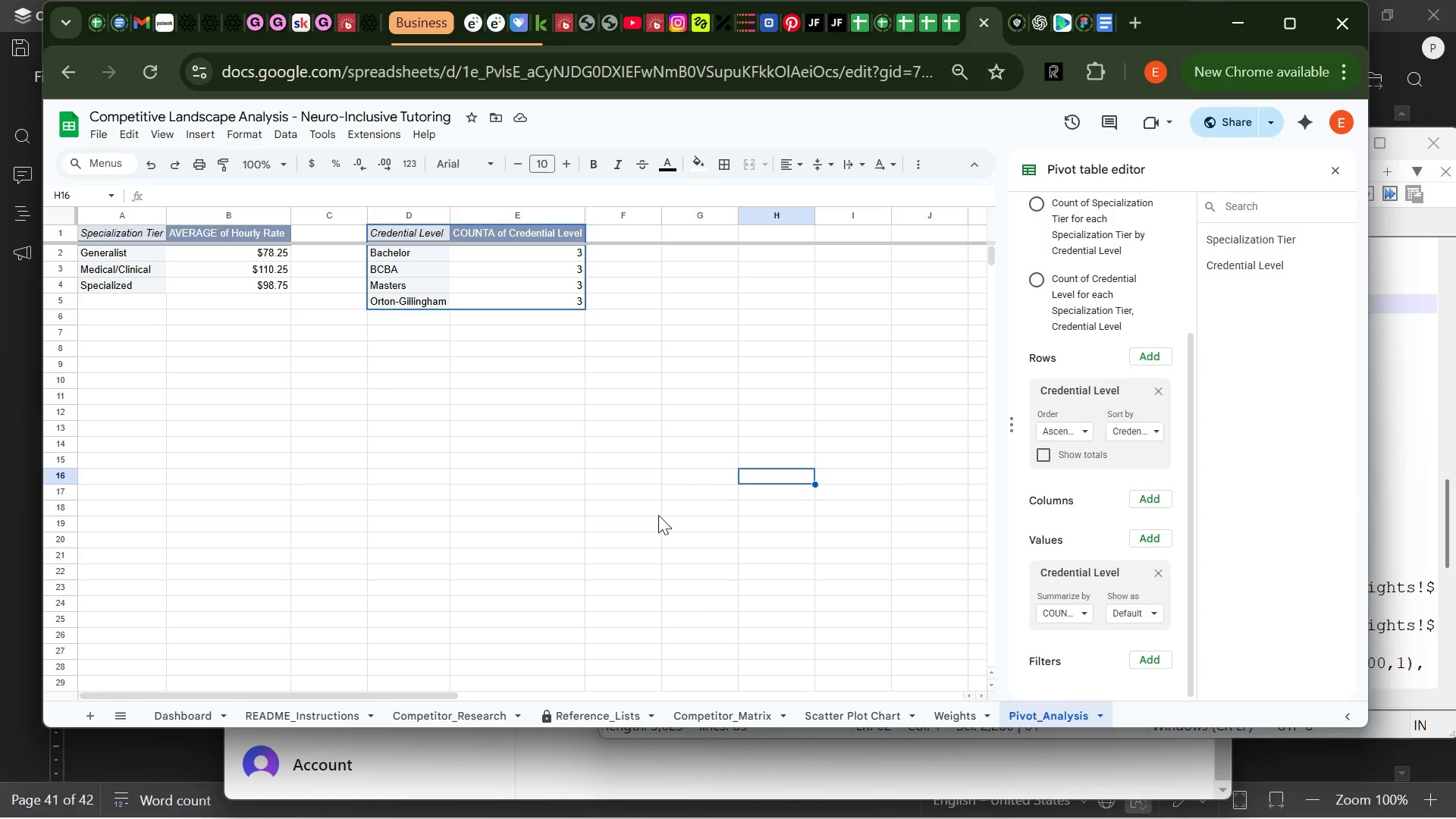 
mouse_move([566, 794])
 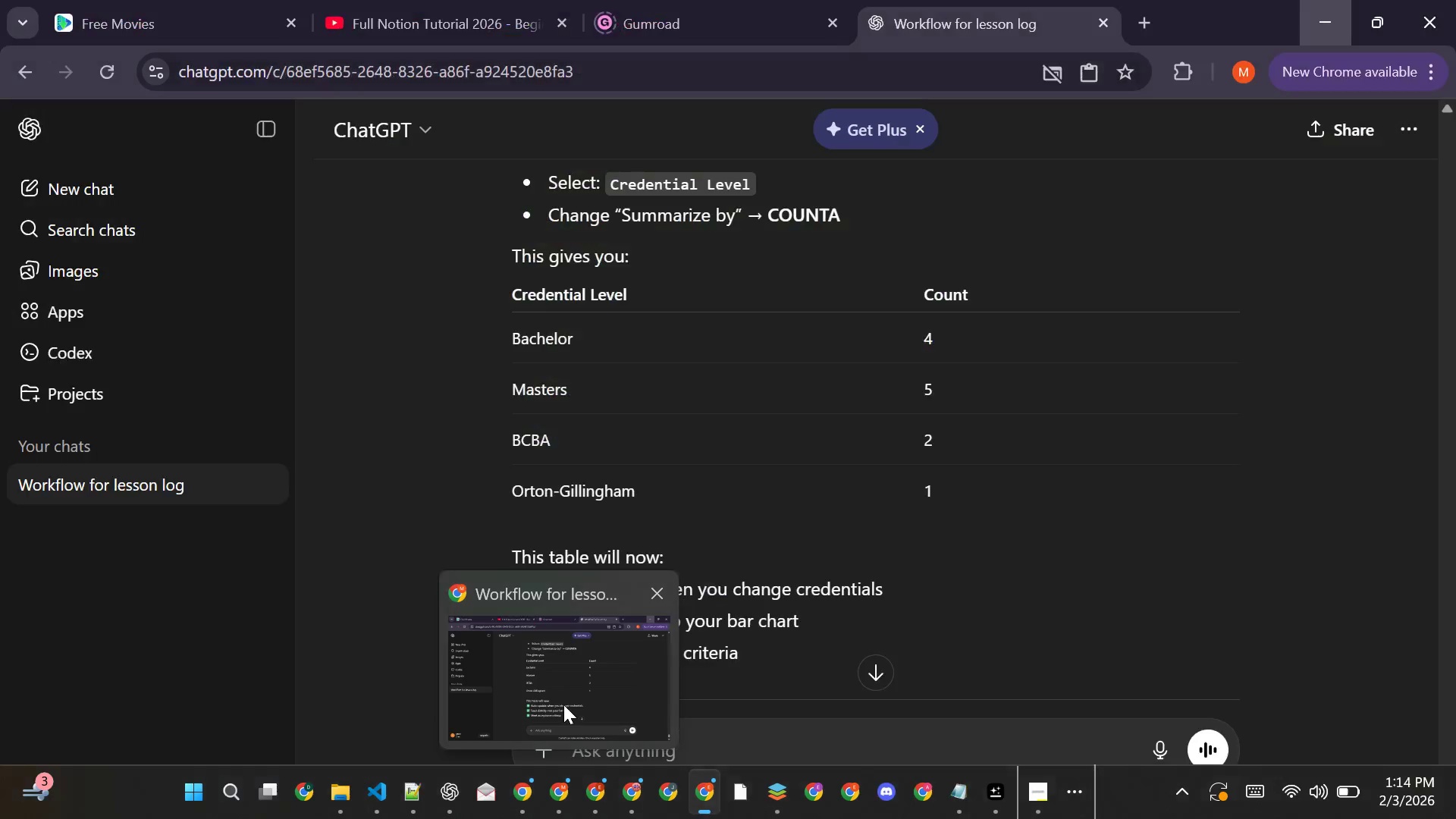 
left_click([563, 704])
 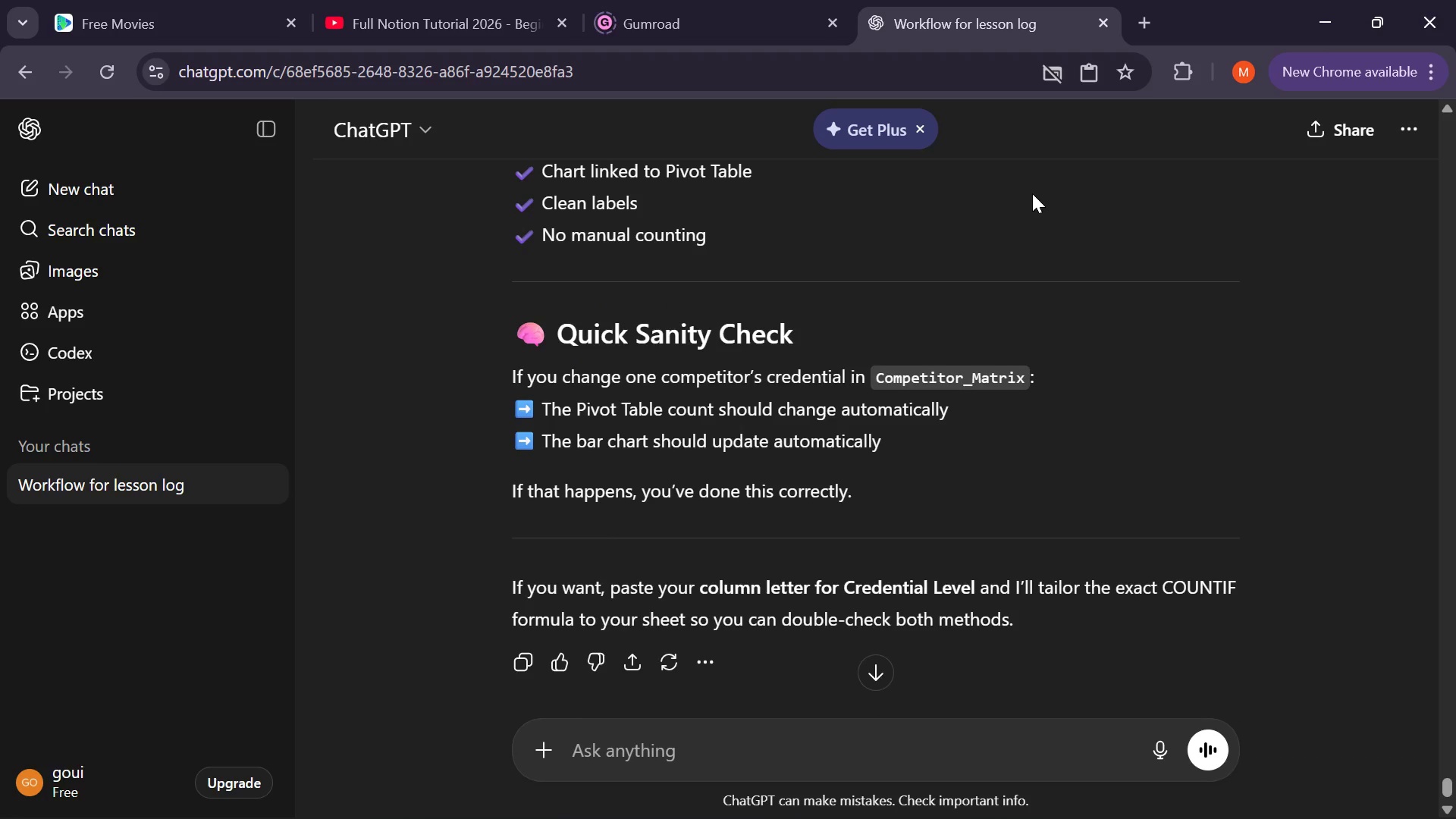 
wait(22.17)
 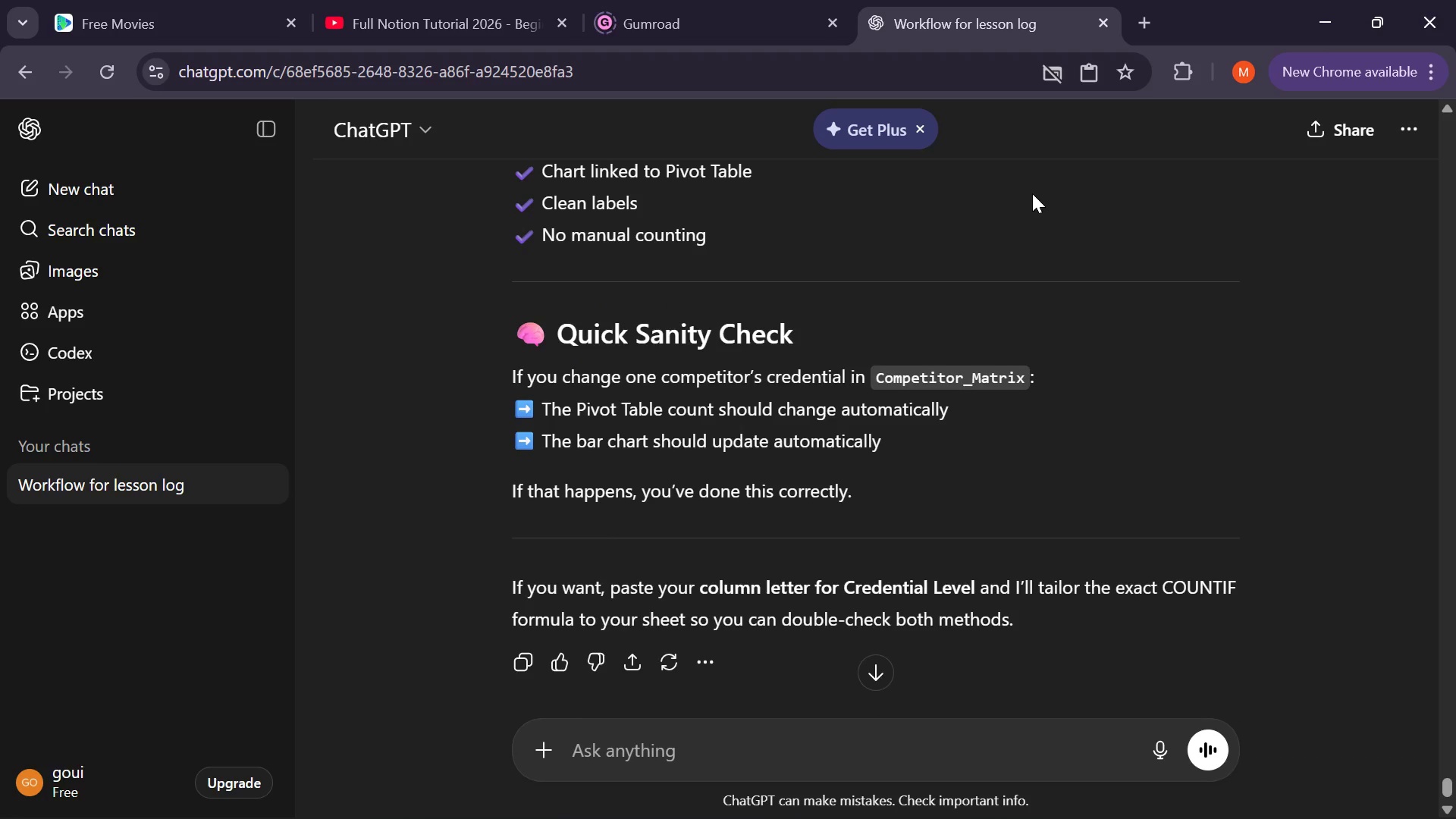 
left_click([1320, 22])
 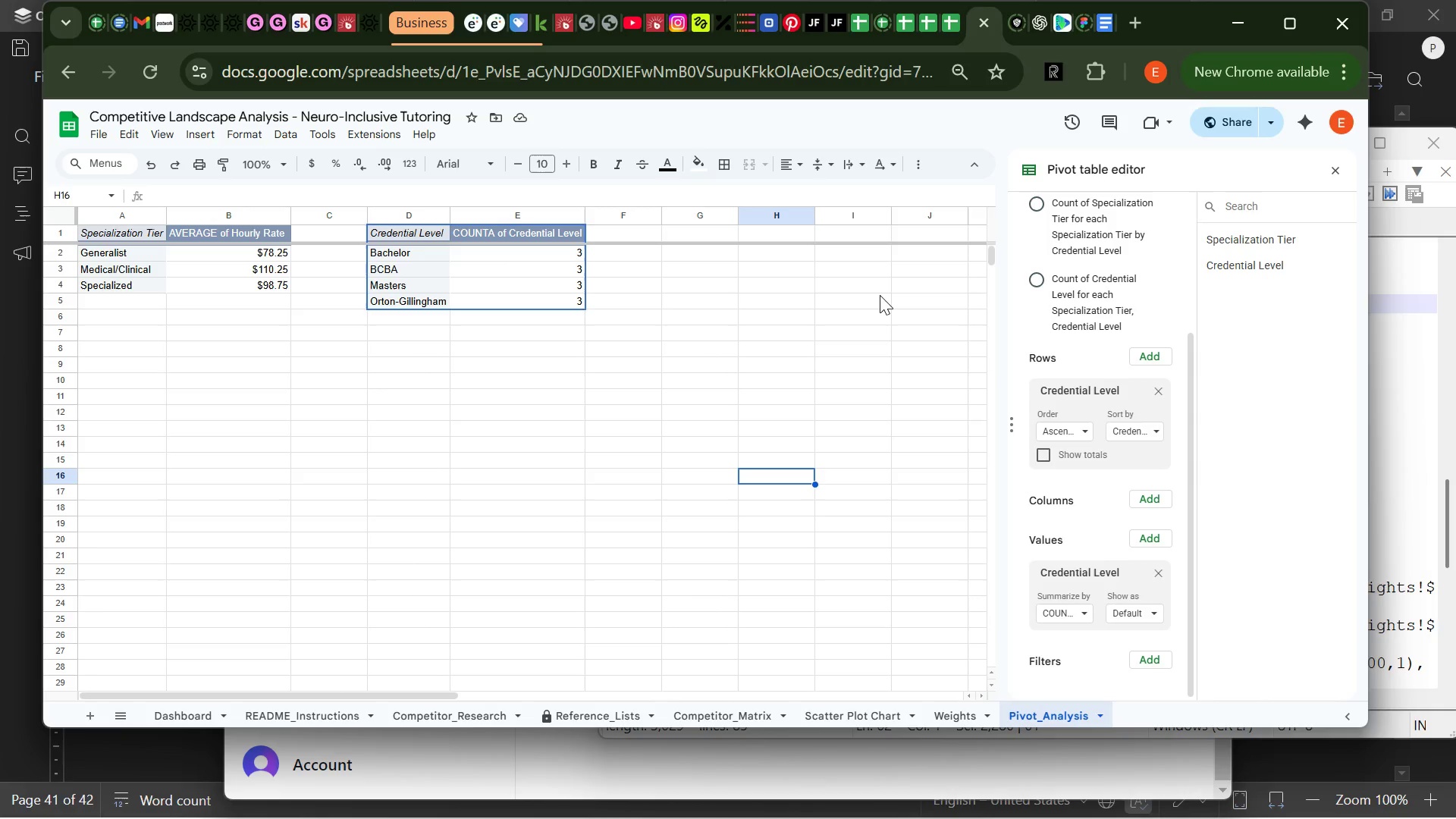 
wait(12.03)
 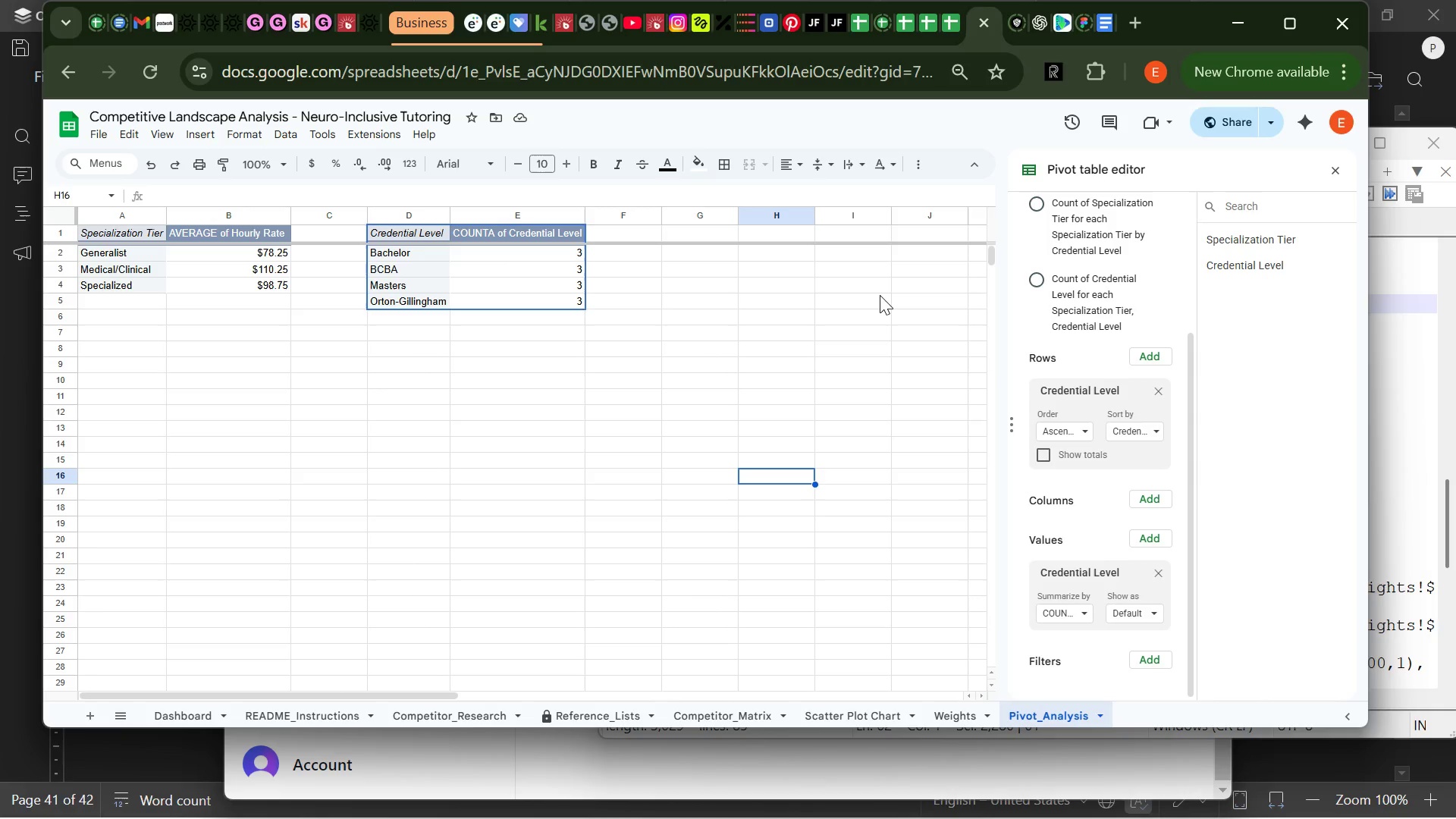 
left_click([719, 707])
 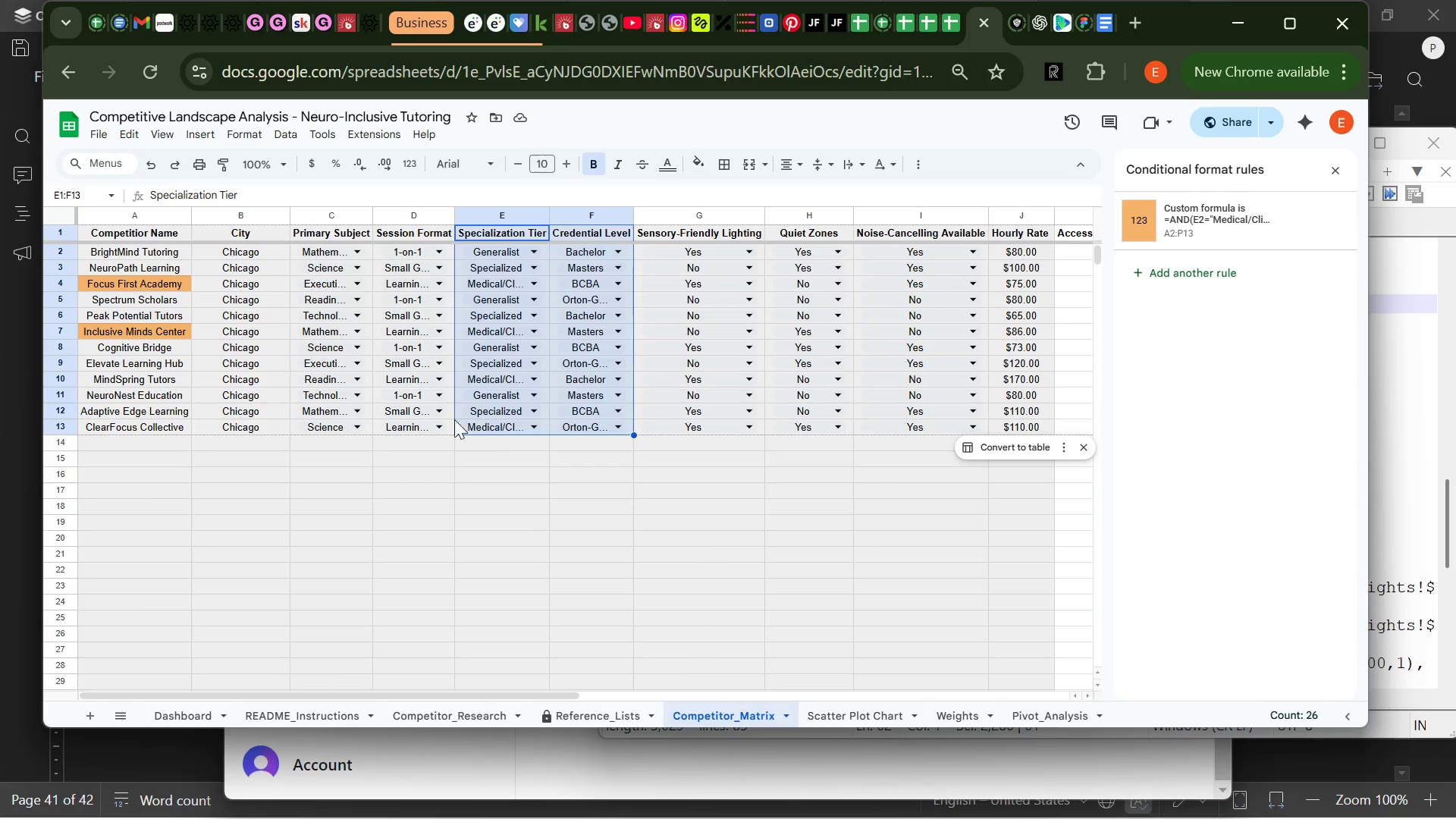 
left_click([480, 490])
 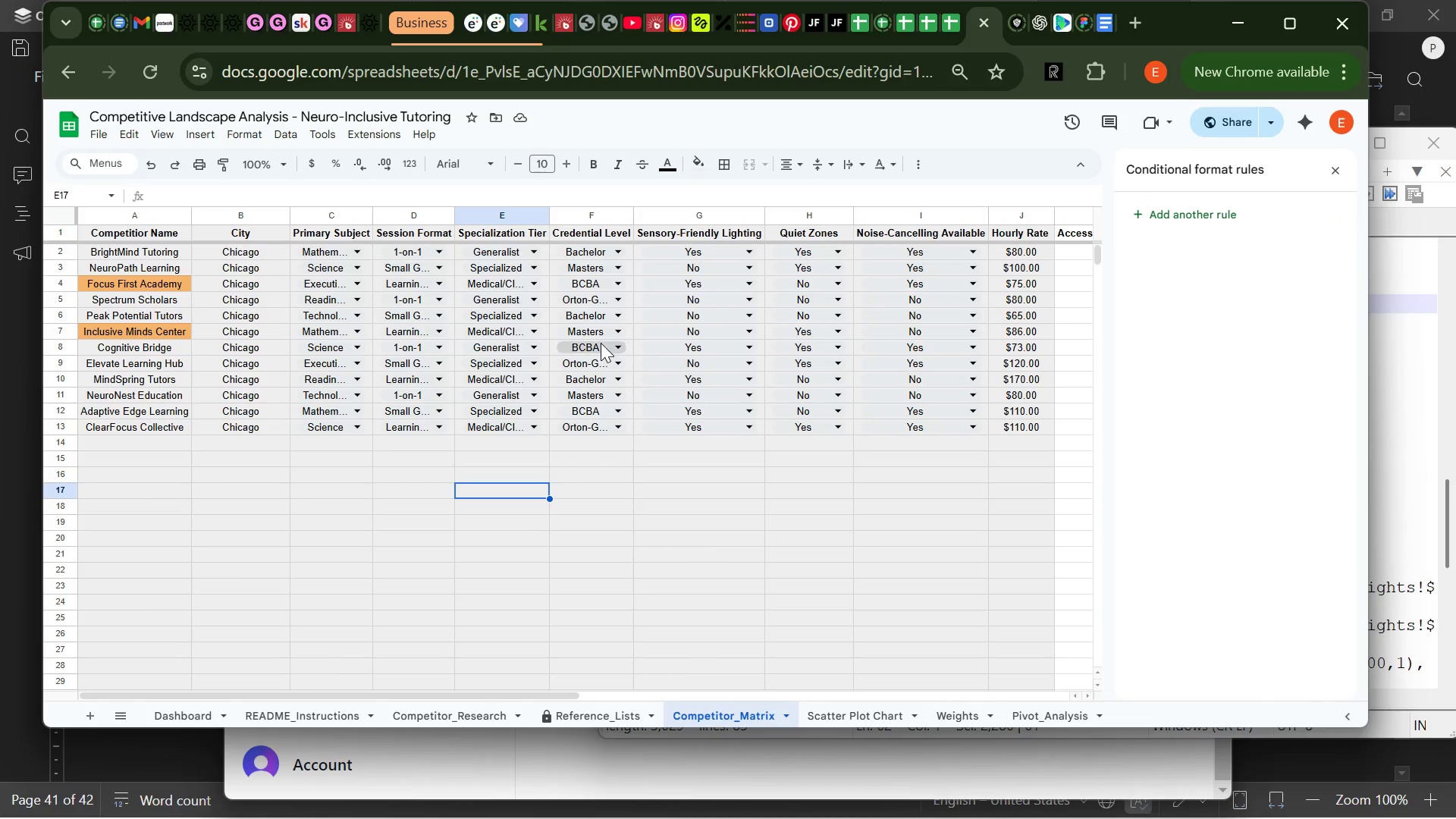 
left_click([601, 344])
 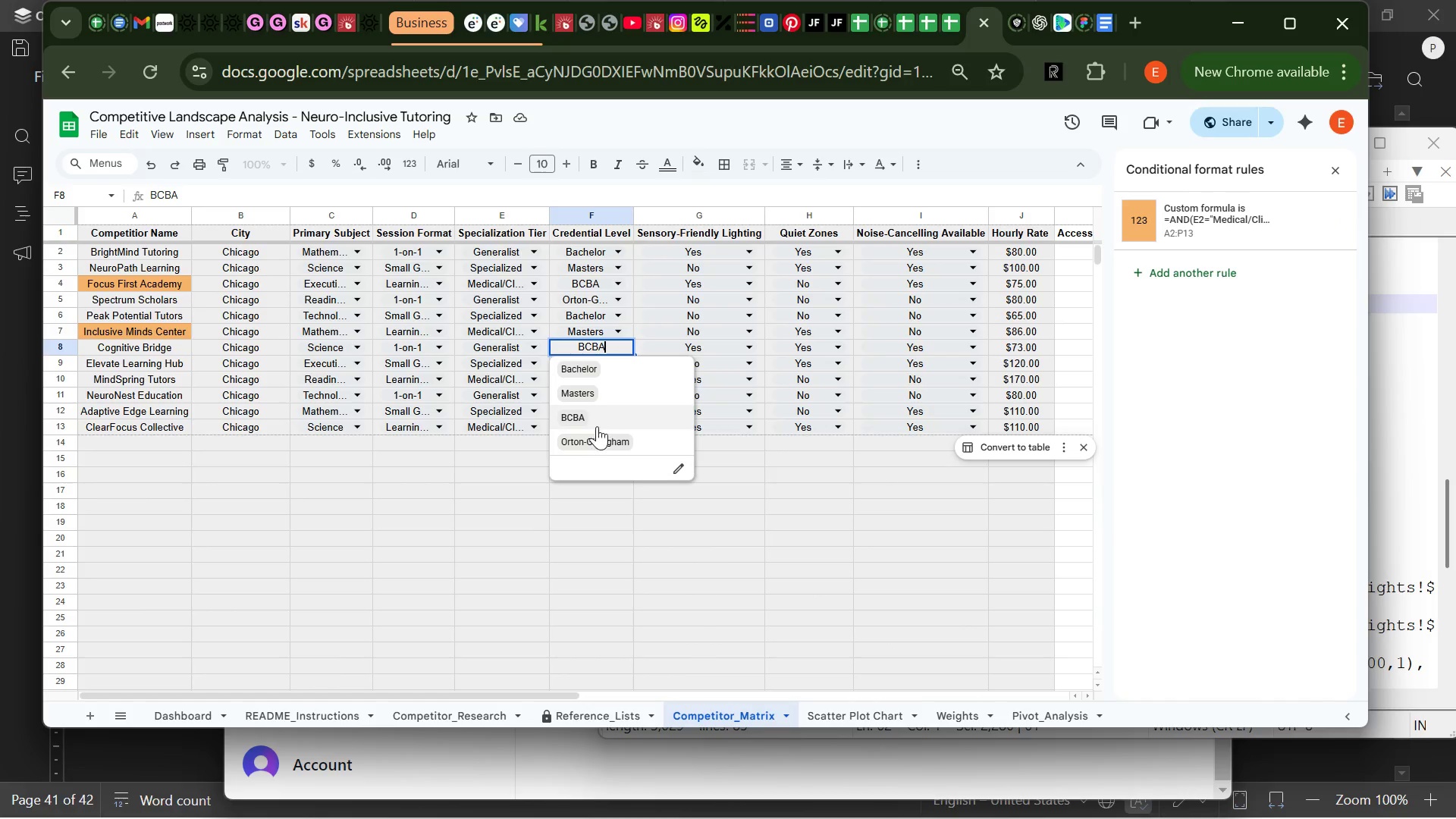 
left_click([598, 438])
 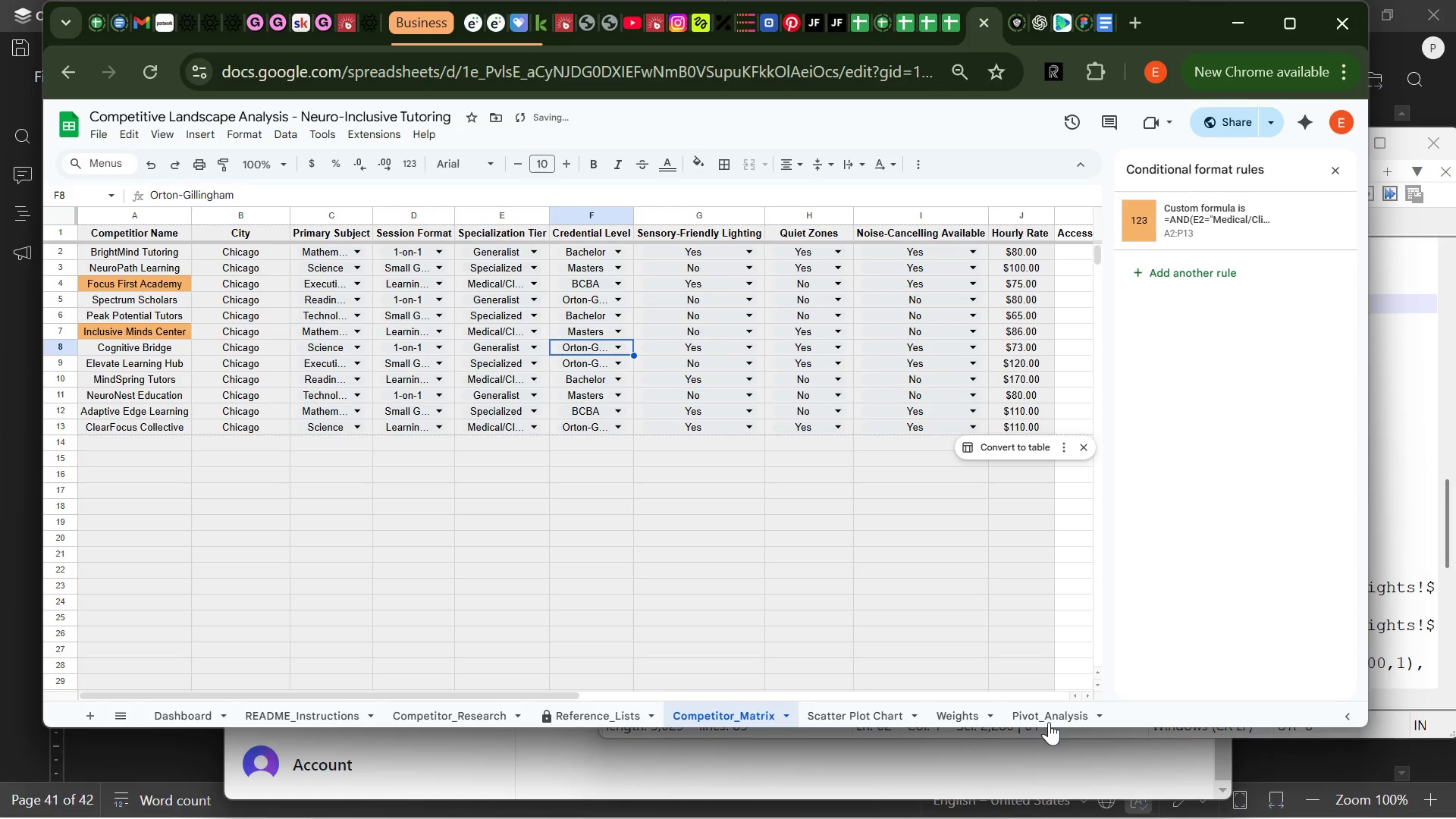 
left_click([1049, 720])
 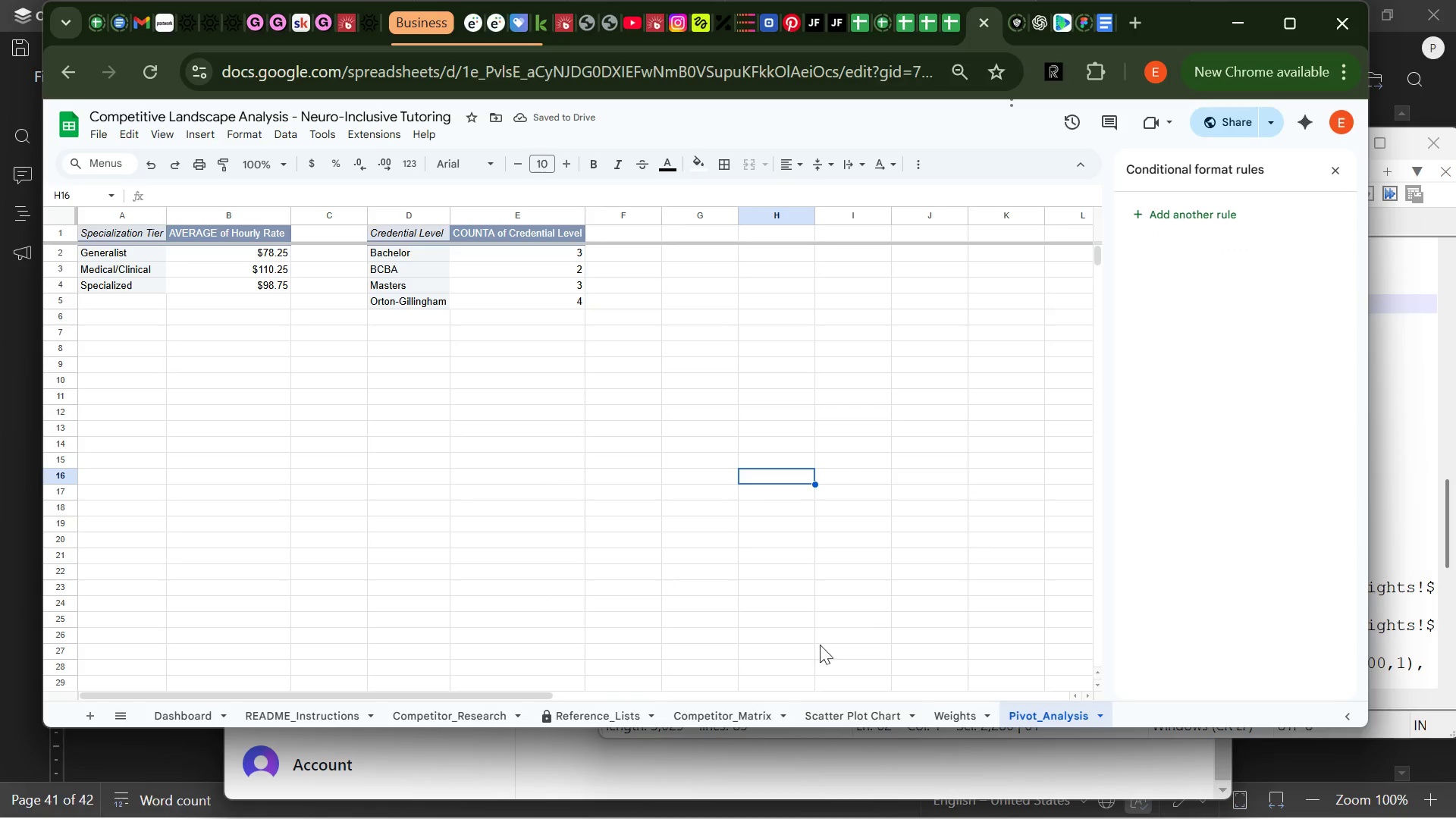 
left_click([829, 575])
 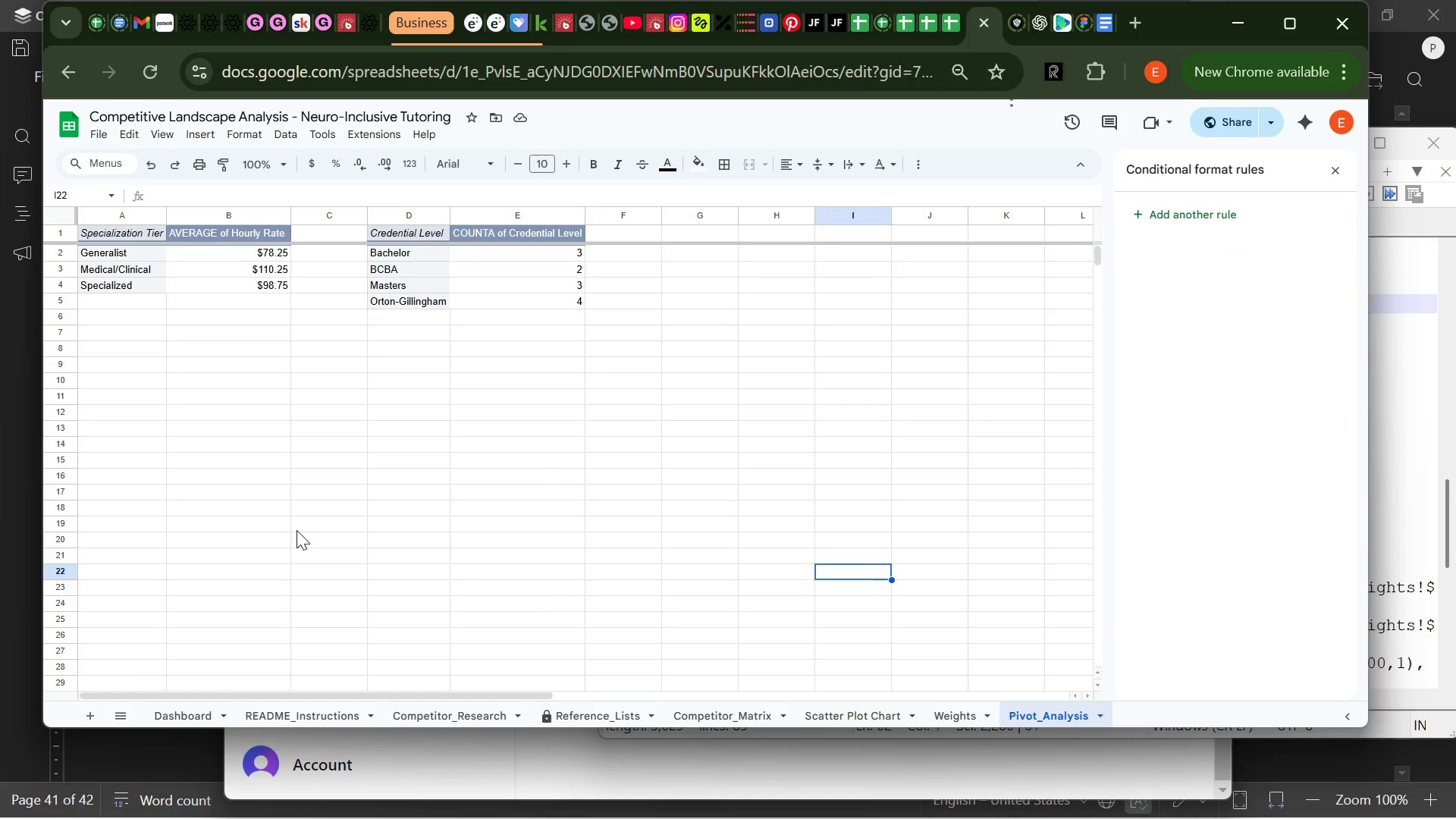 
left_click([248, 460])
 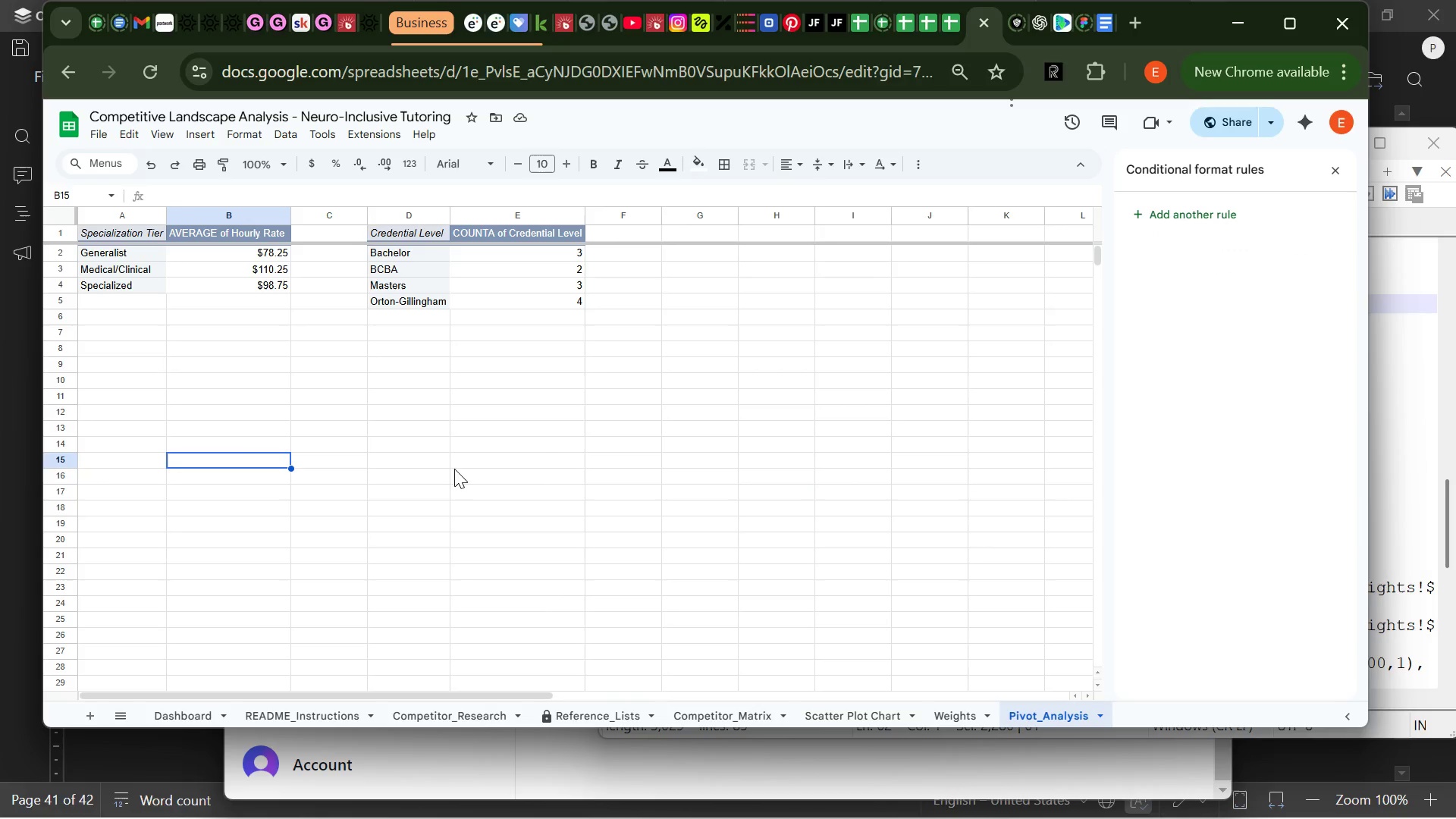 
wait(18.3)
 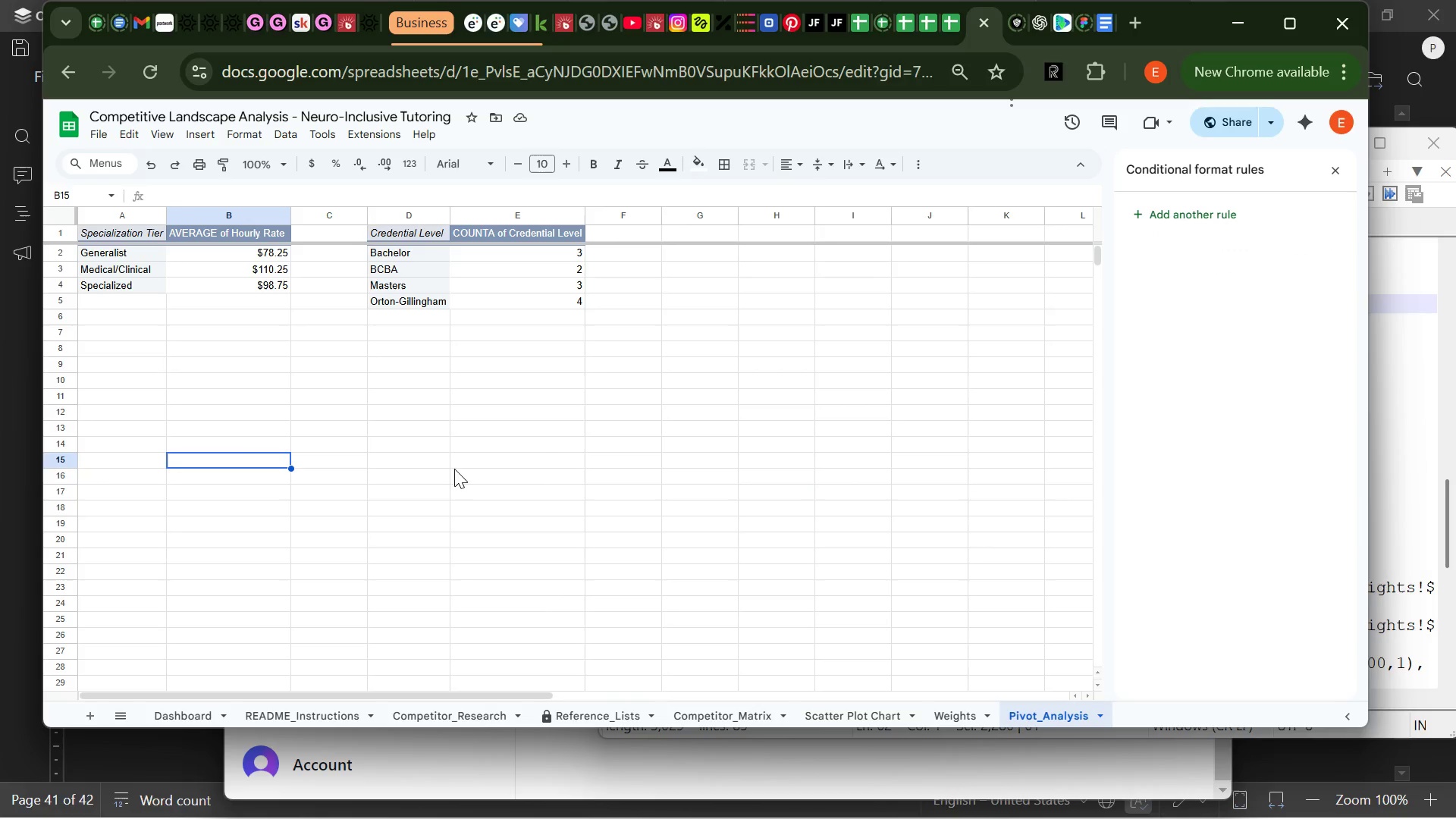 
left_click([410, 232])
 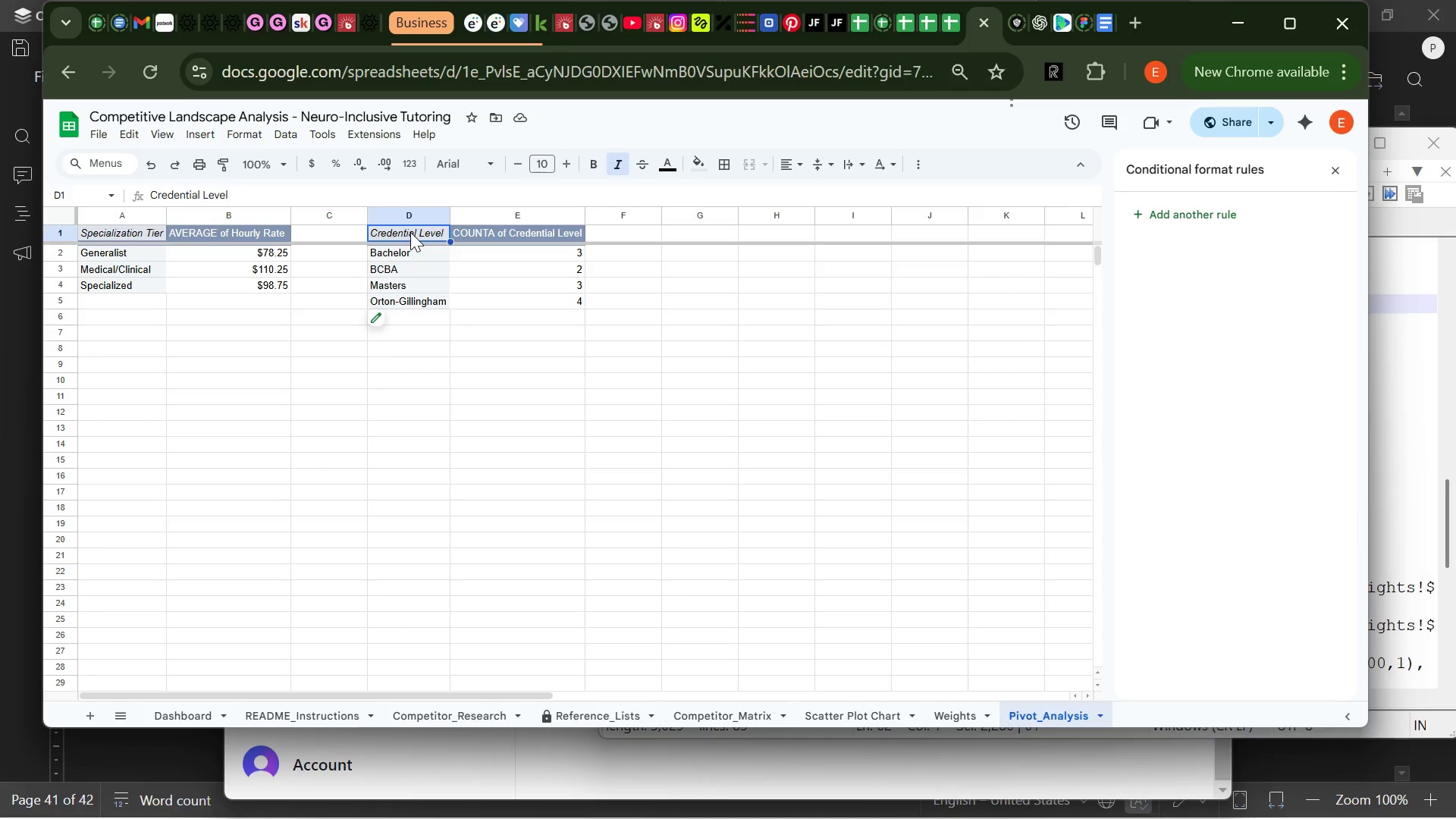 
left_click_drag(start_coordinate=[410, 232], to_coordinate=[484, 305])
 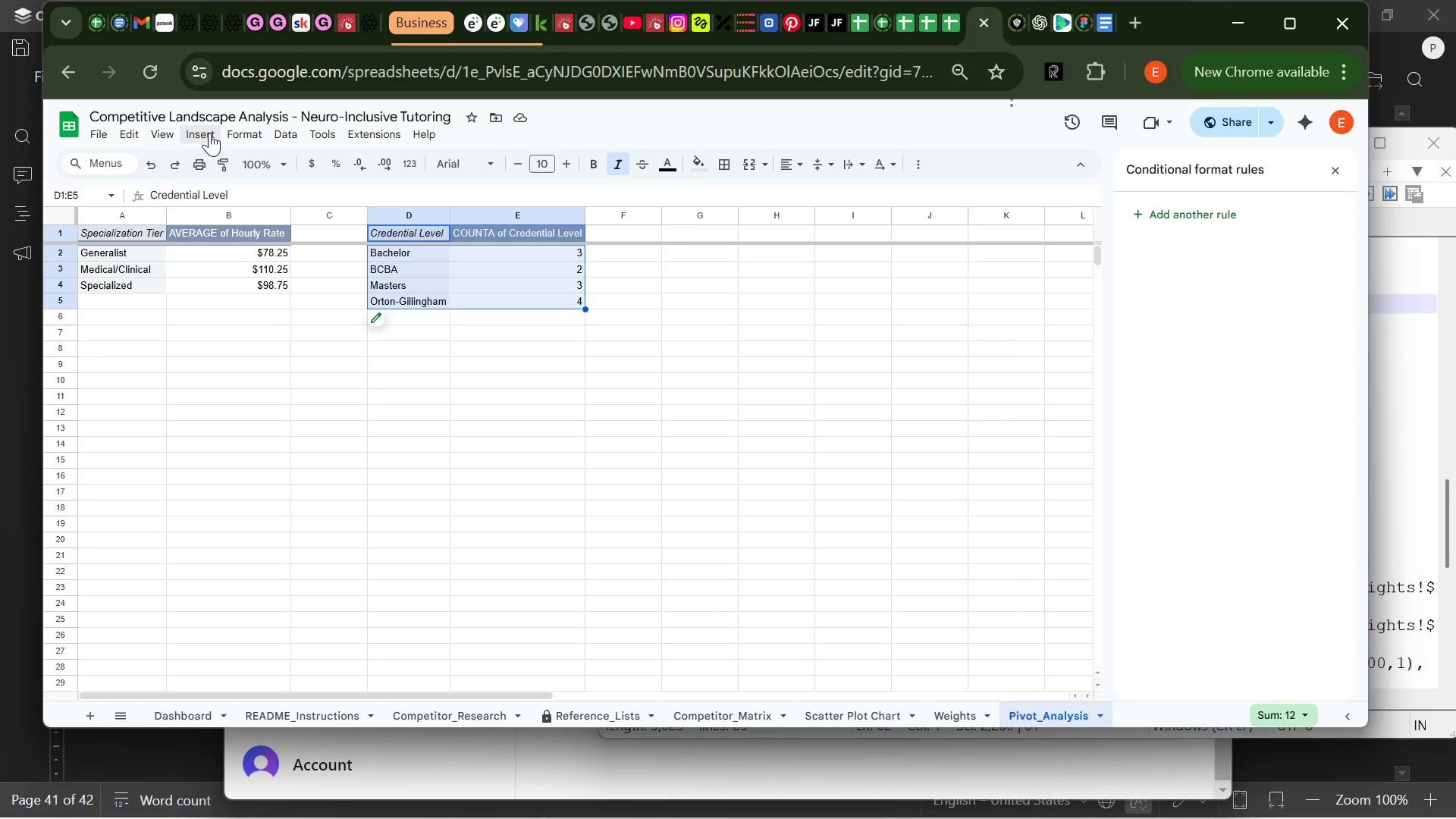 
left_click([205, 133])
 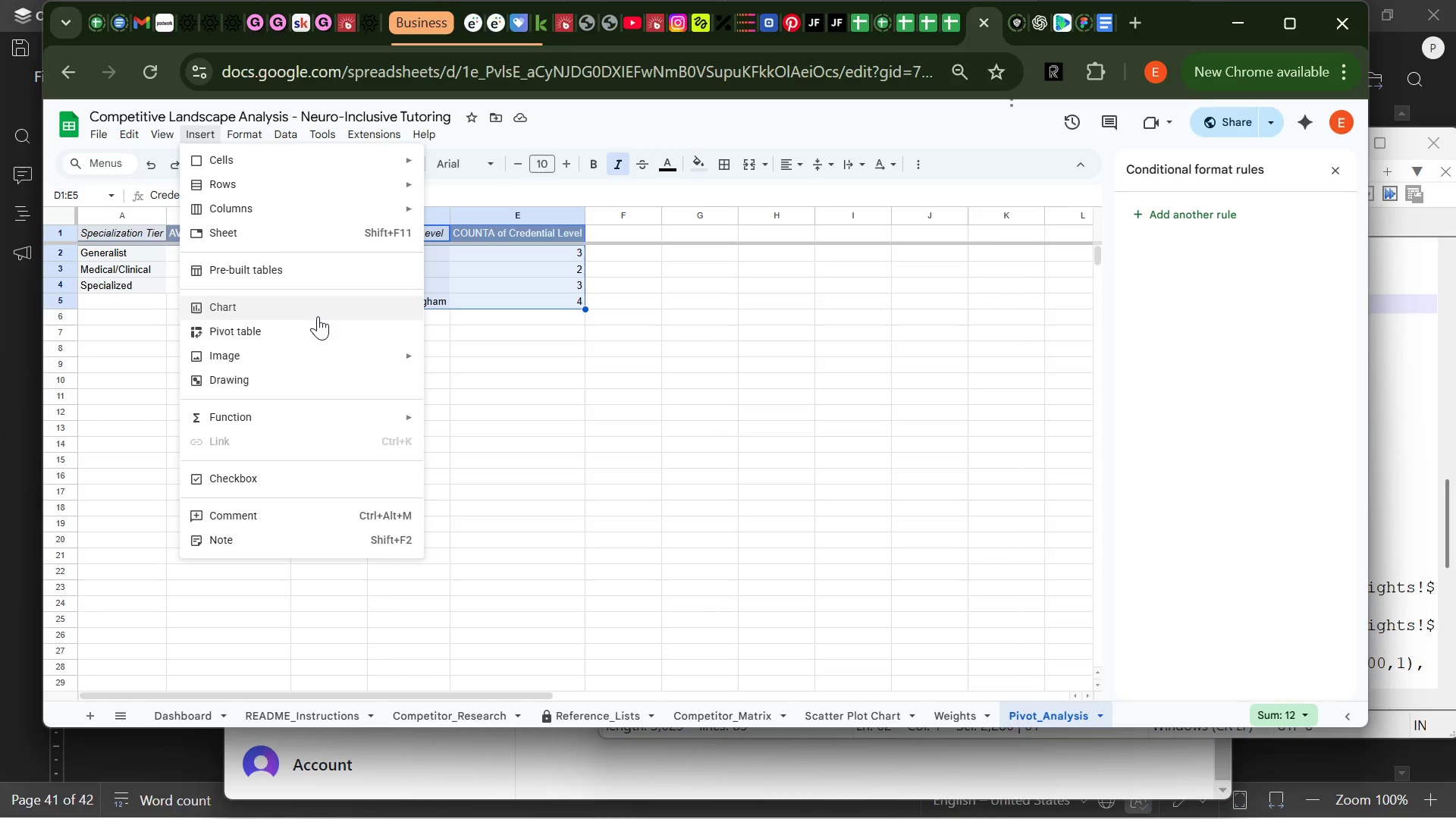 
left_click([322, 312])
 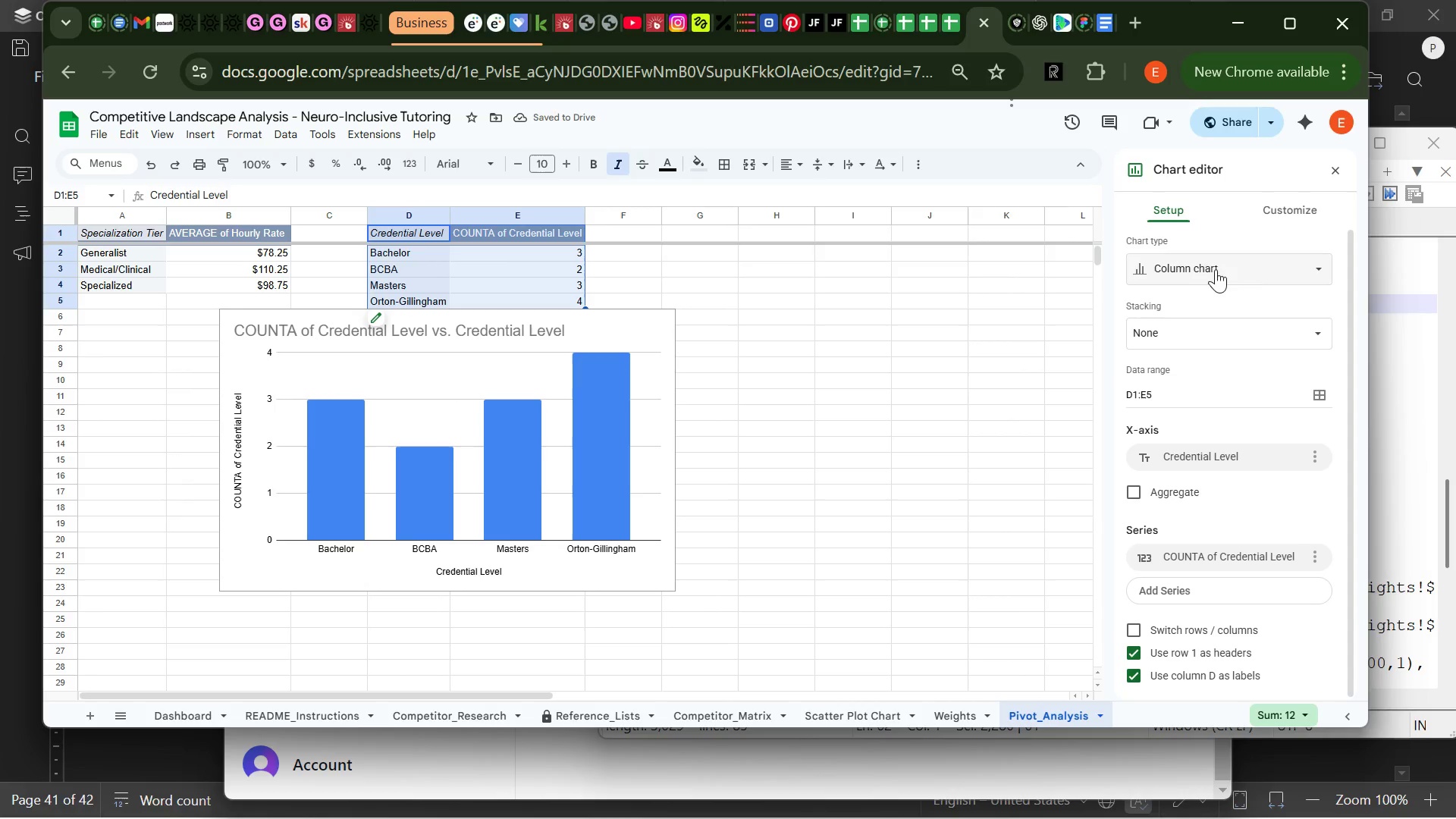 
wait(5.48)
 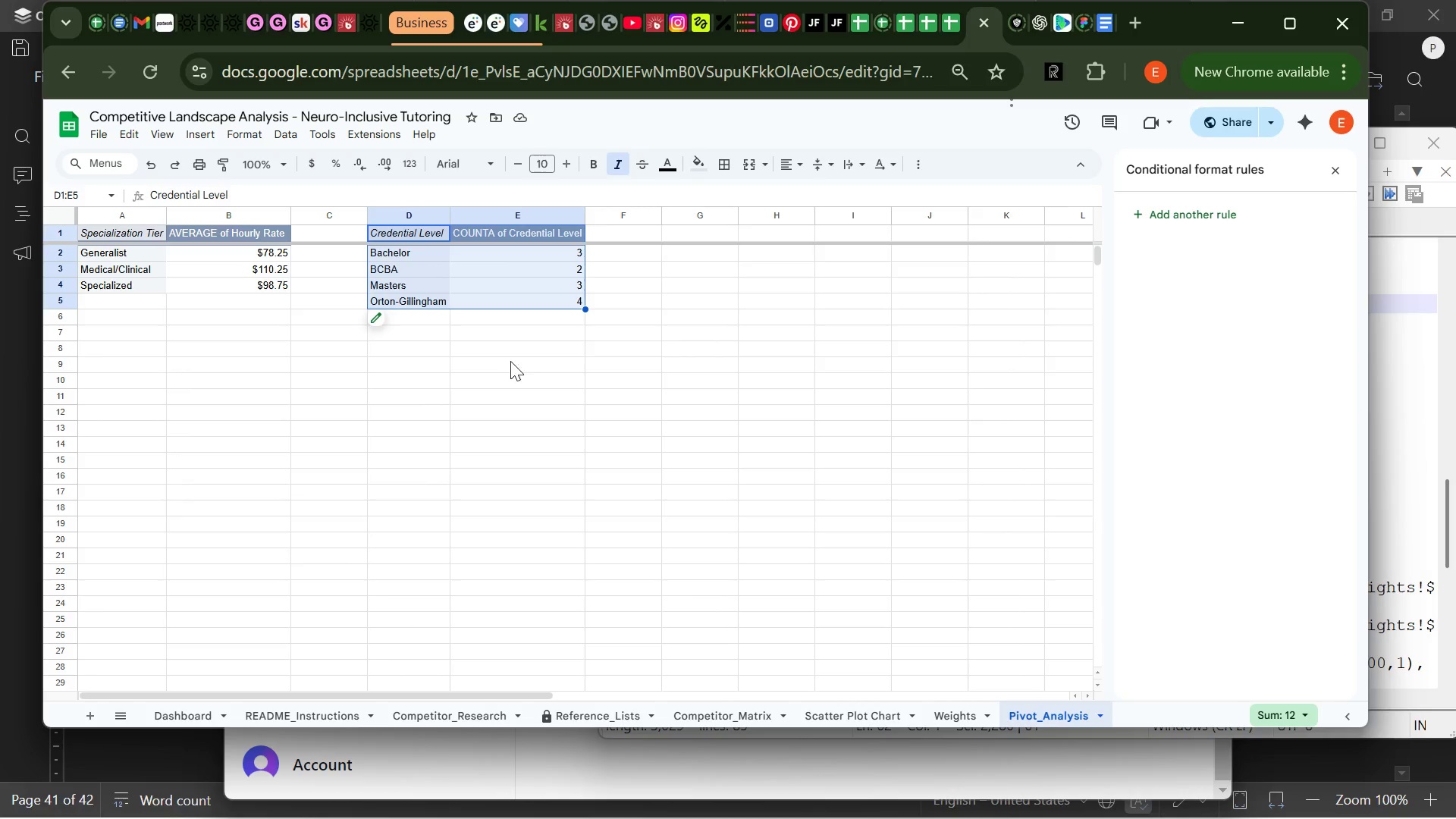 
left_click([1216, 269])
 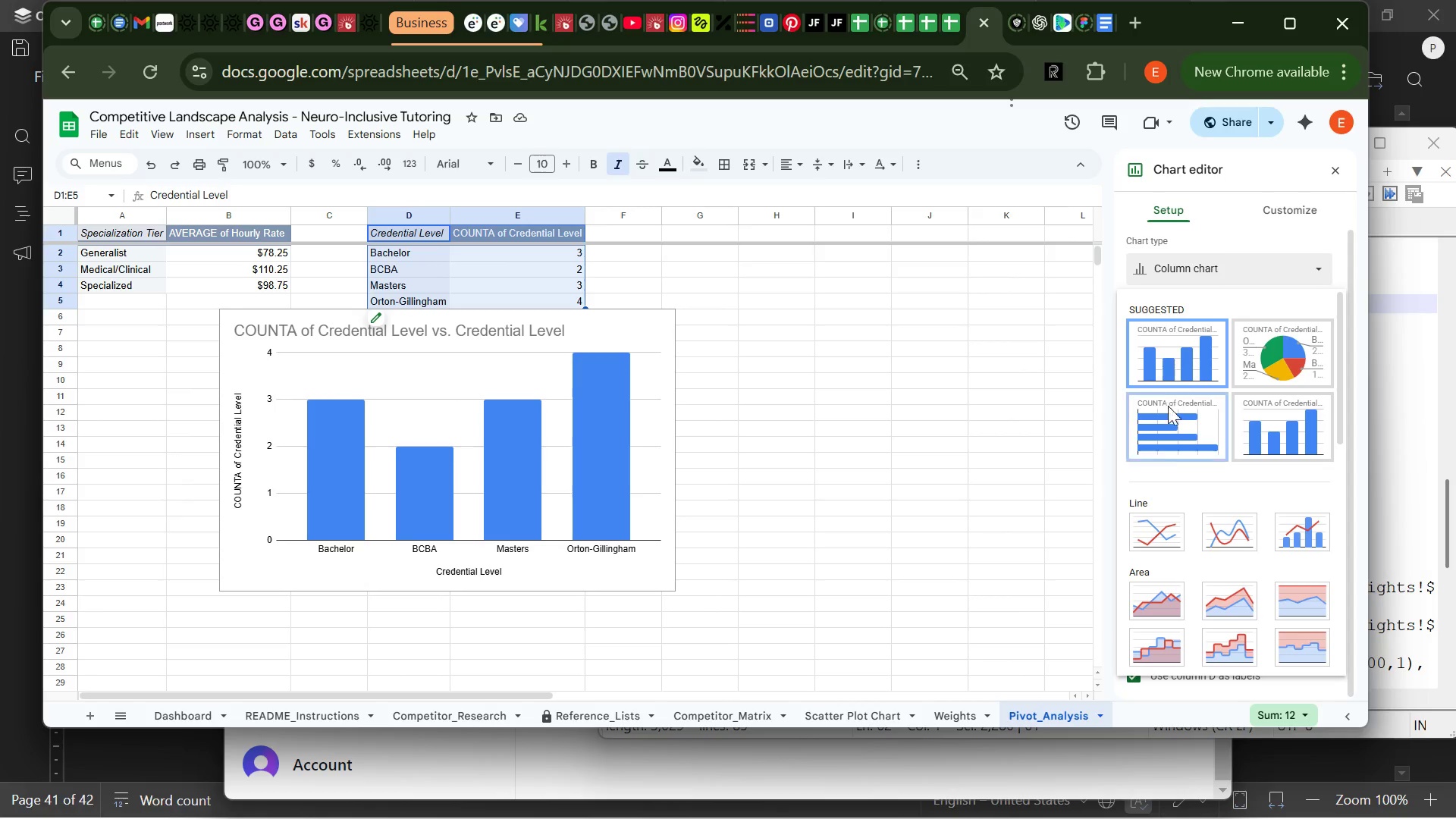 
mouse_move([1191, 497])
 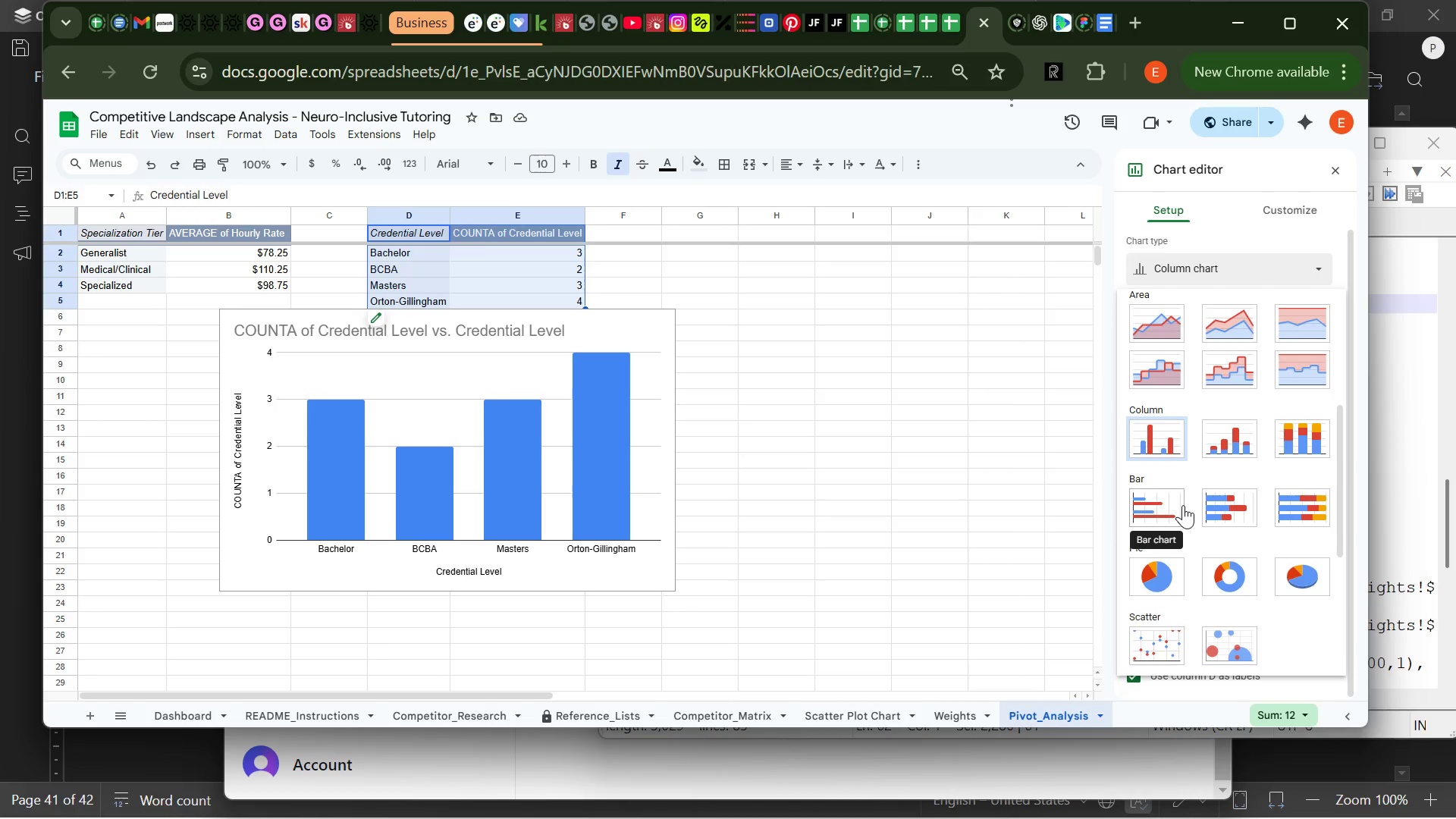 
left_click([1183, 505])
 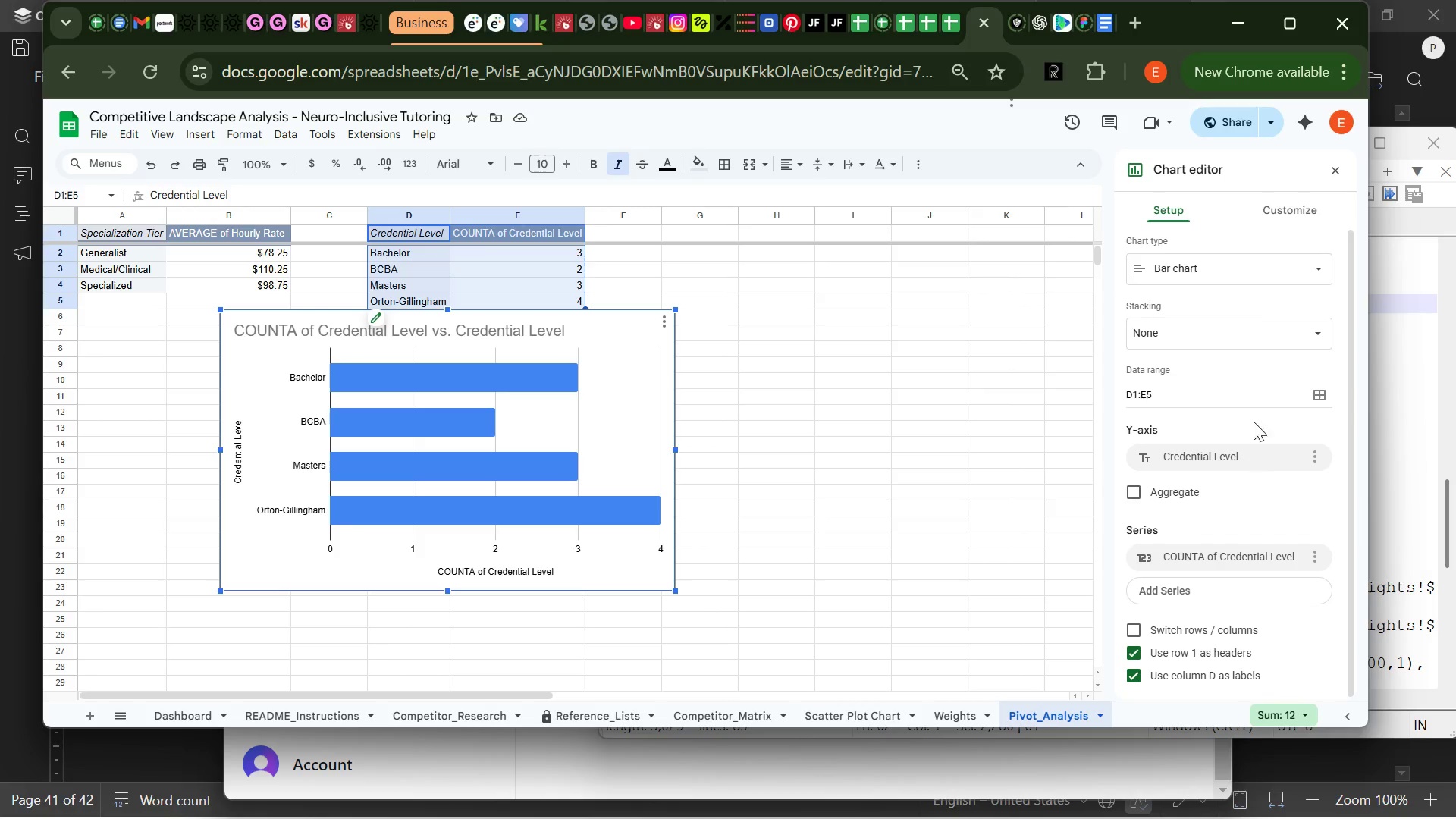 
wait(11.94)
 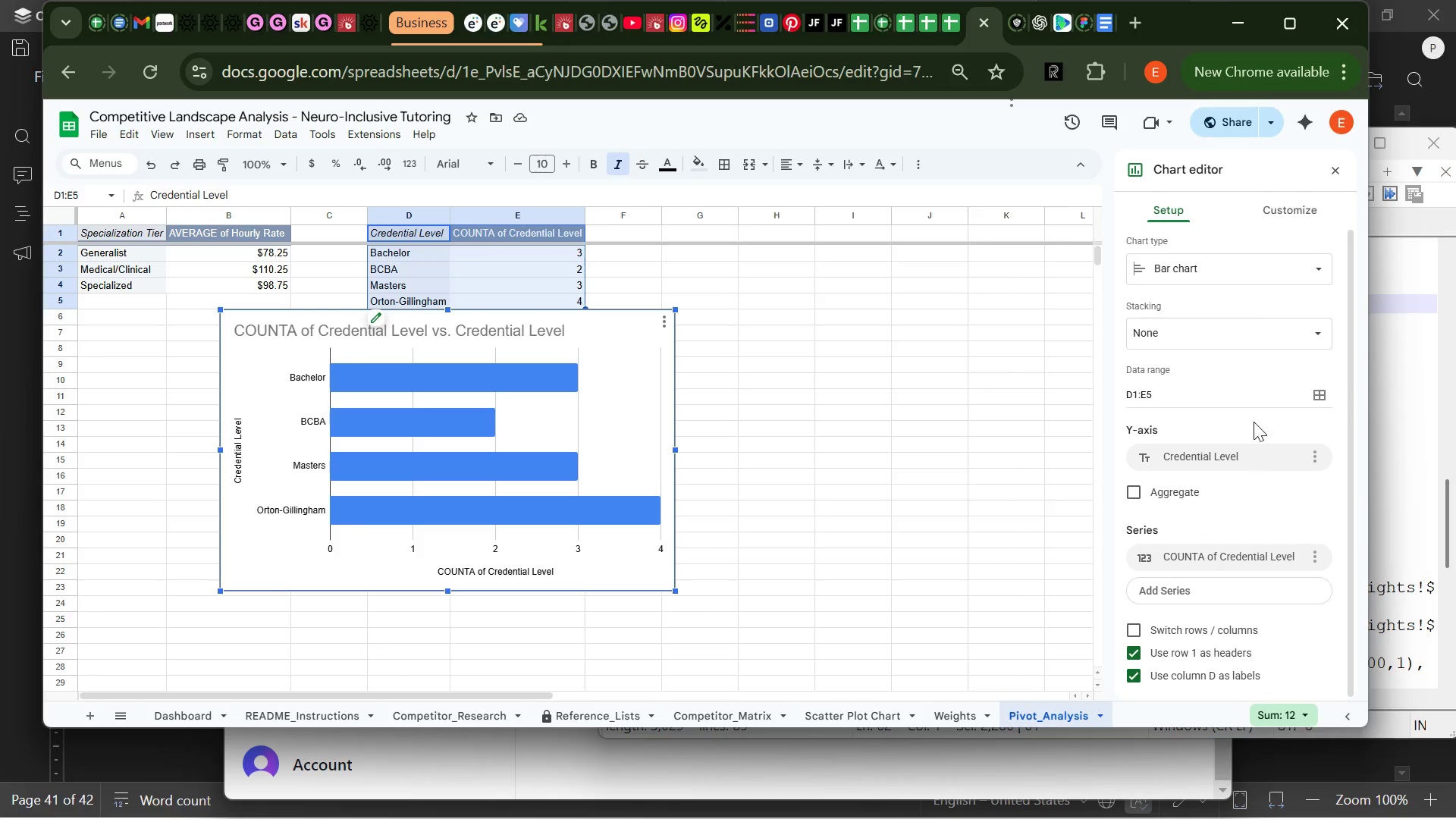 
left_click([1279, 209])
 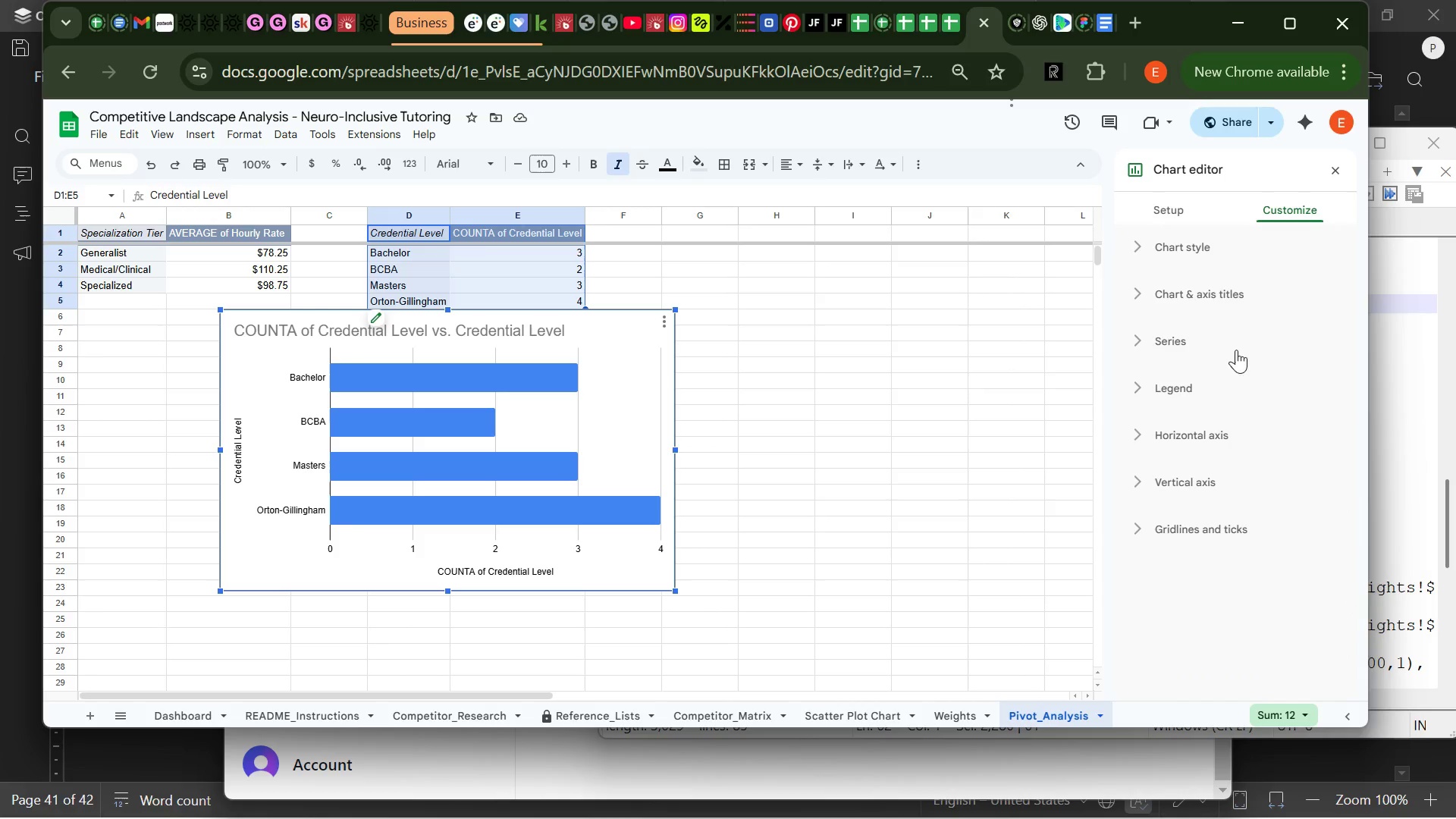 
left_click([1239, 299])
 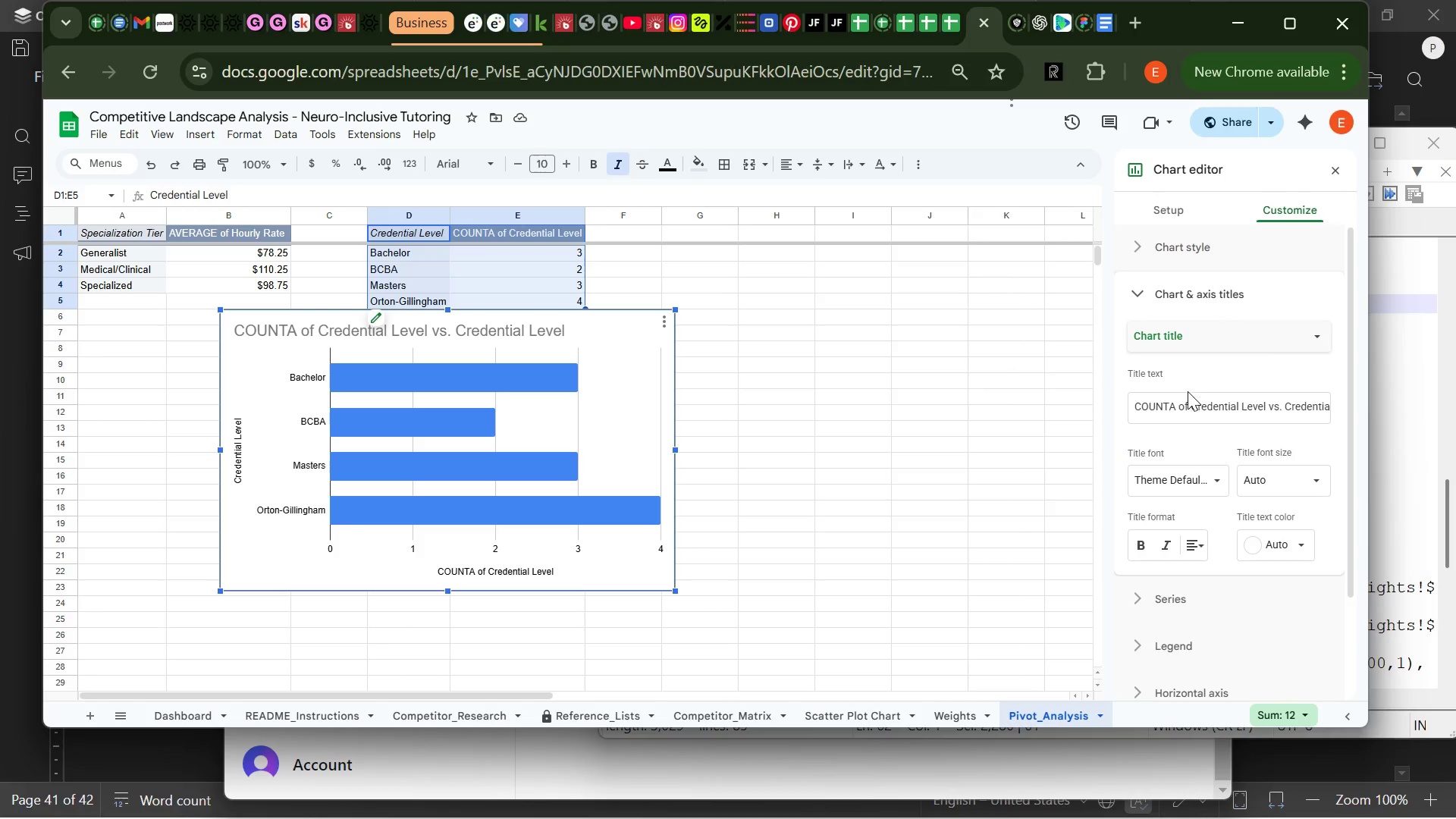 
left_click([1191, 406])
 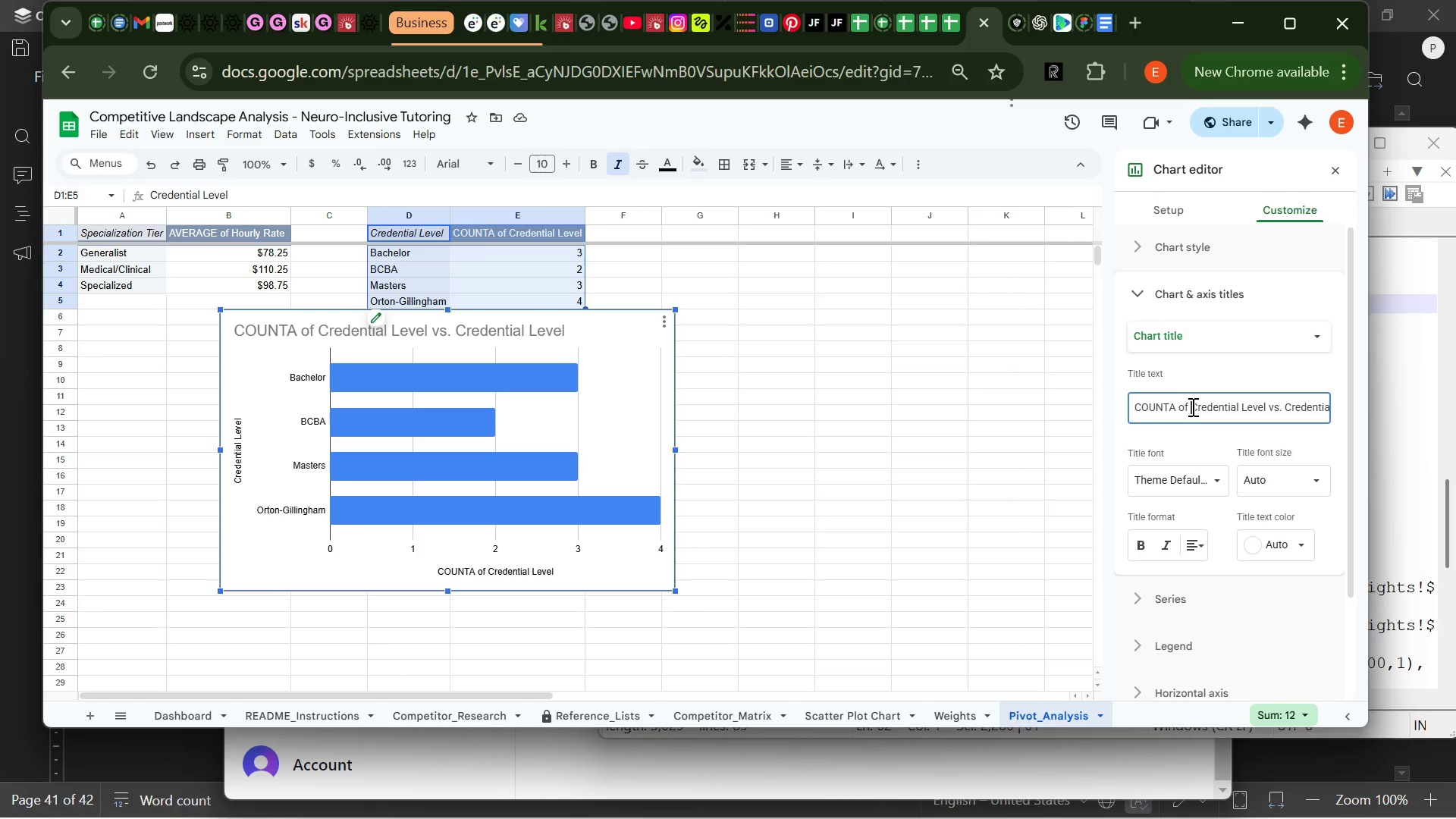 
key(Control+ControlLeft)
 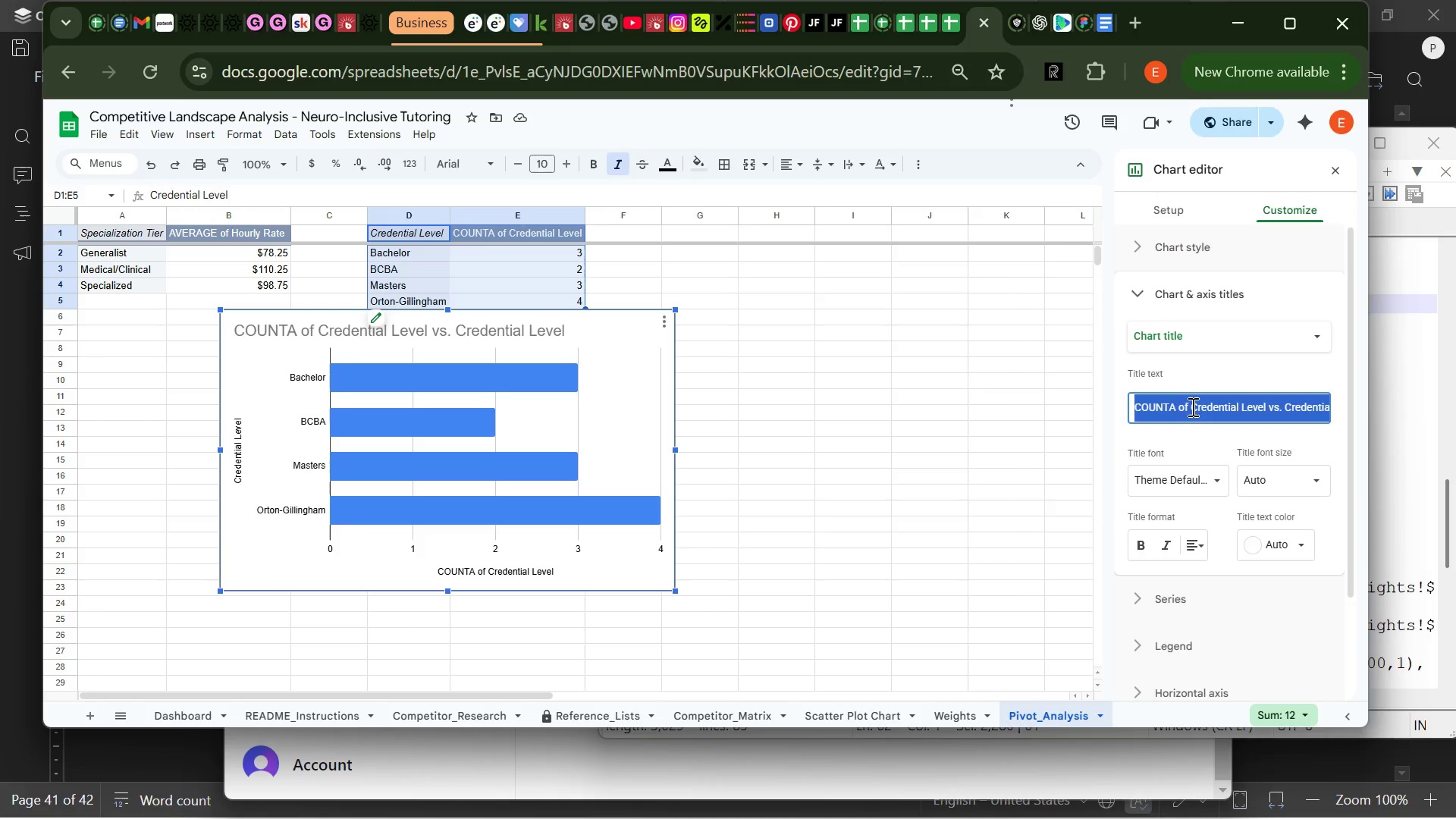 
key(Control+A)
 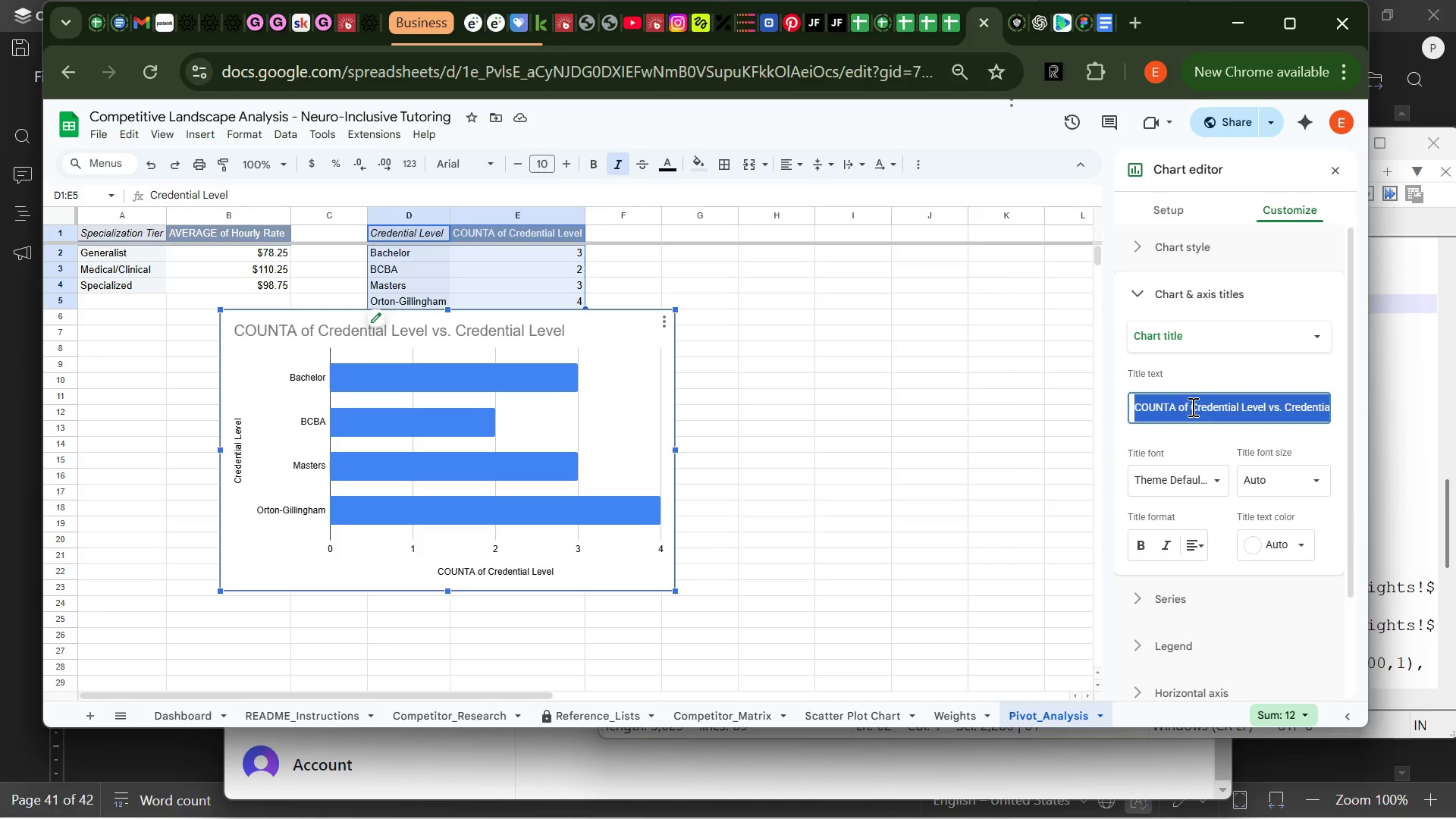 
type(Staff Credential Distribution)
 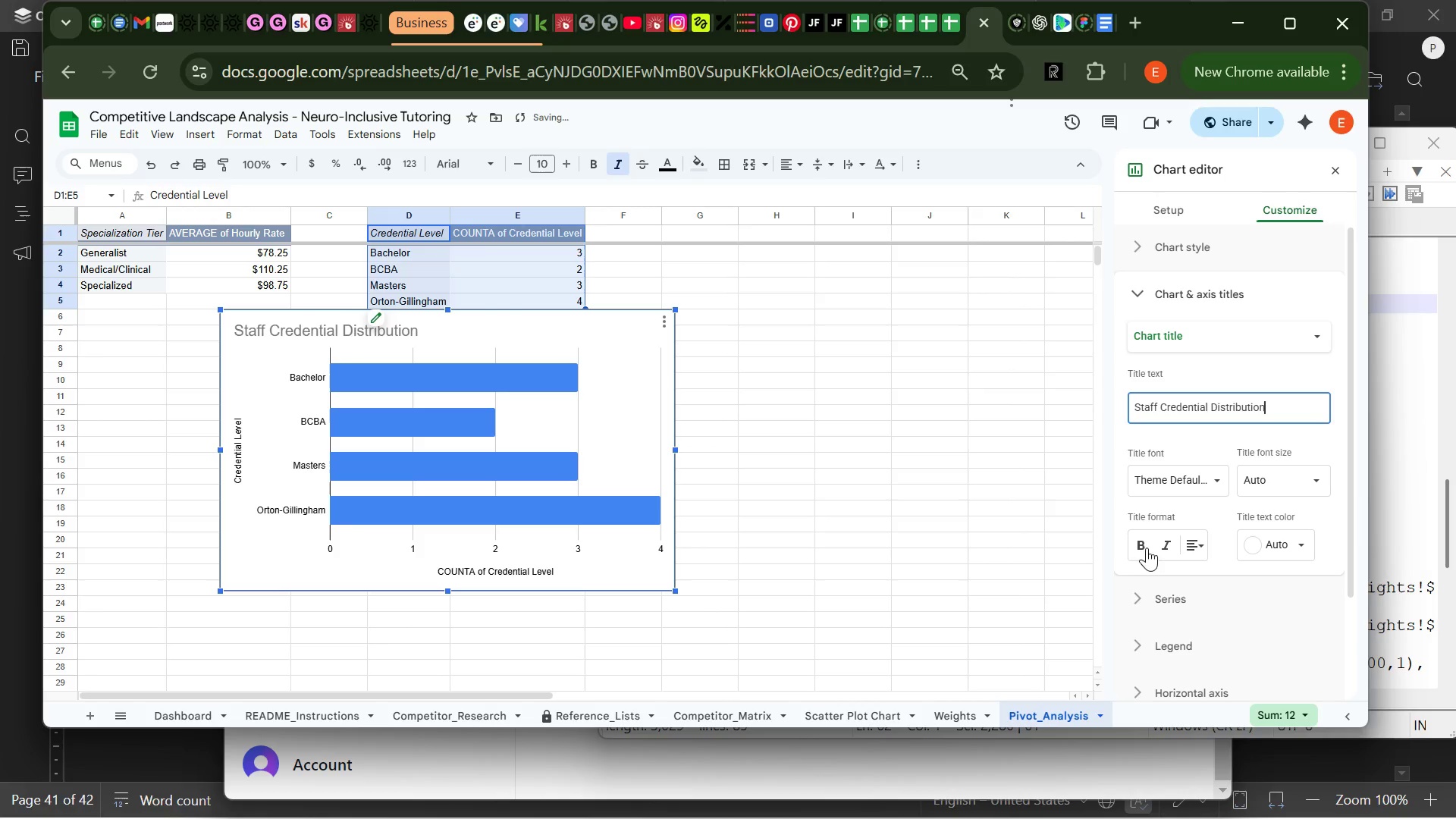 
left_click([1140, 546])
 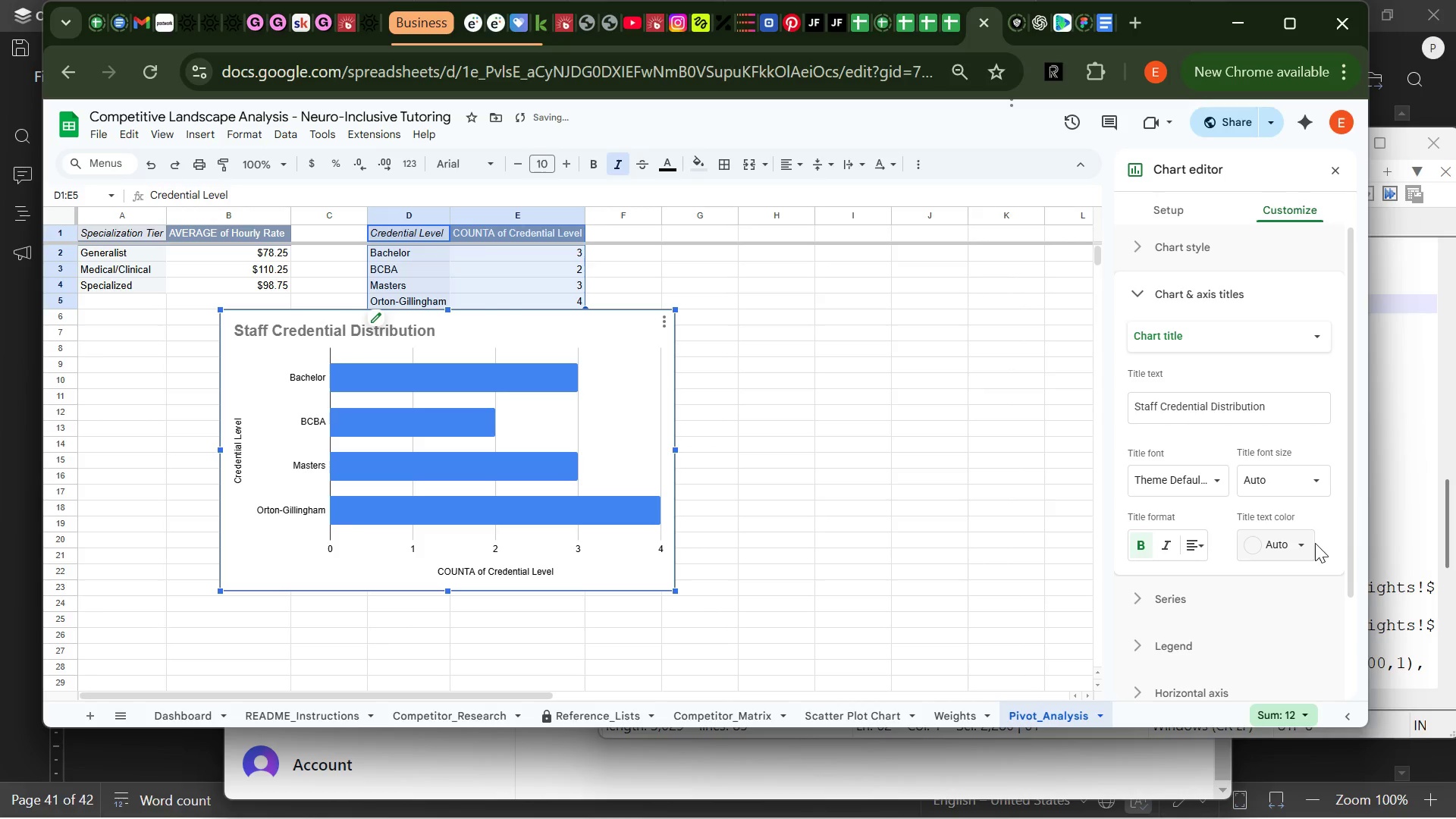 
left_click([1303, 544])
 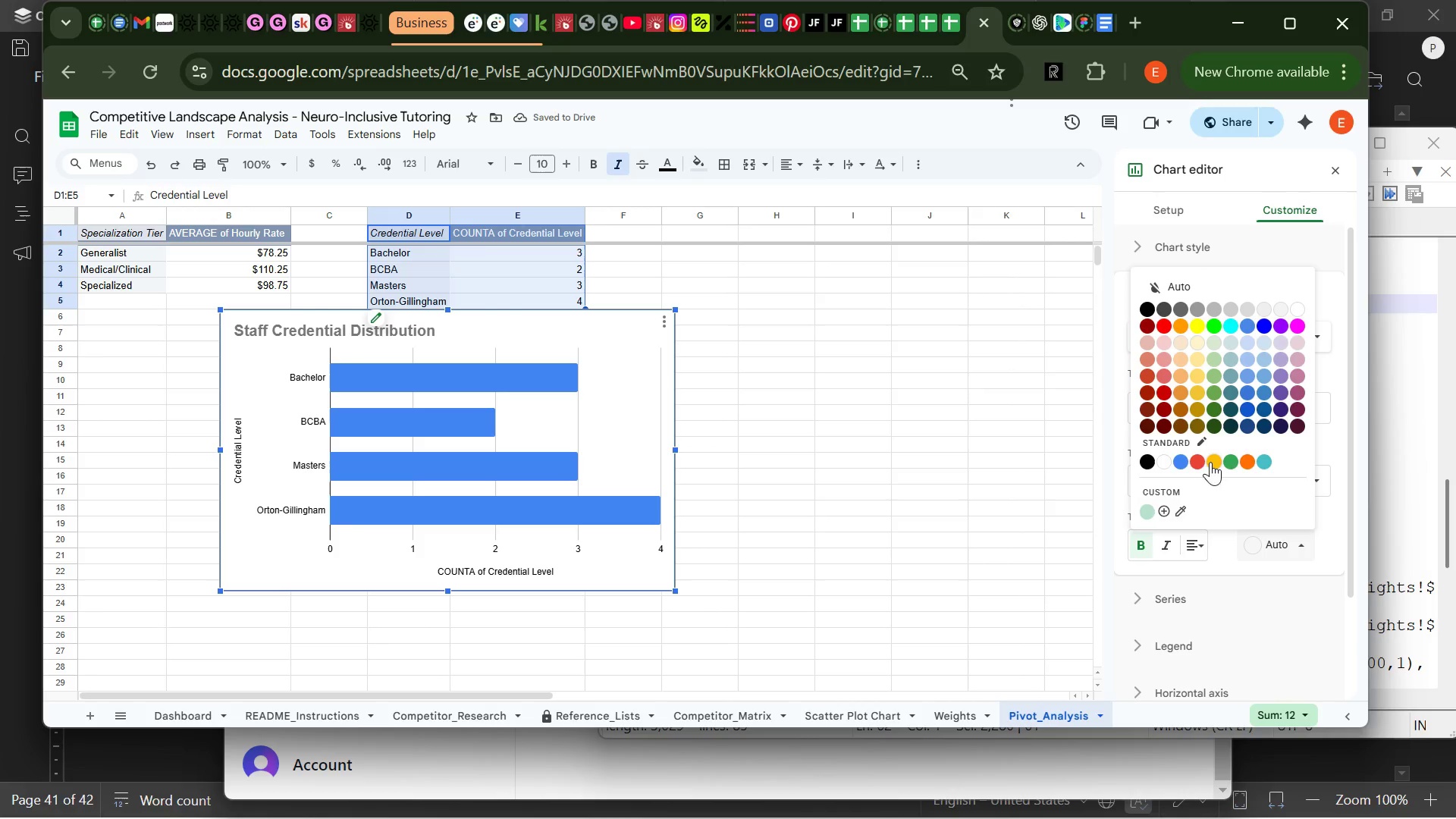 
left_click([1225, 462])
 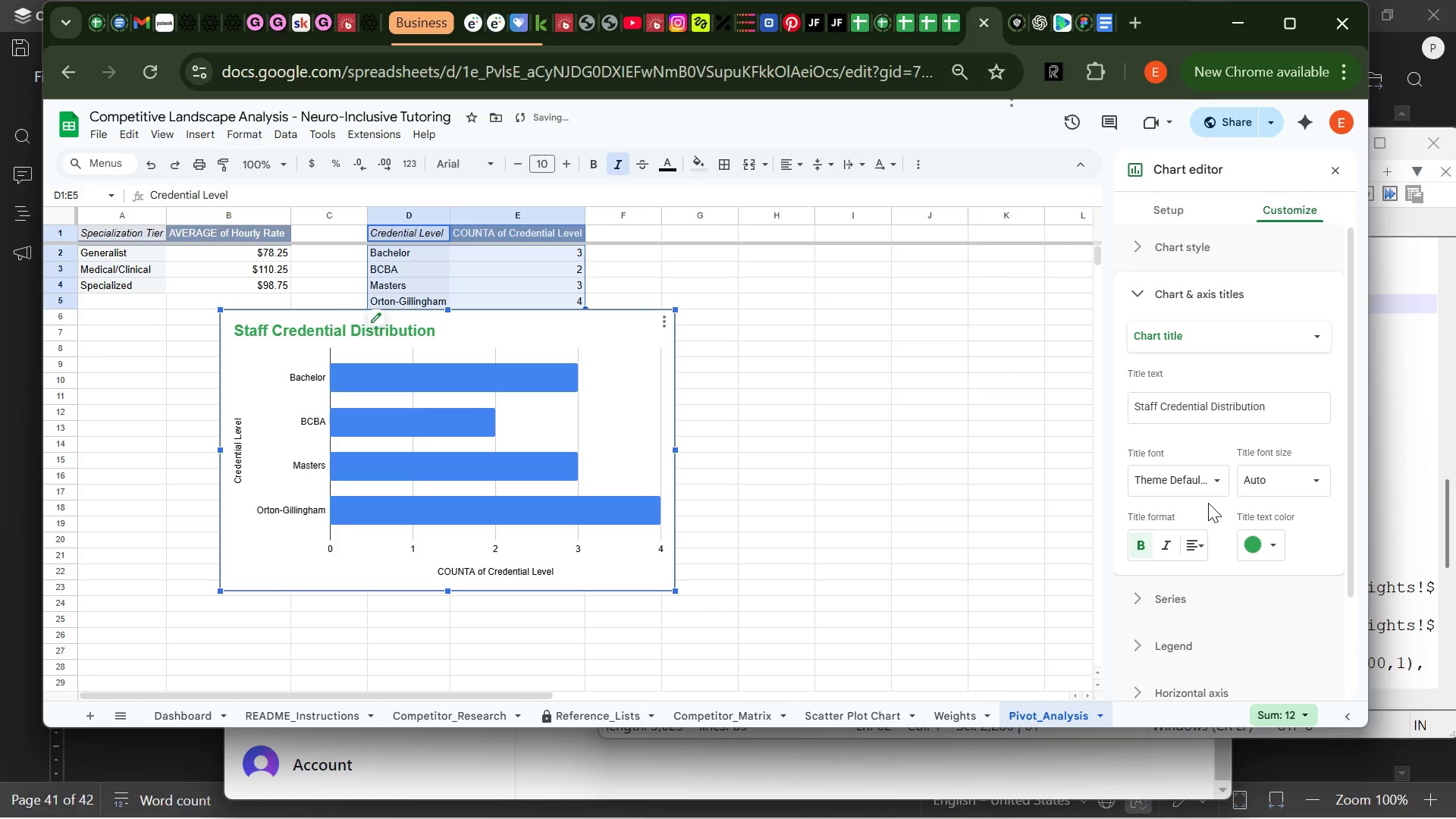 
left_click([1213, 487])
 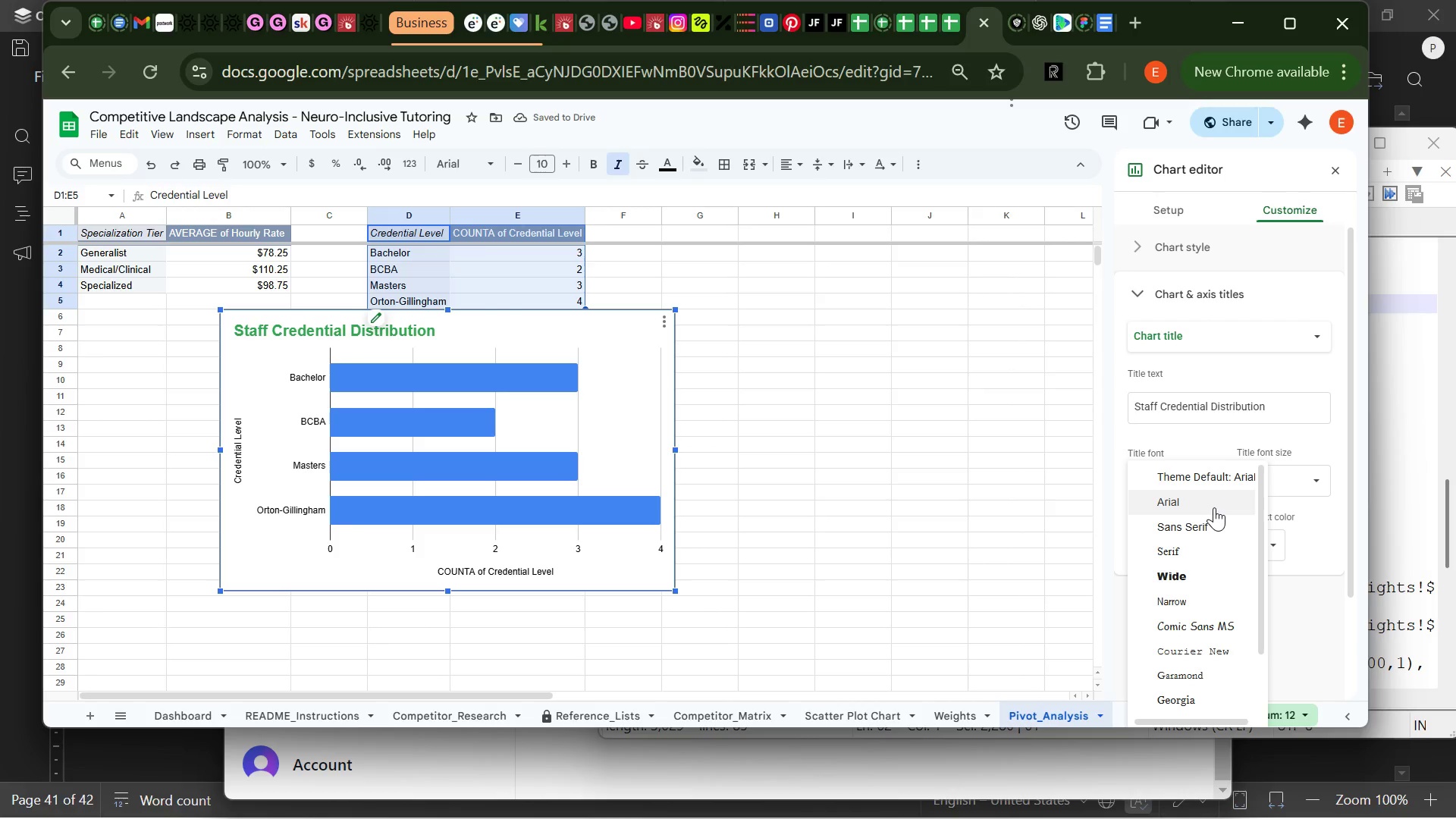 
left_click([1213, 504])
 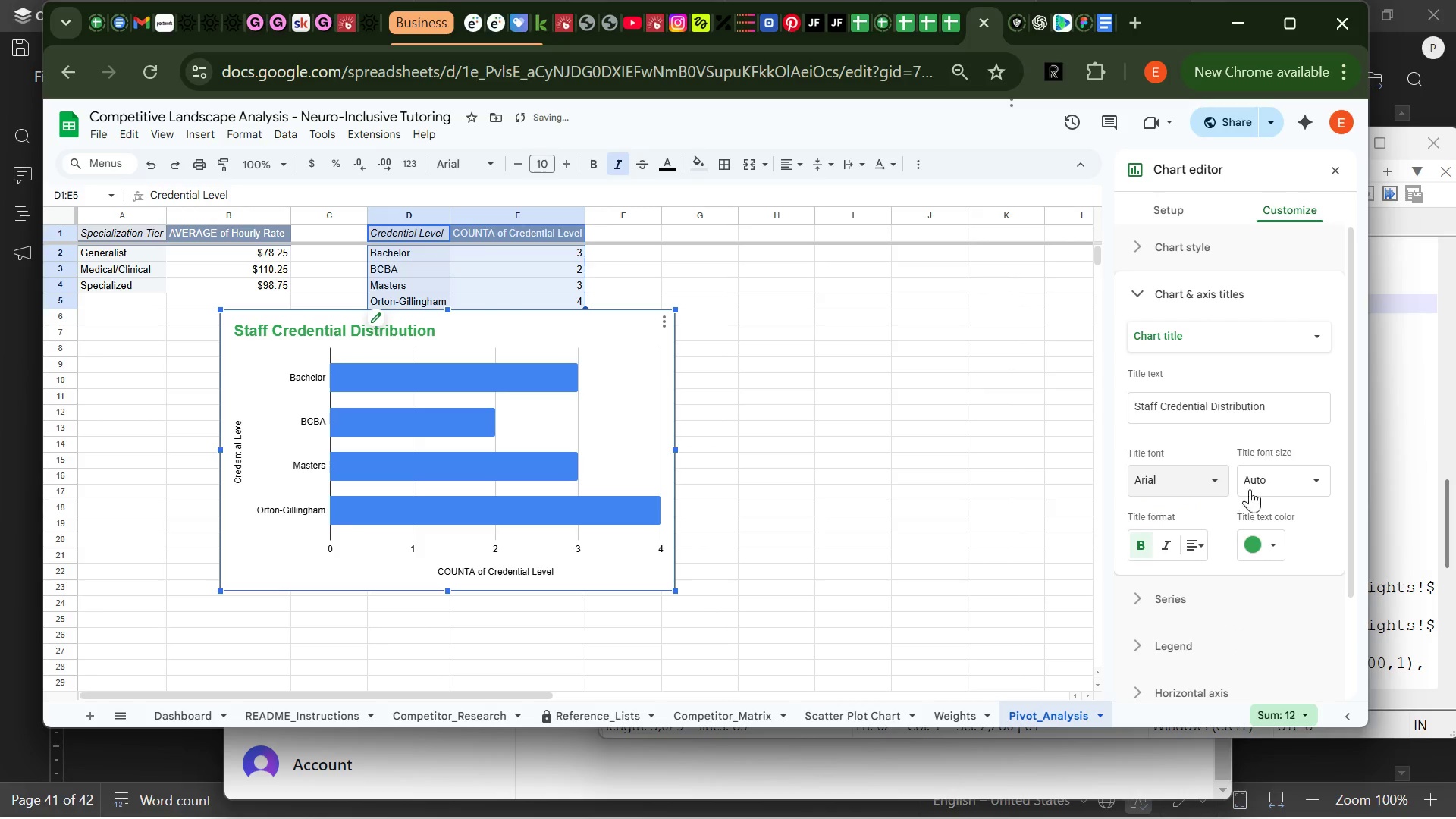 
left_click([1270, 485])
 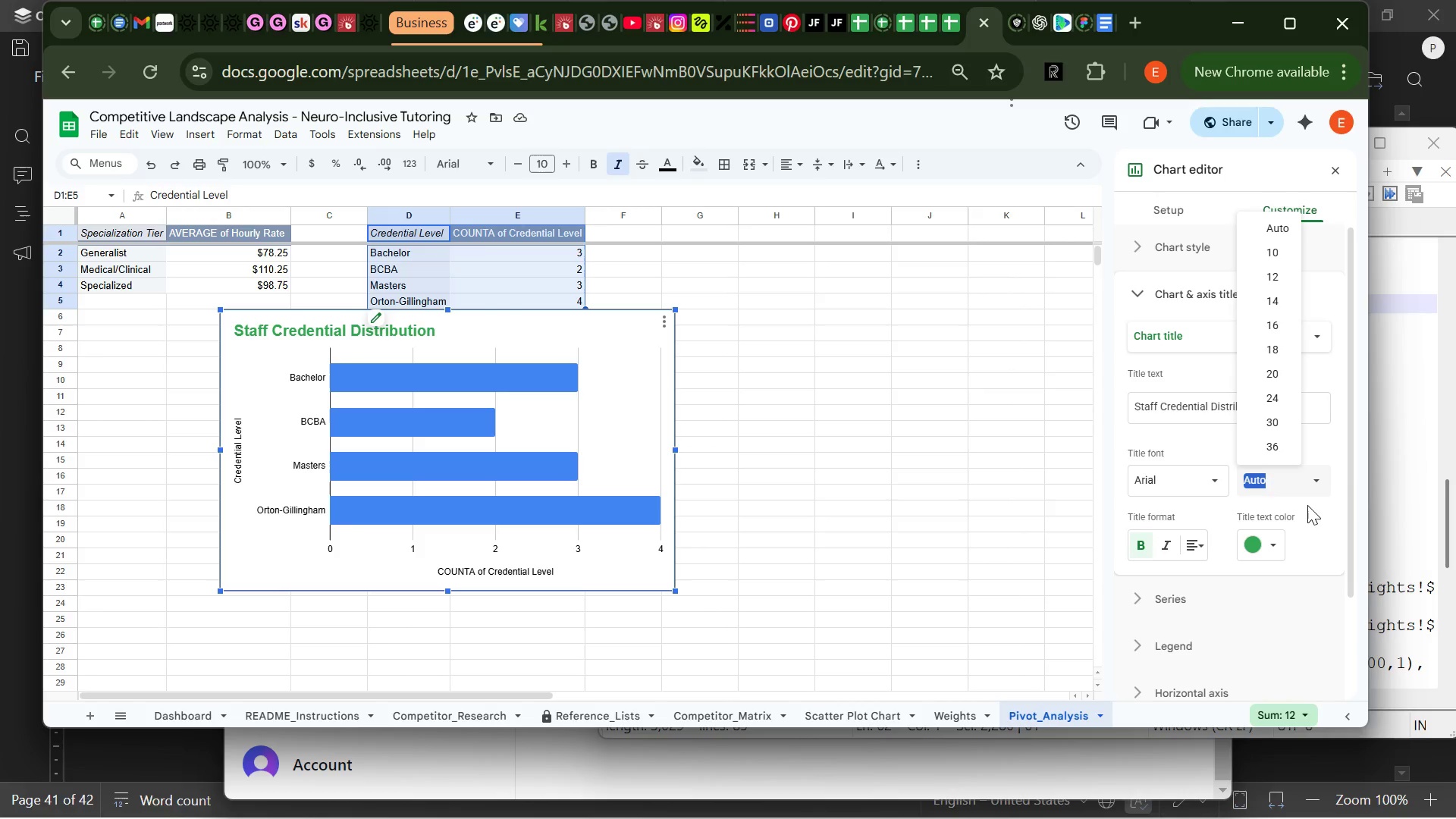 
left_click([1289, 375])
 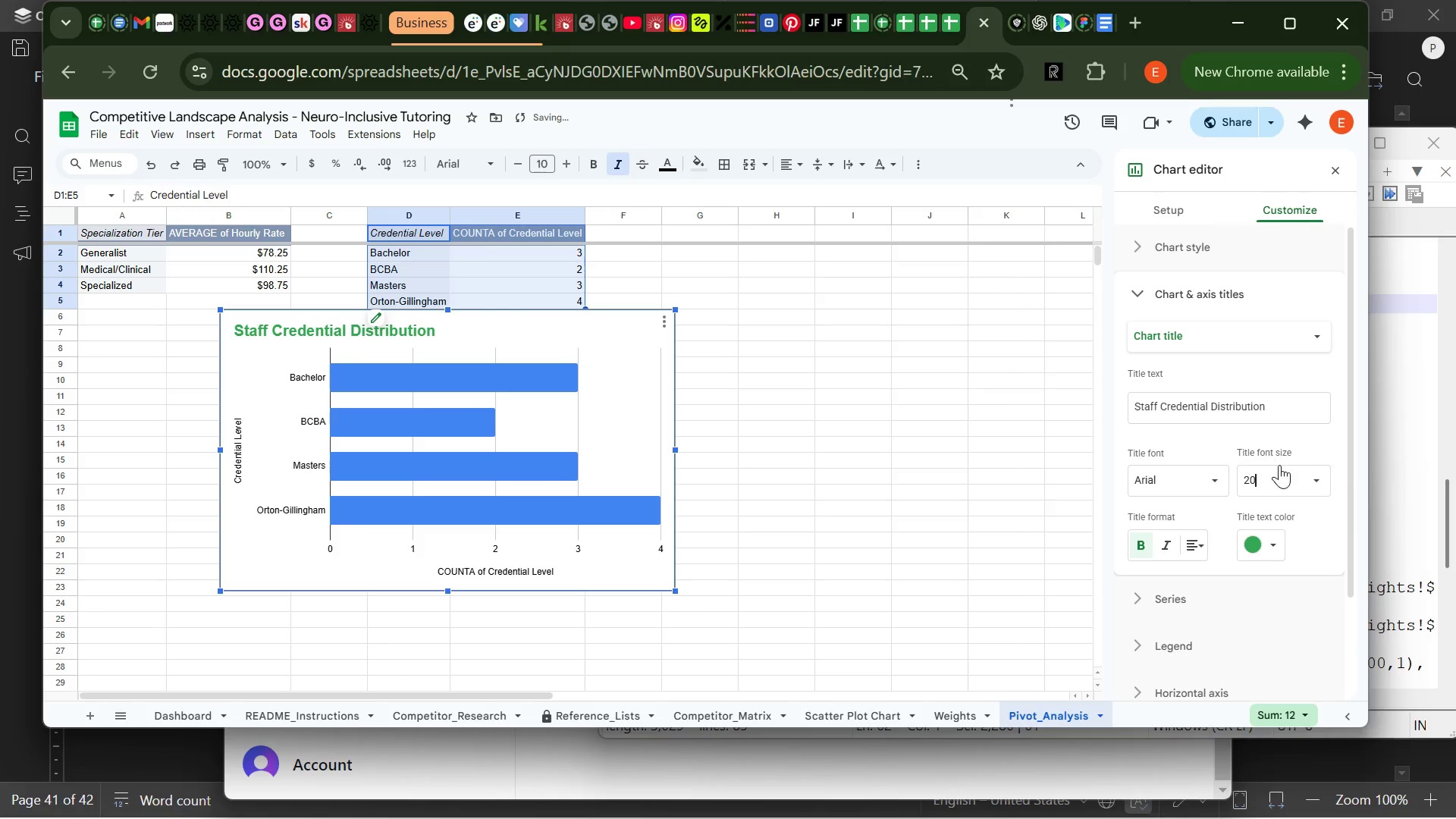 
left_click([1297, 476])
 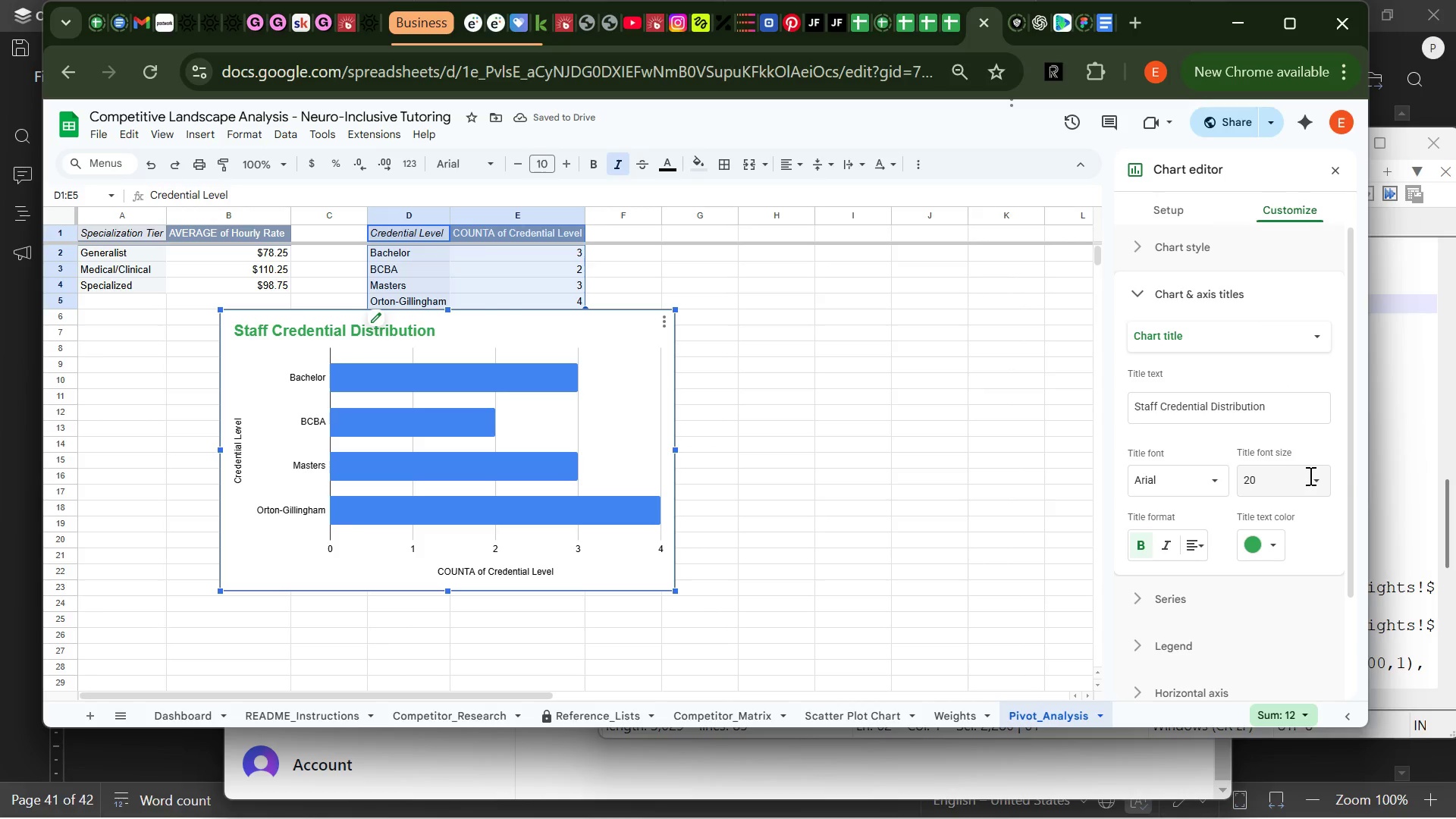 
left_click_drag(start_coordinate=[1309, 475], to_coordinate=[1319, 477])
 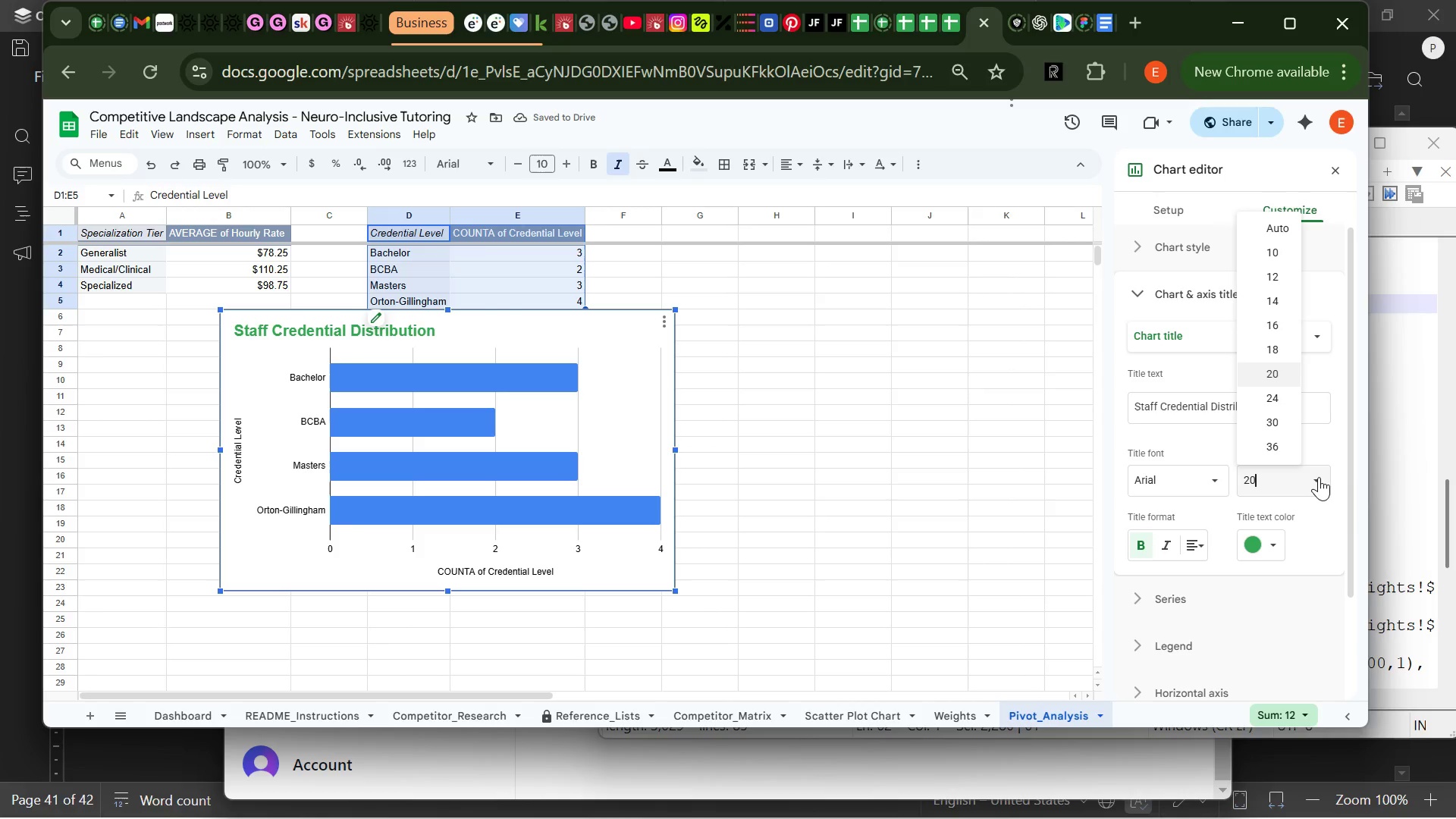 
left_click([1319, 477])
 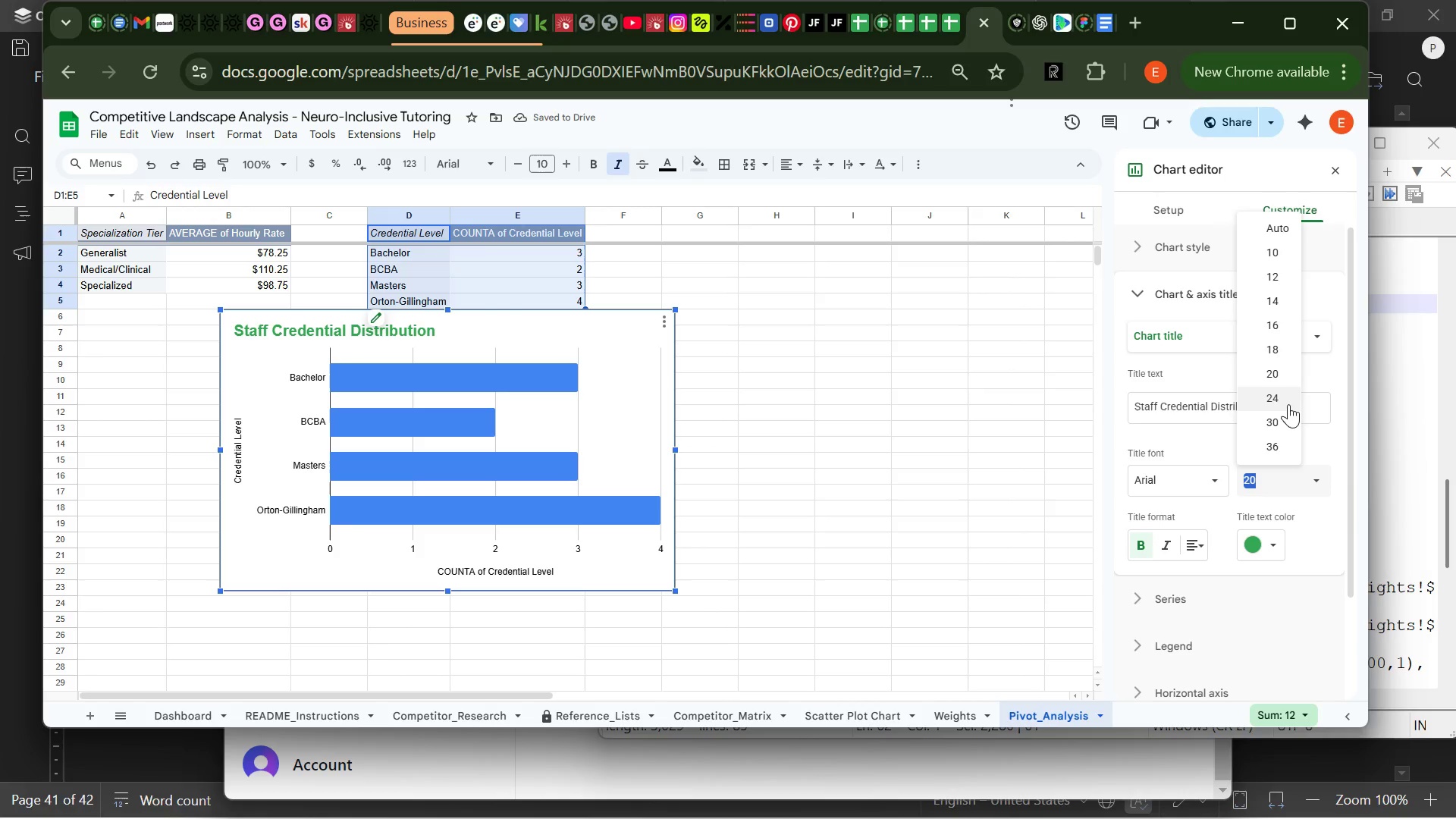 
left_click([1288, 404])
 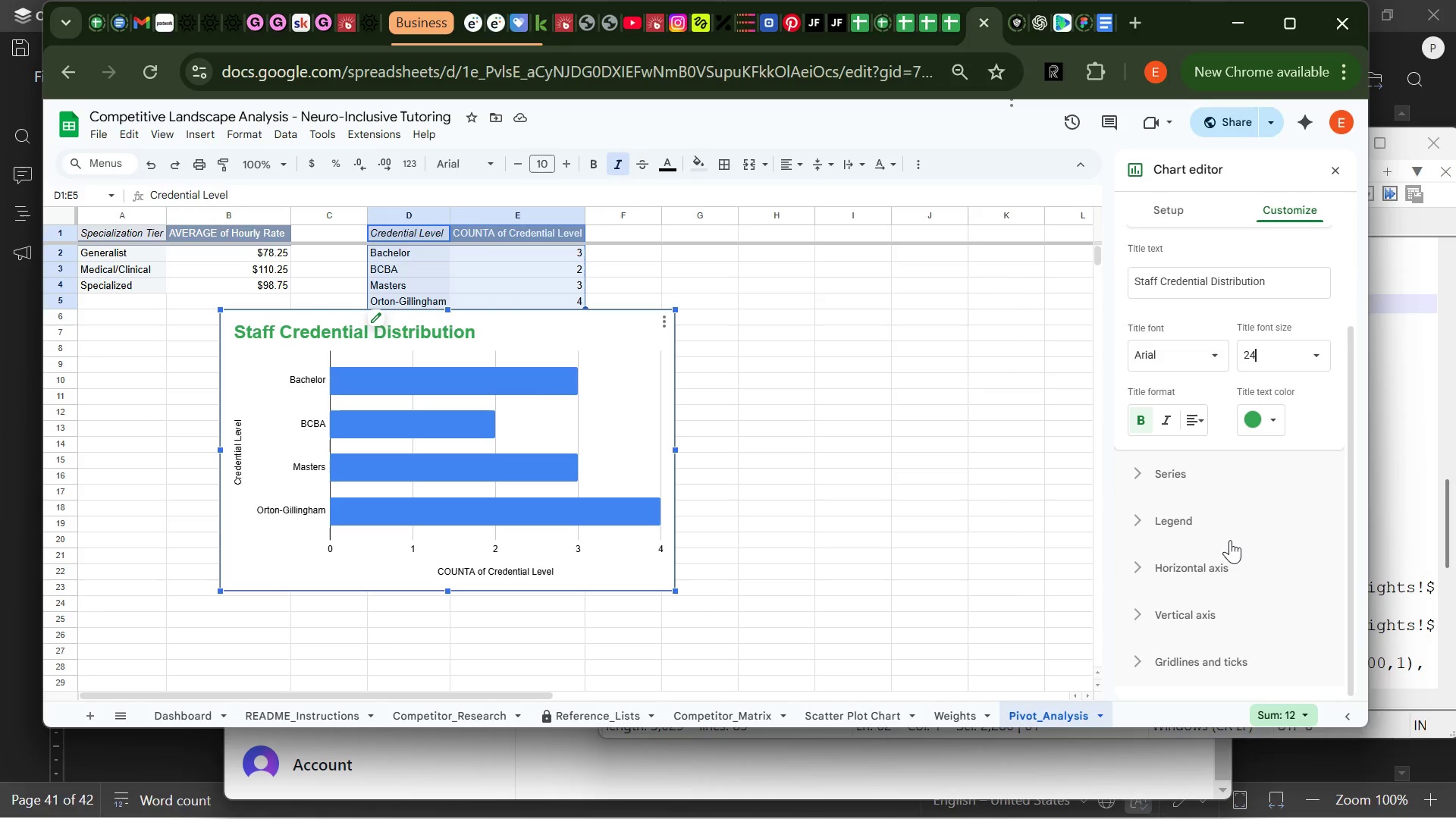 
wait(7.44)
 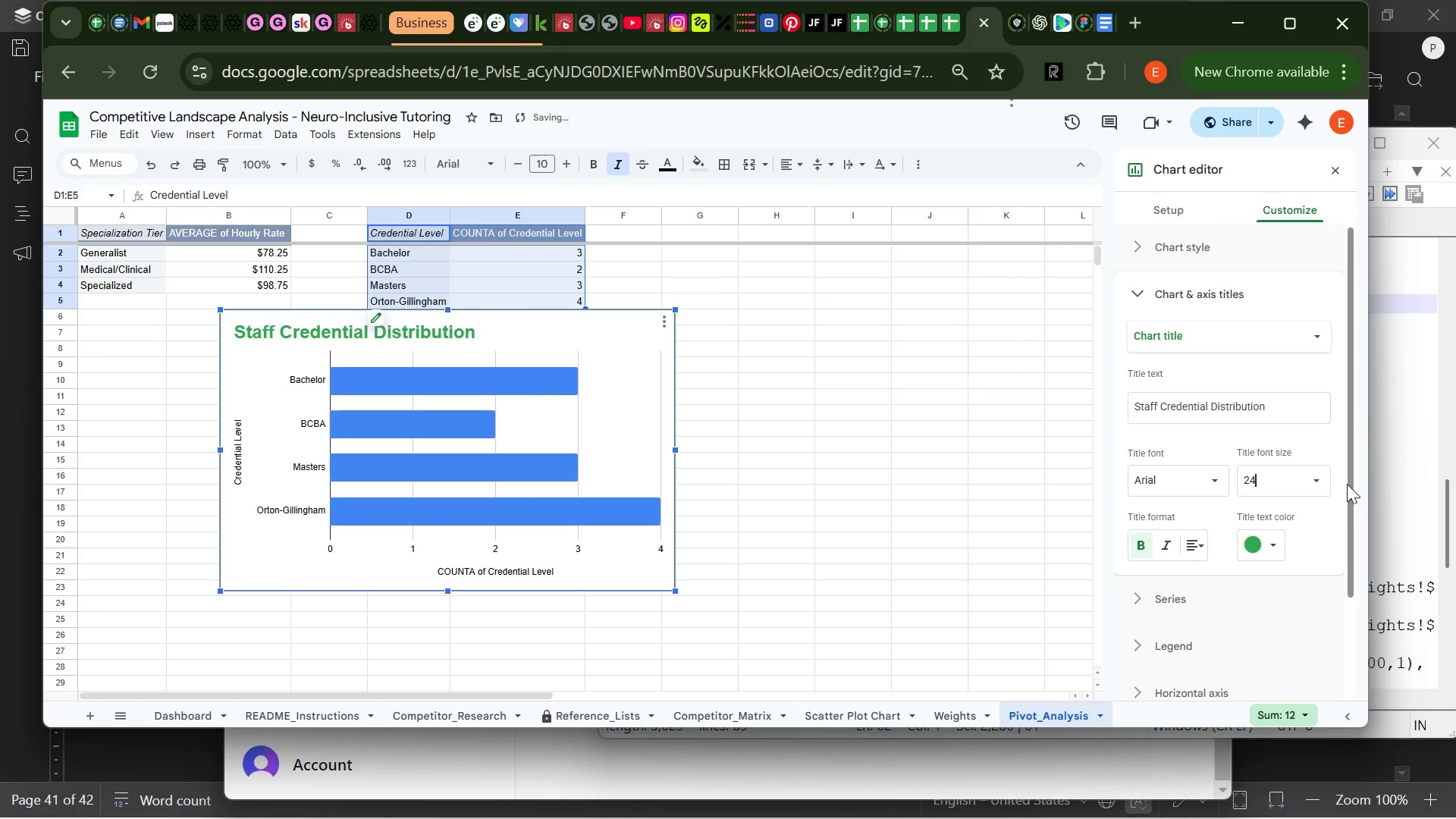 
left_click([504, 388])
 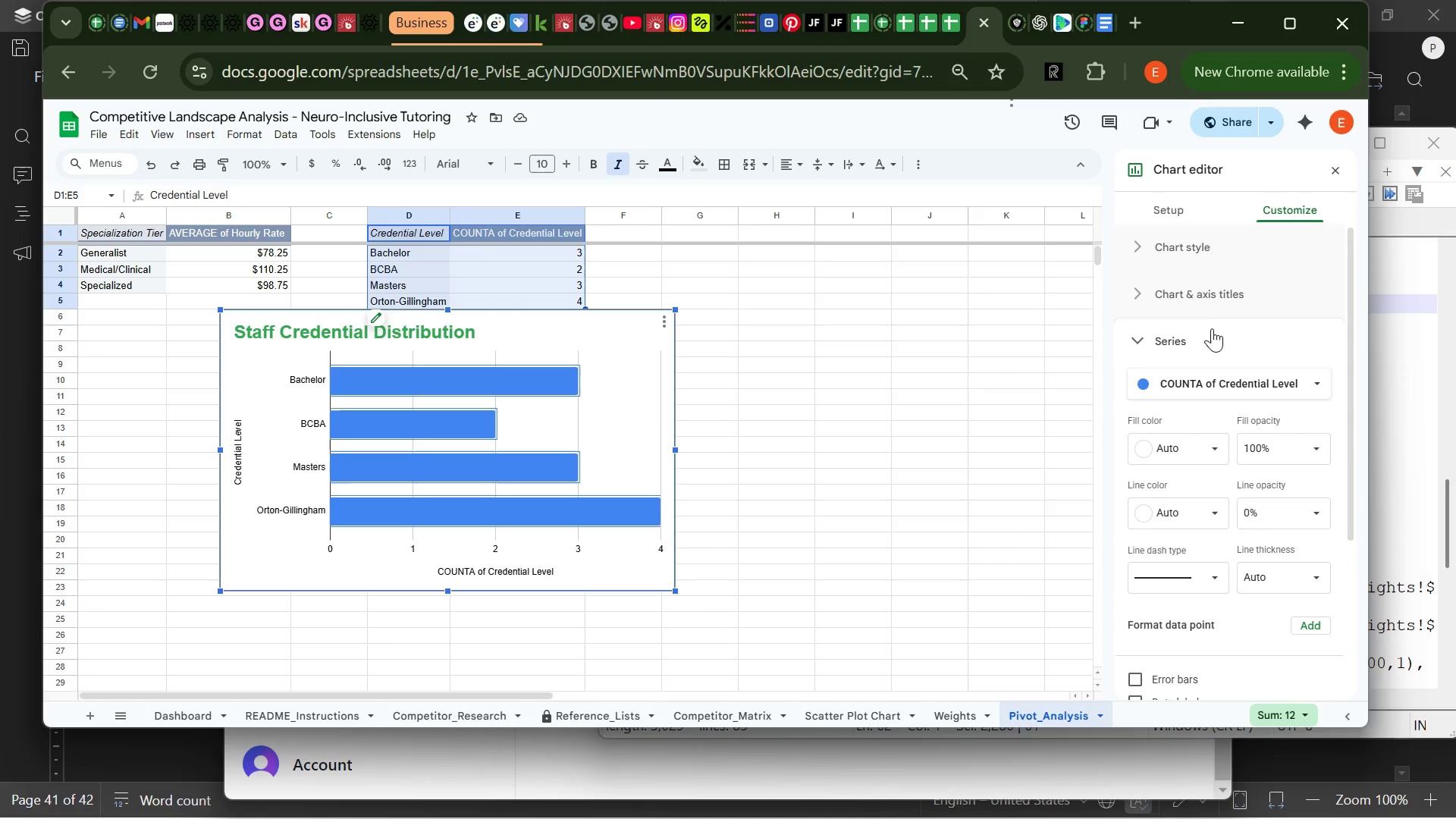 
left_click([1213, 453])
 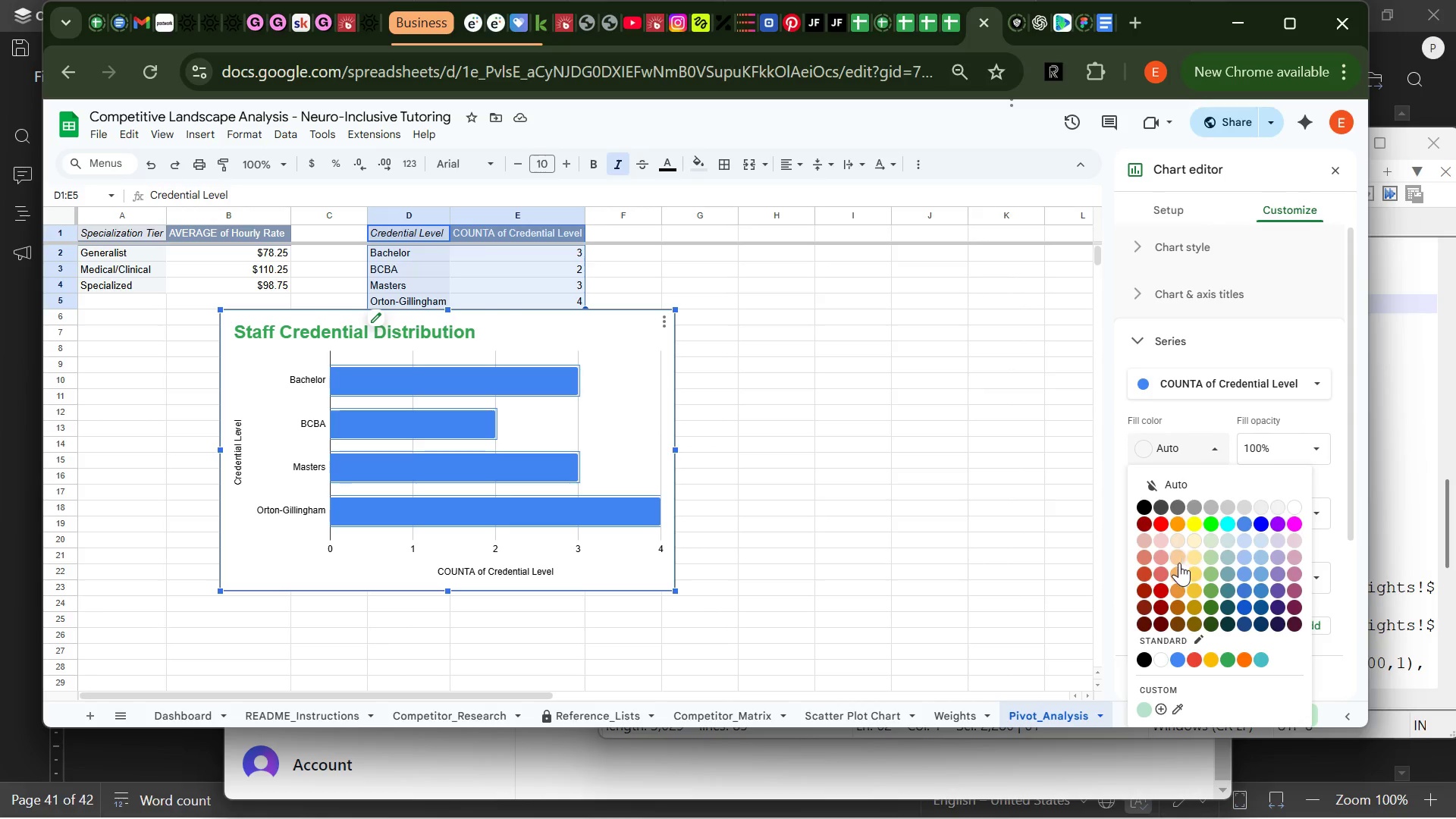 
wait(6.66)
 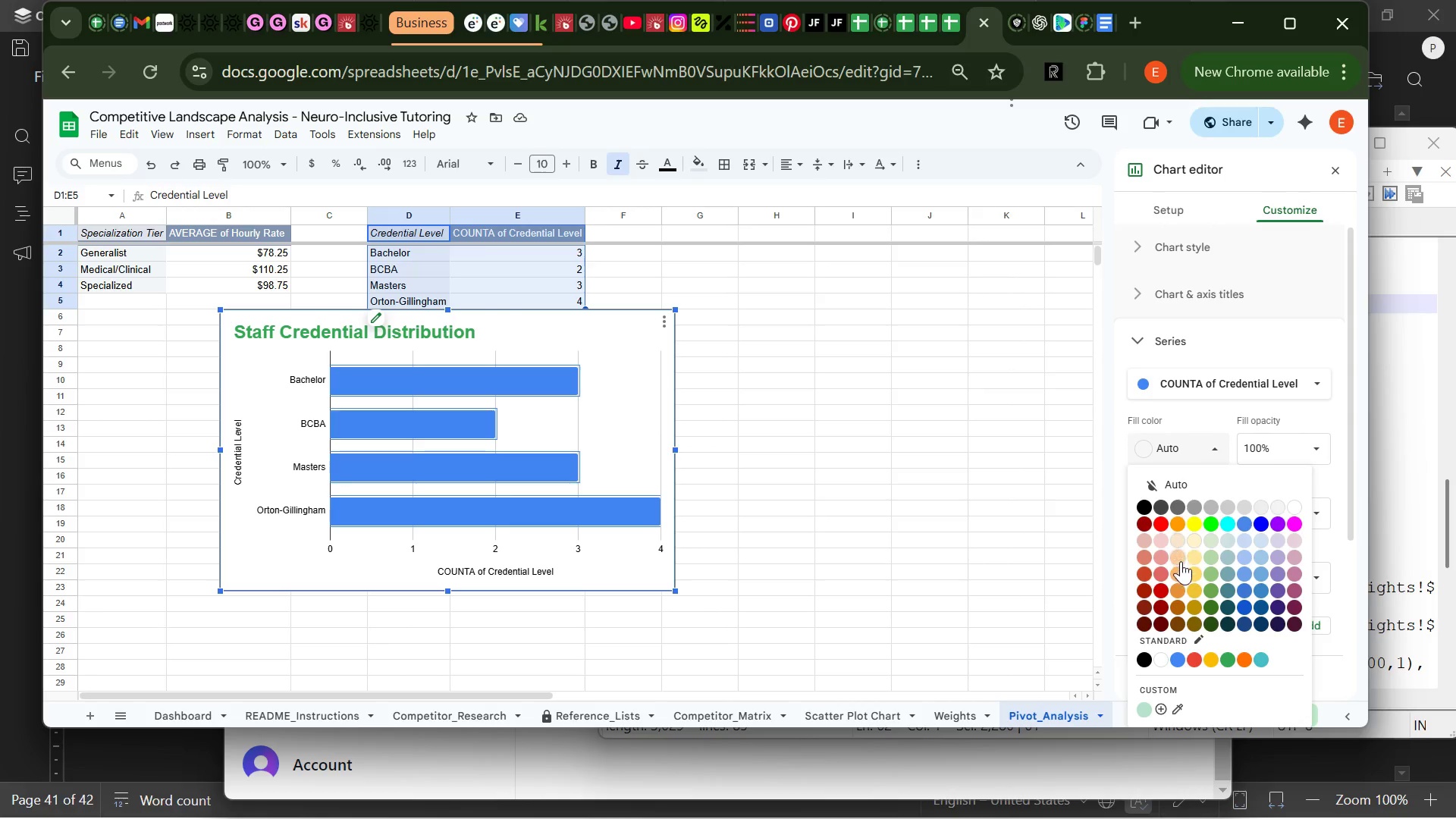 
left_click([1163, 579])
 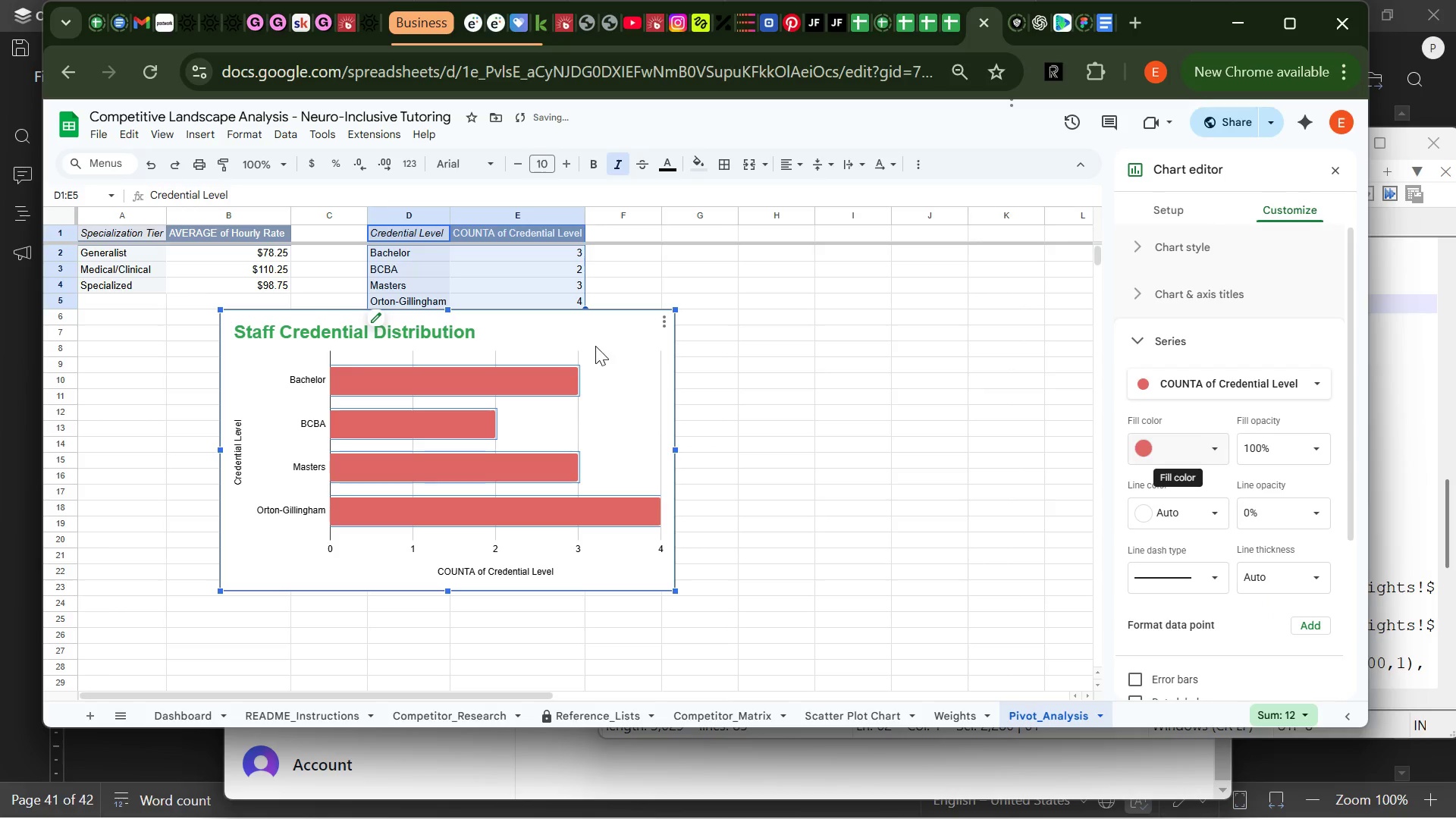 
left_click([474, 423])
 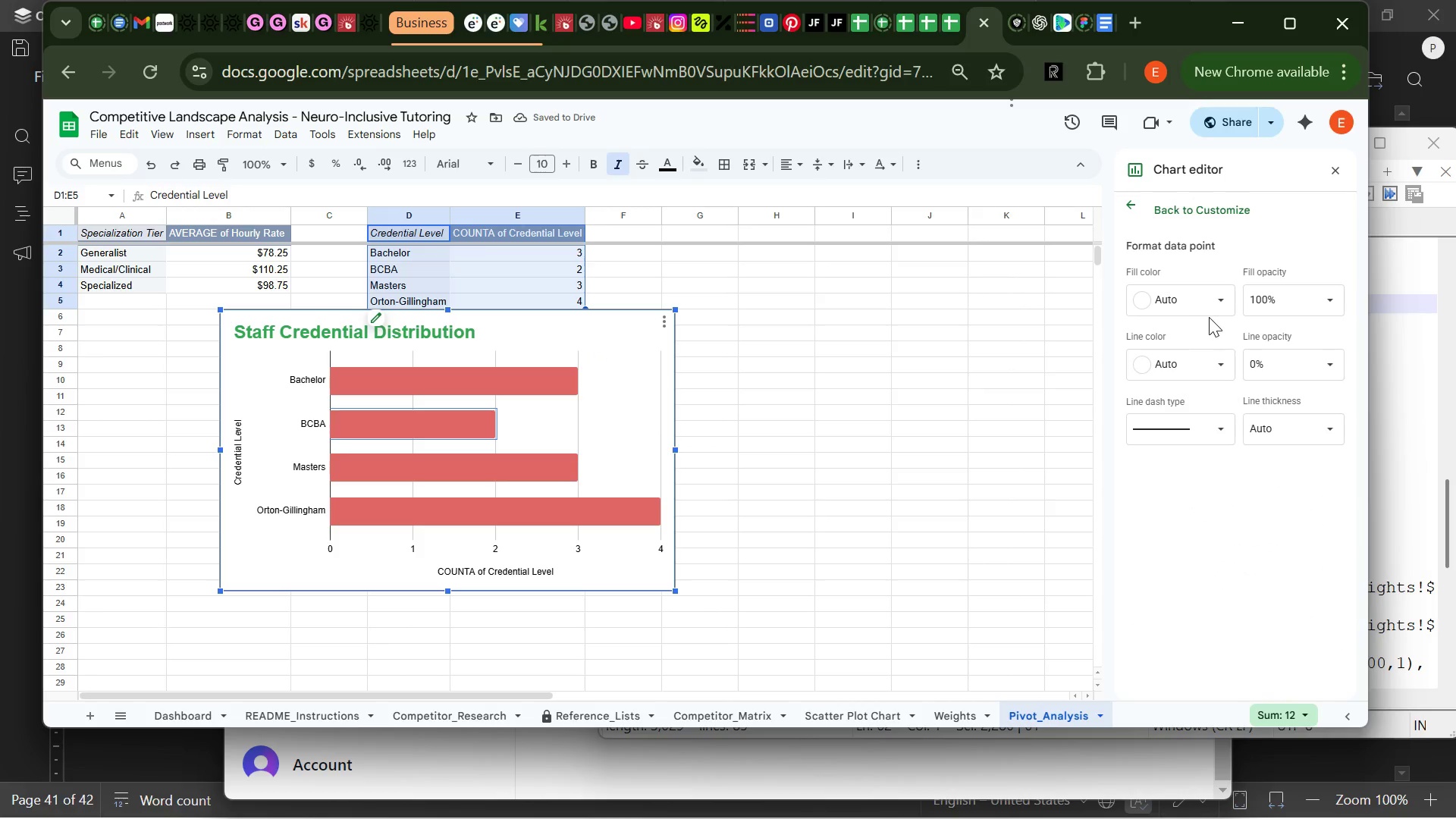 
left_click([1219, 304])
 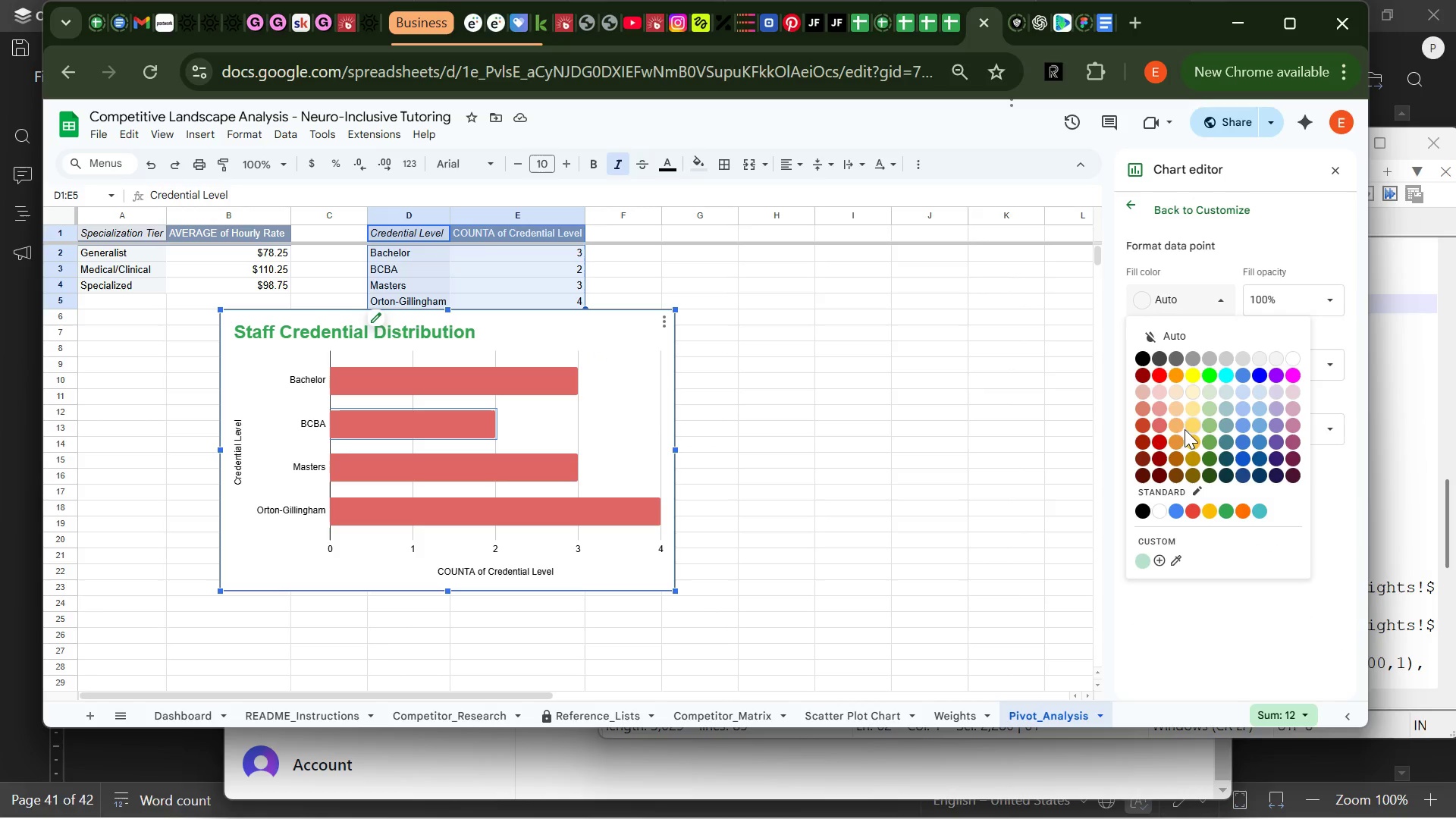 
left_click([1180, 428])
 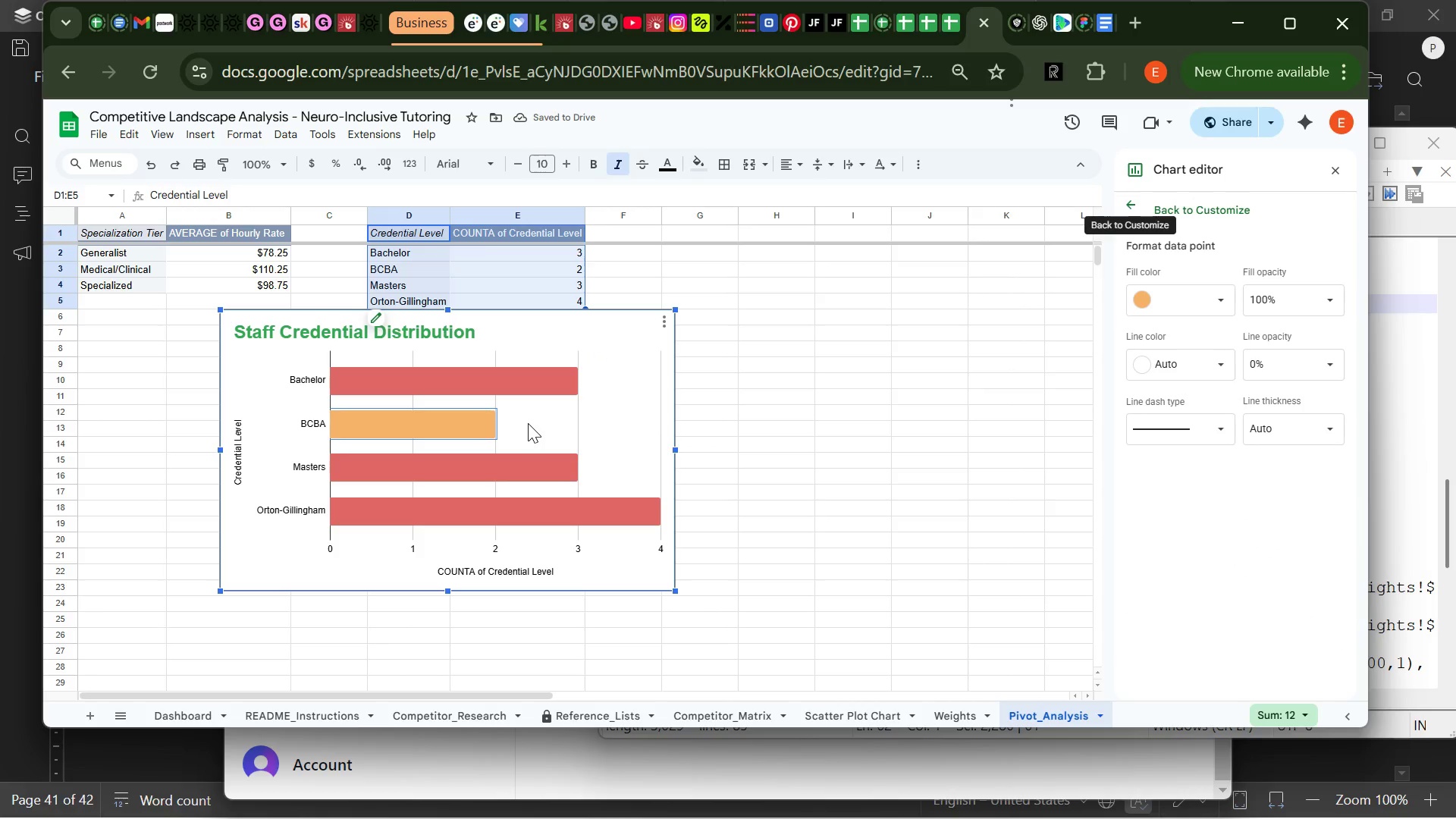 
left_click([483, 467])
 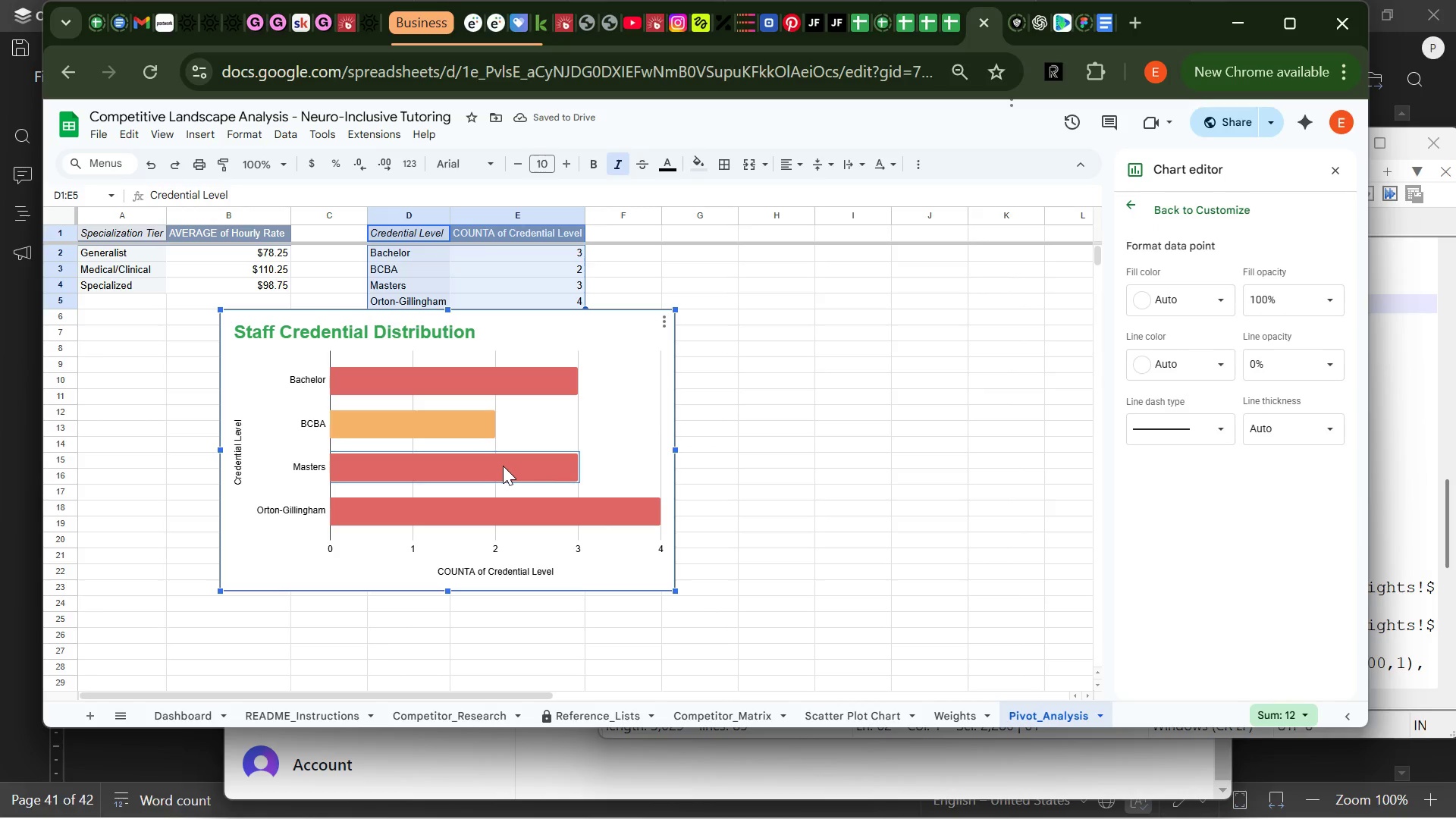 
left_click([503, 466])
 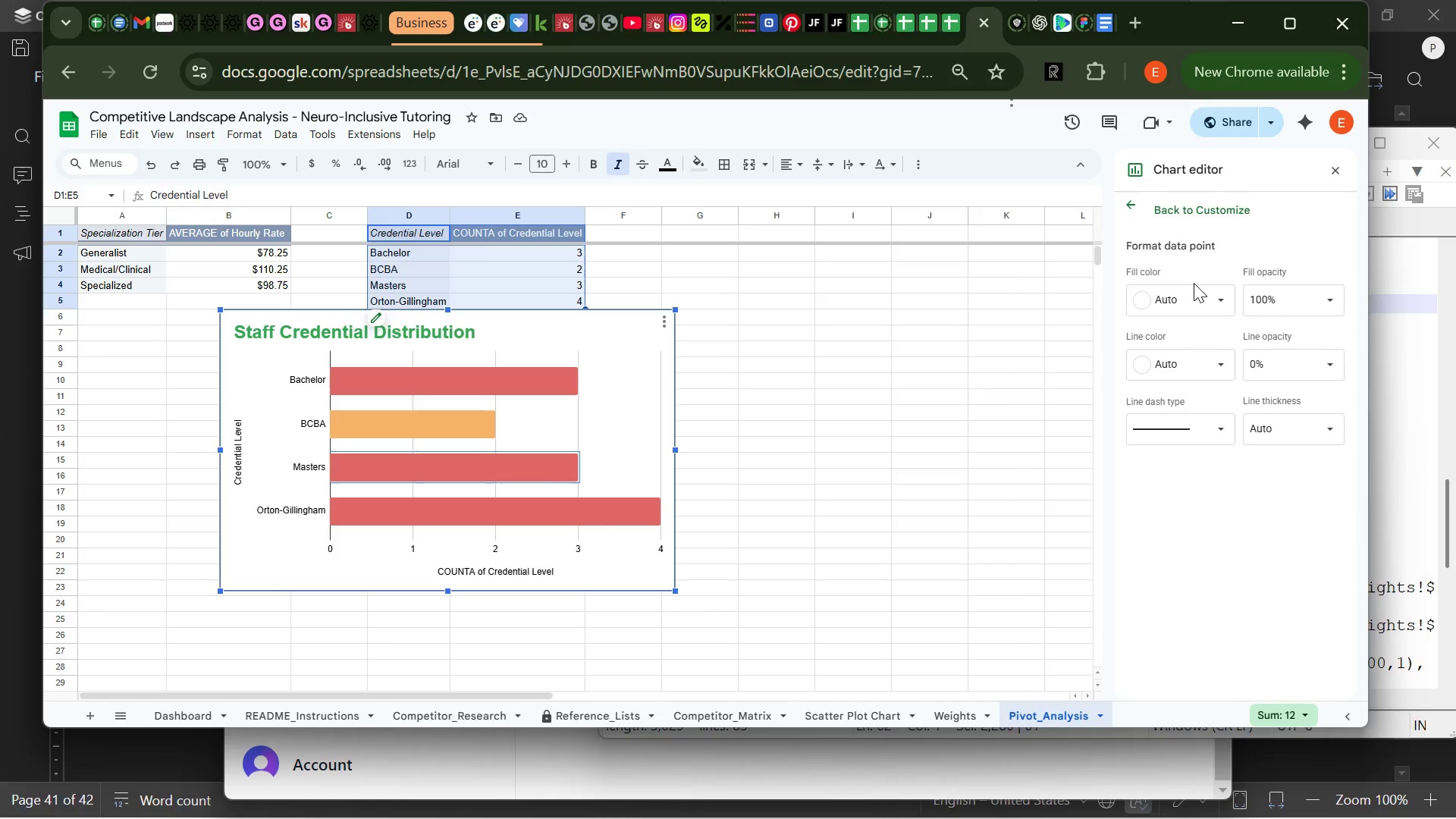 
left_click([1202, 297])
 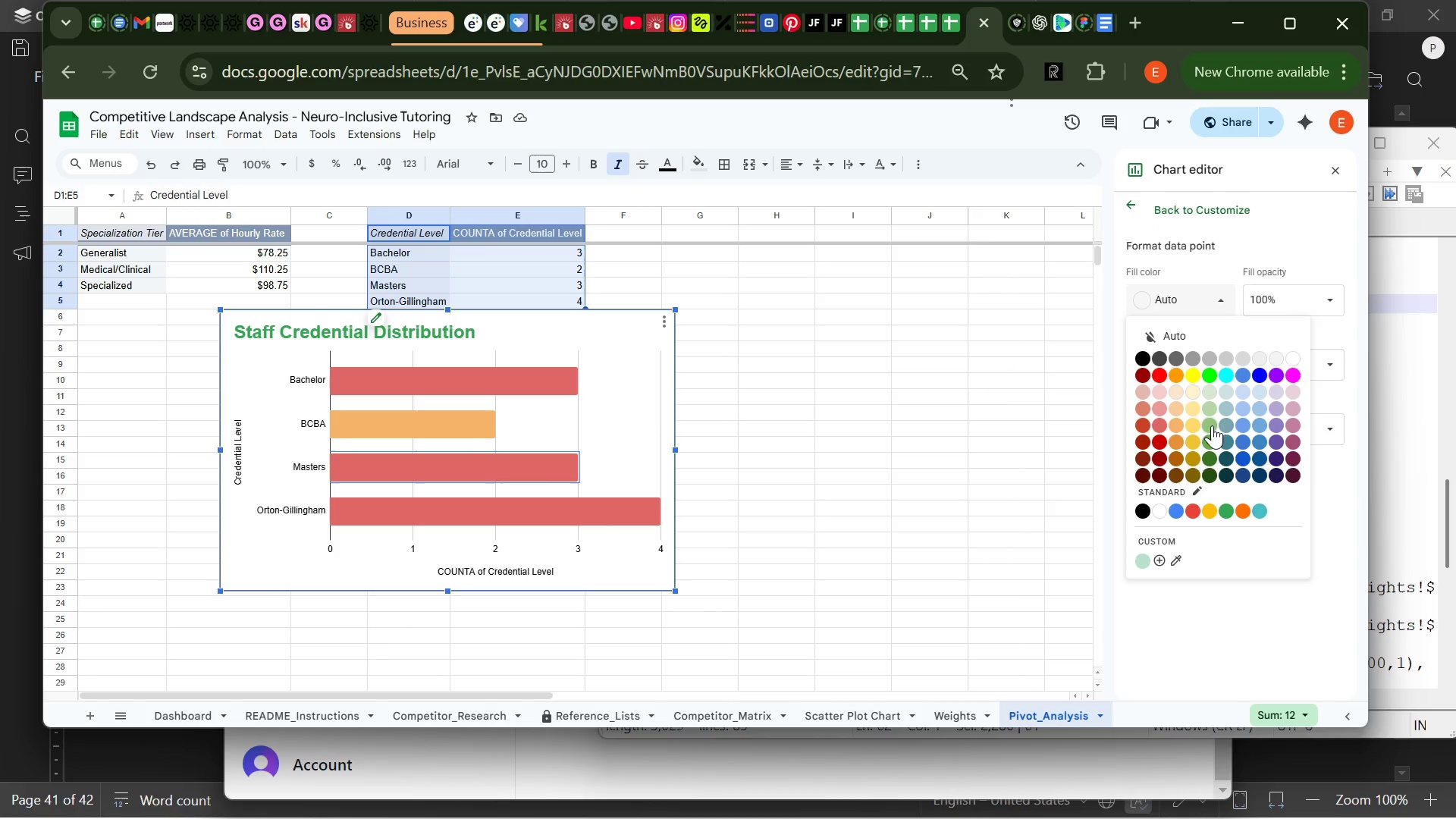 
left_click([1211, 425])
 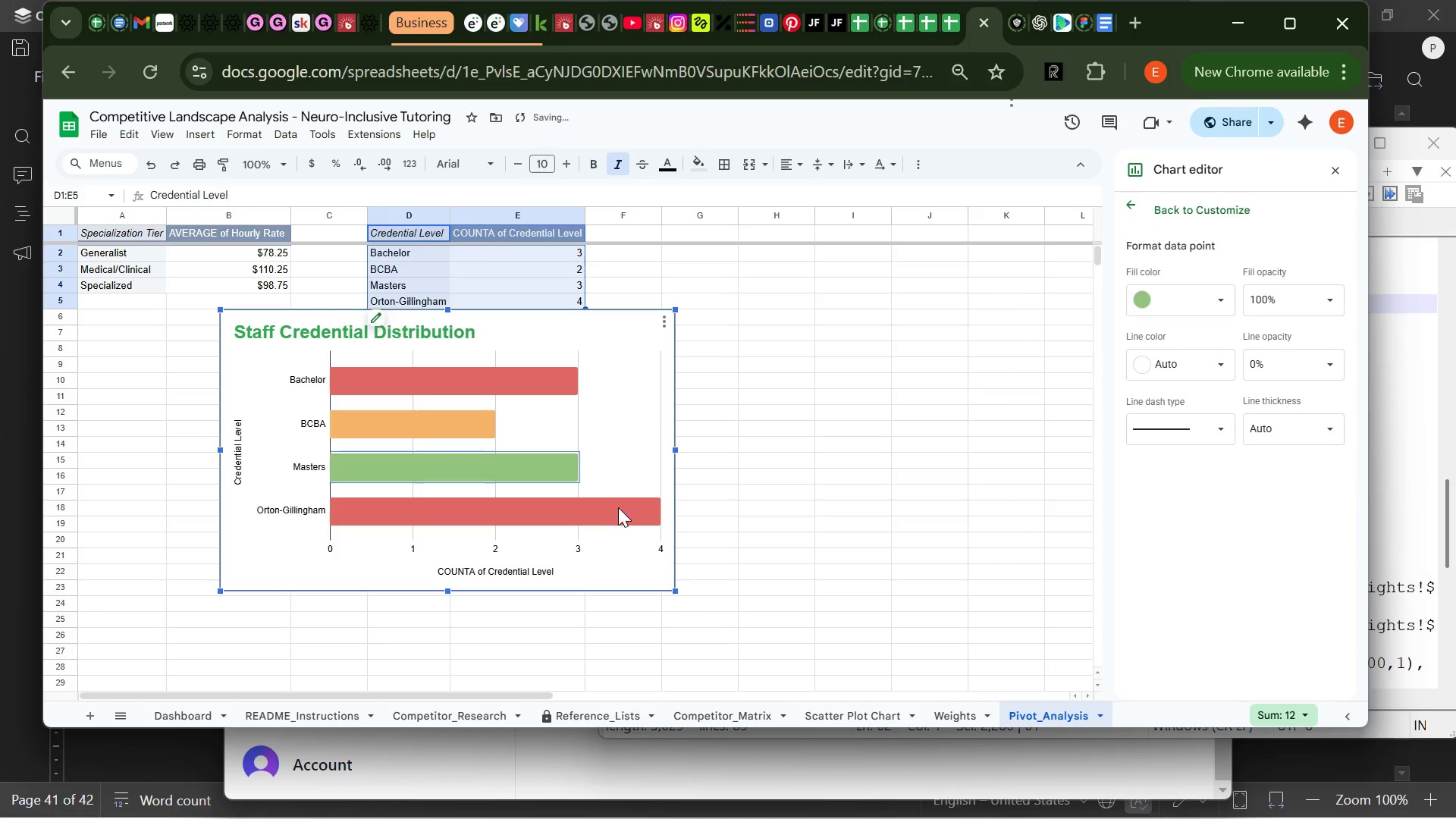 
left_click([613, 508])
 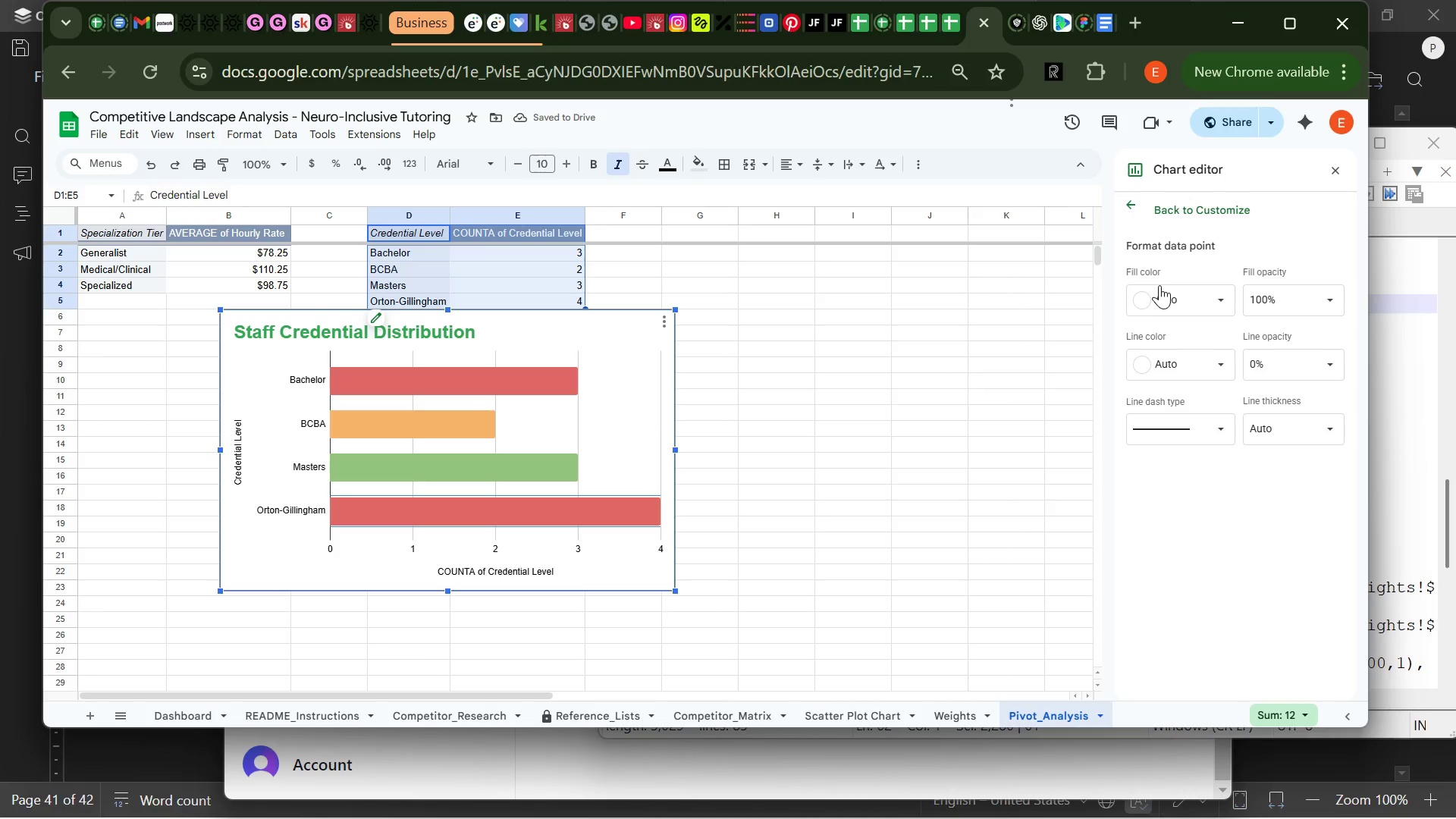 
left_click([1188, 299])
 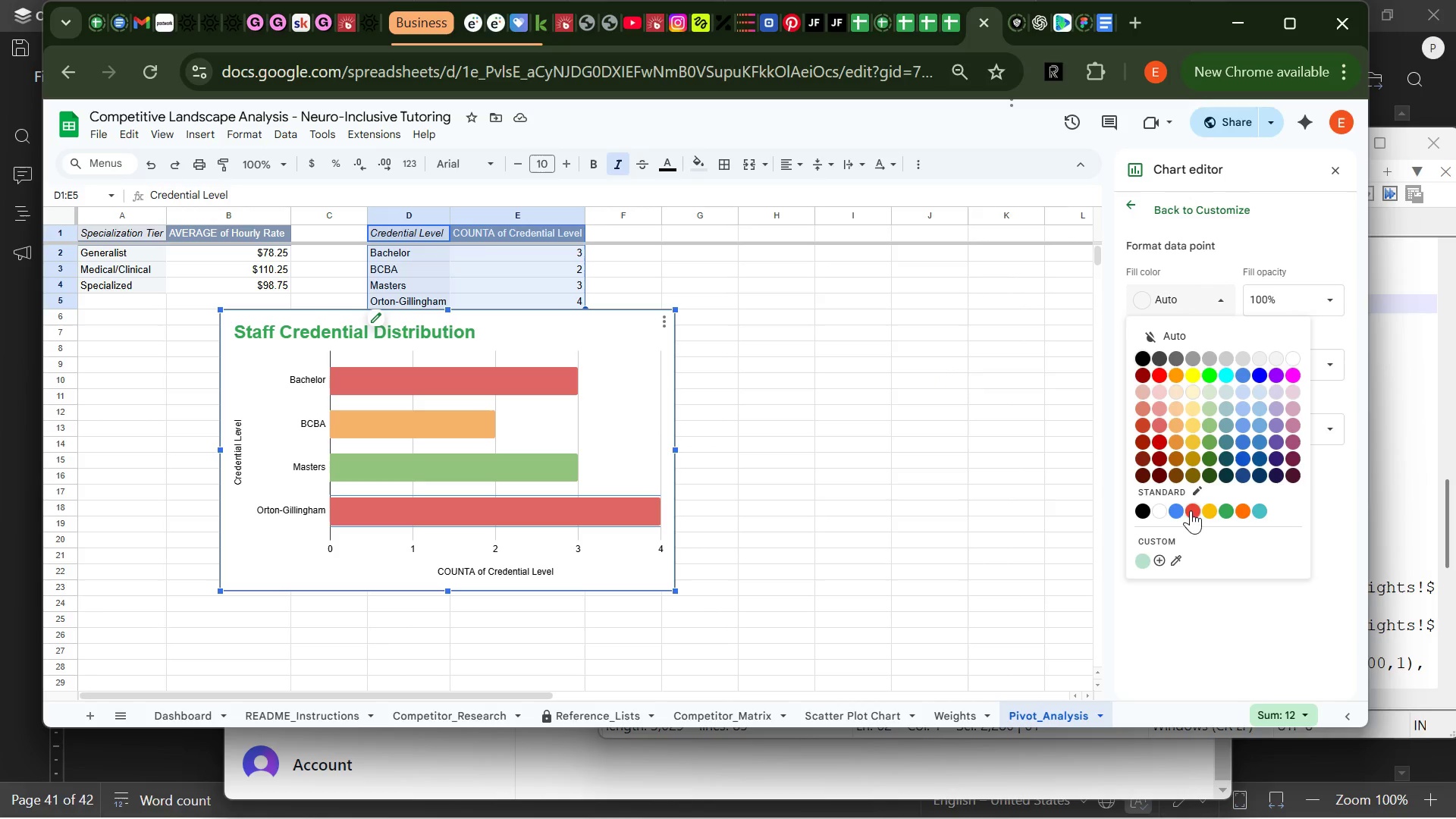 
left_click([1179, 506])
 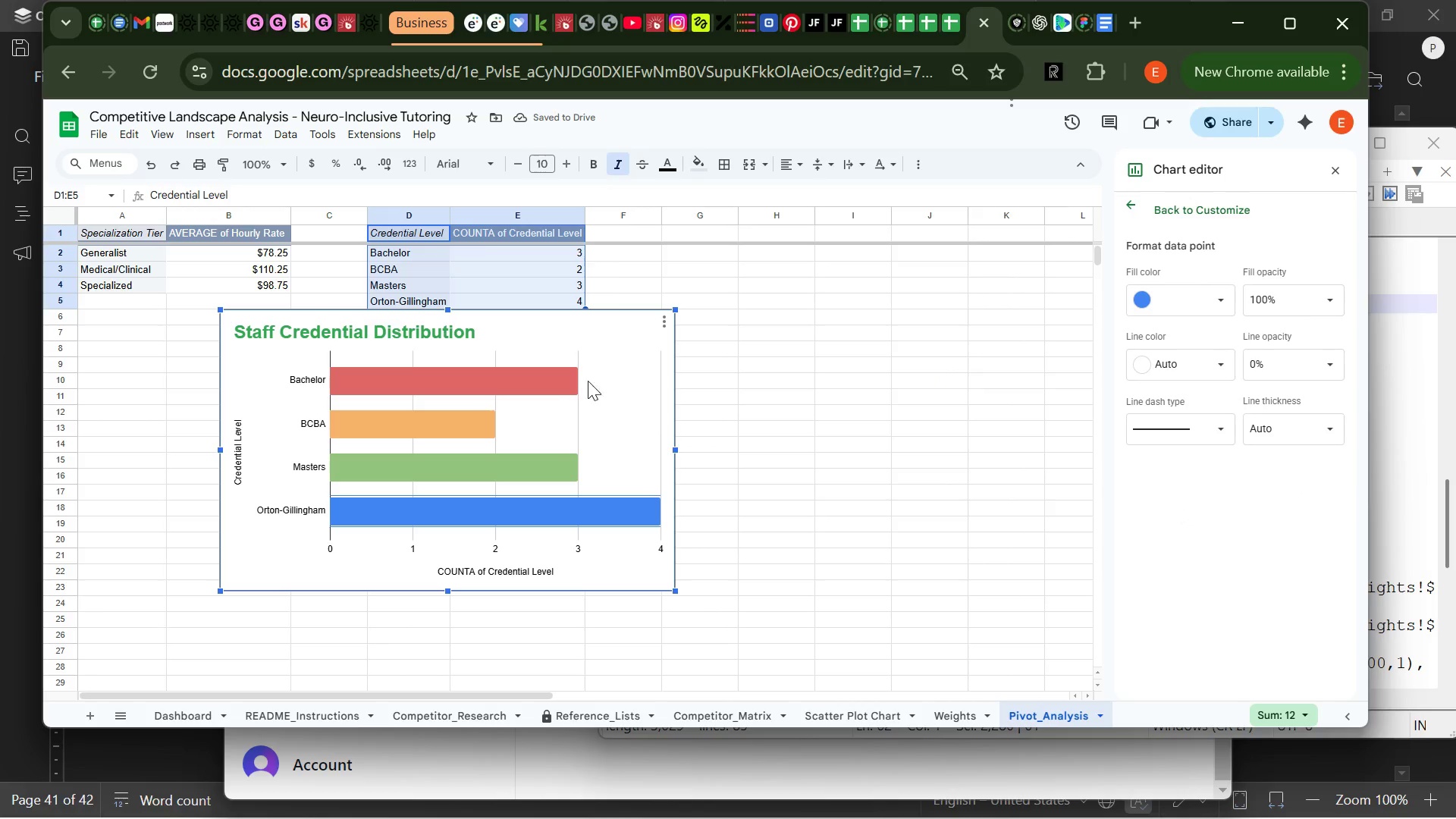 
wait(5.27)
 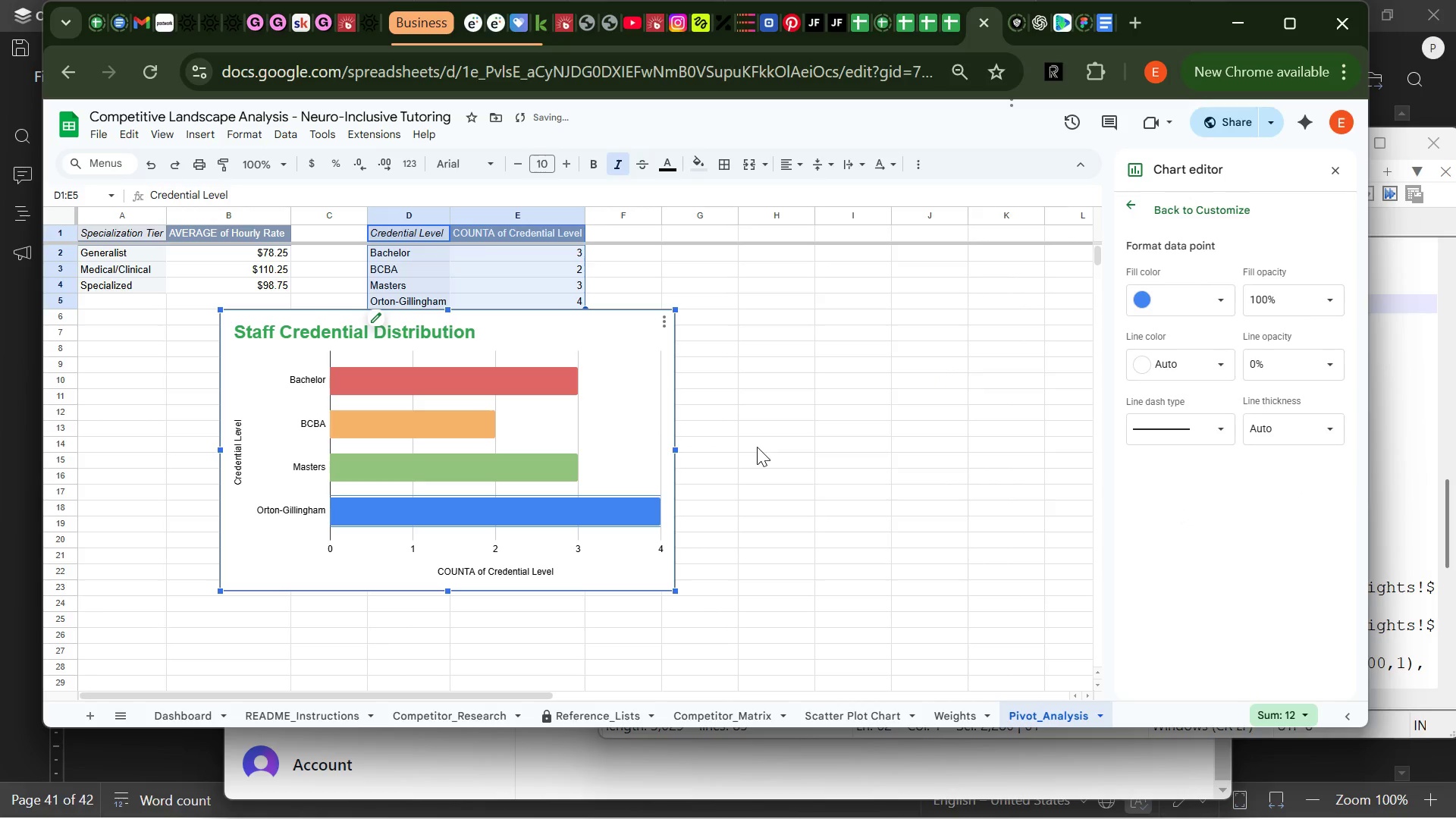 
left_click([426, 422])
 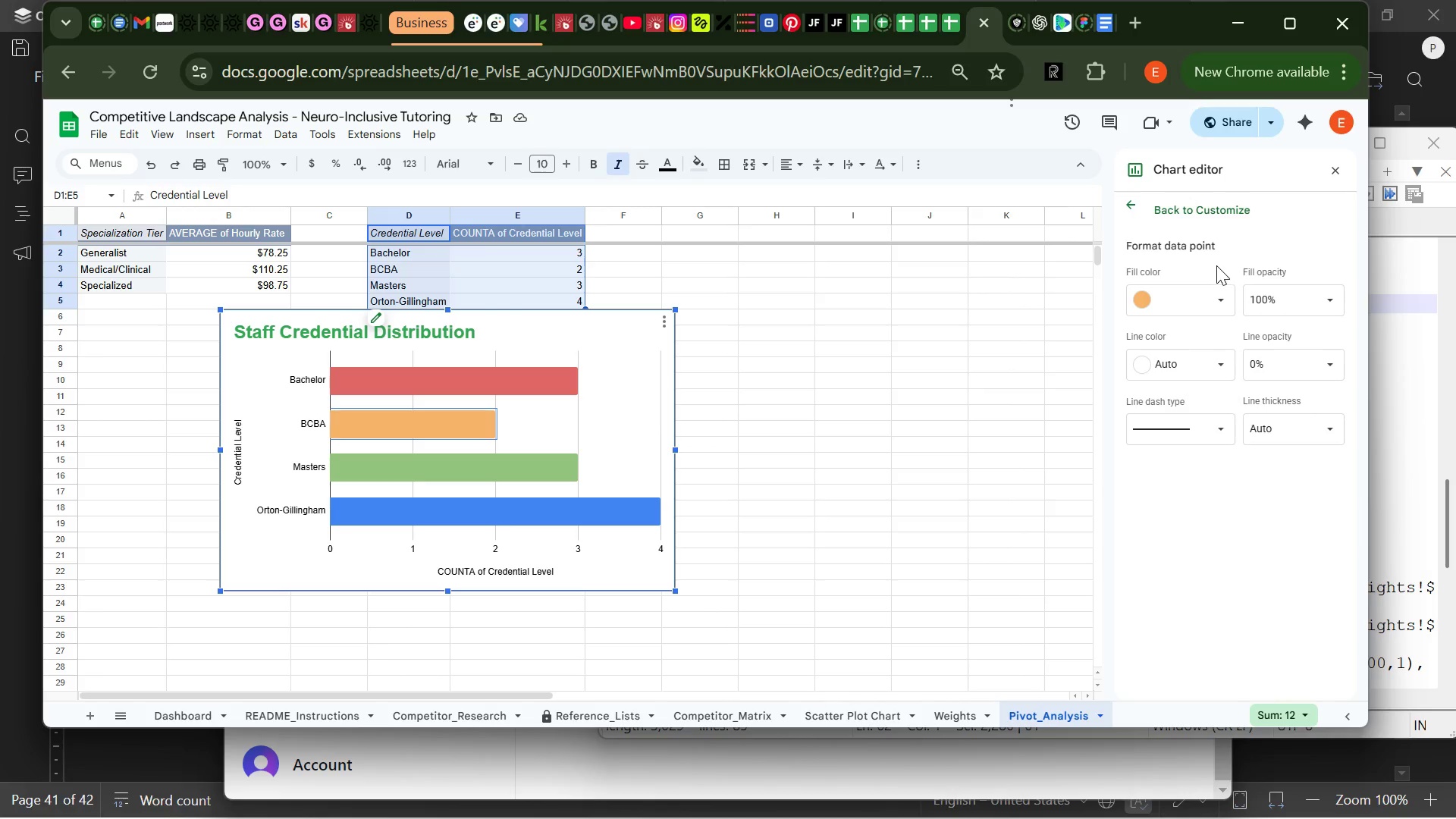 
left_click([1203, 306])
 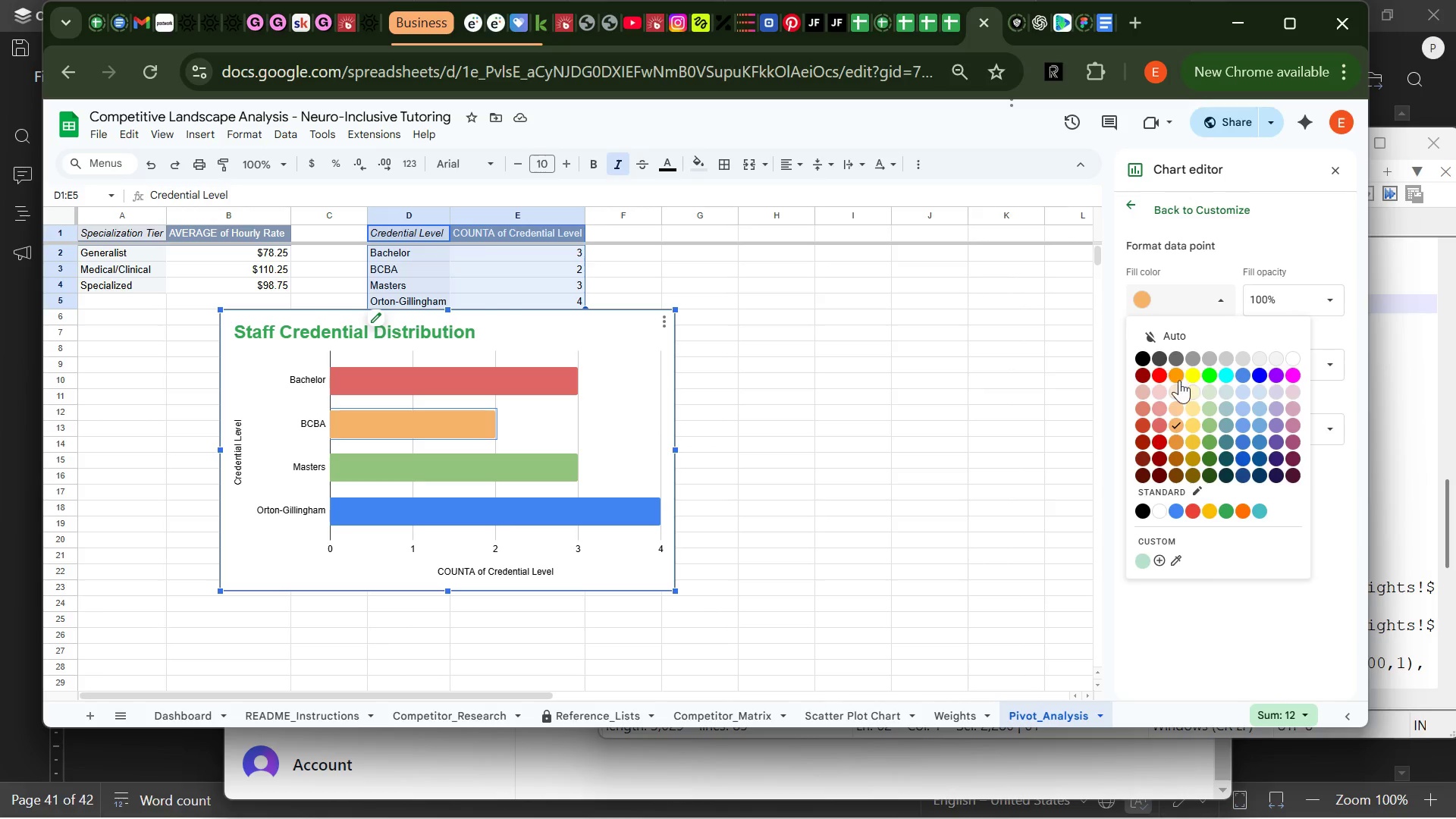 
left_click([1177, 377])
 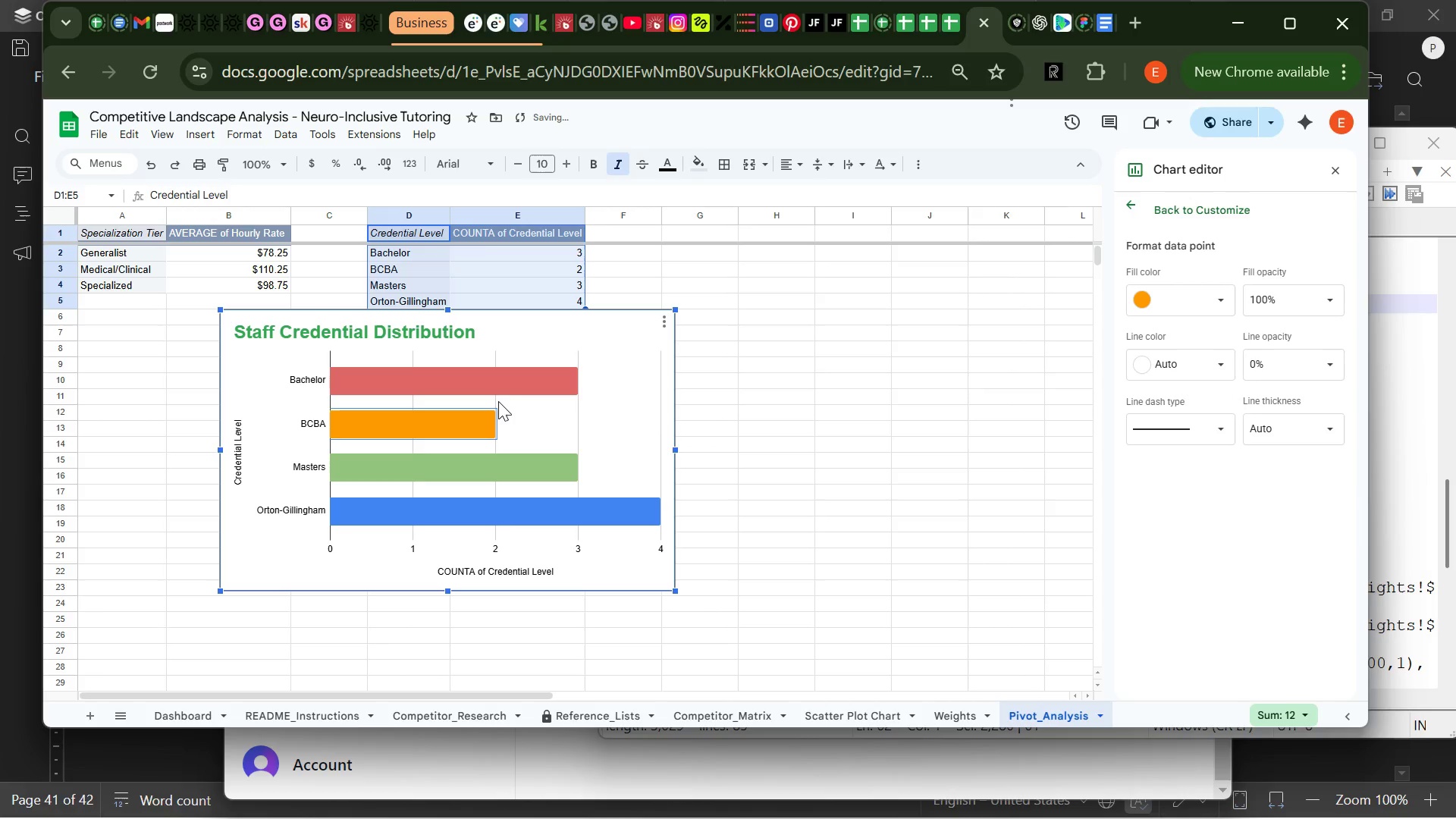 
left_click([500, 387])
 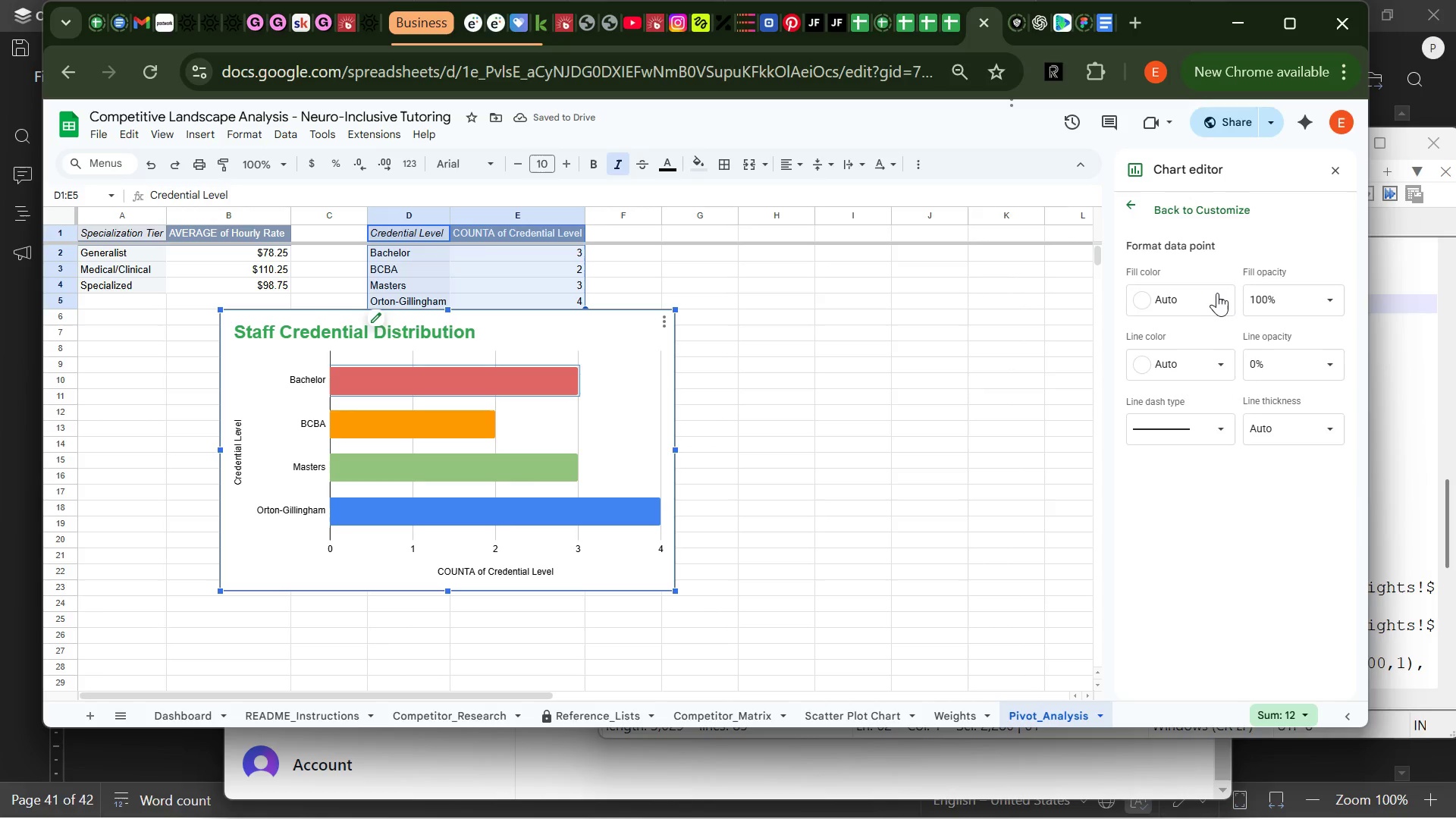 
left_click([1222, 291])
 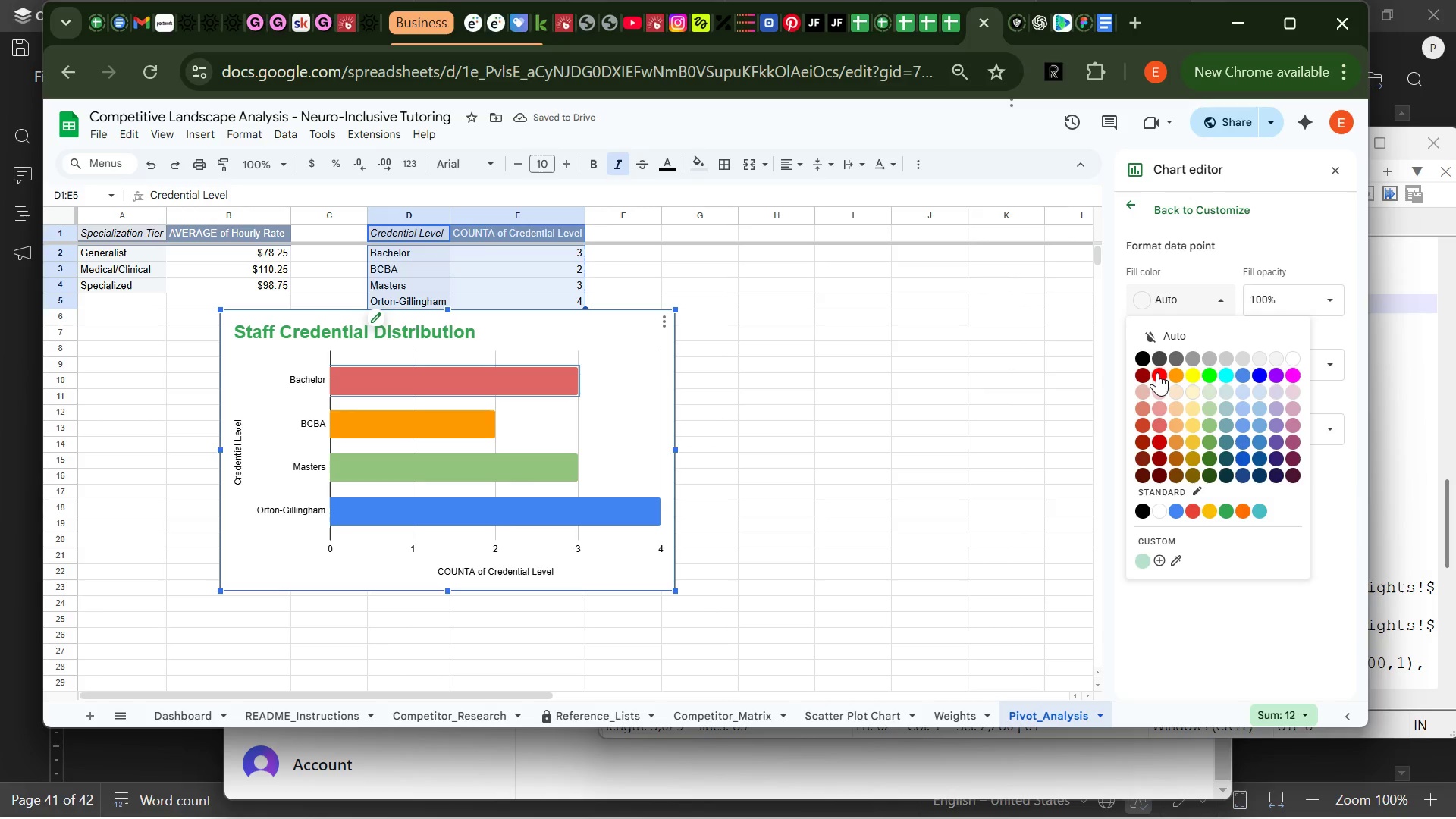 
left_click([1157, 374])
 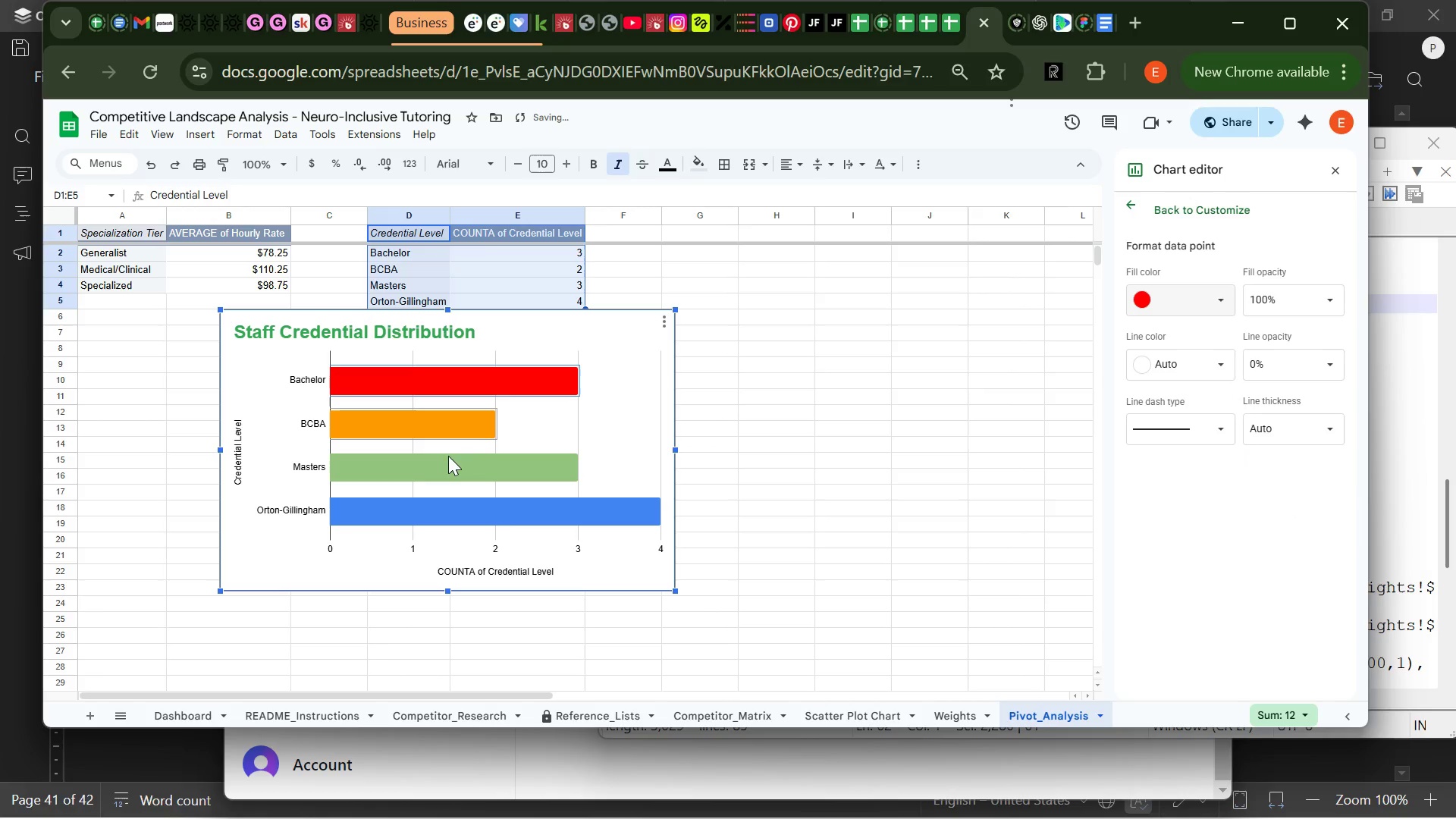 
left_click([449, 456])
 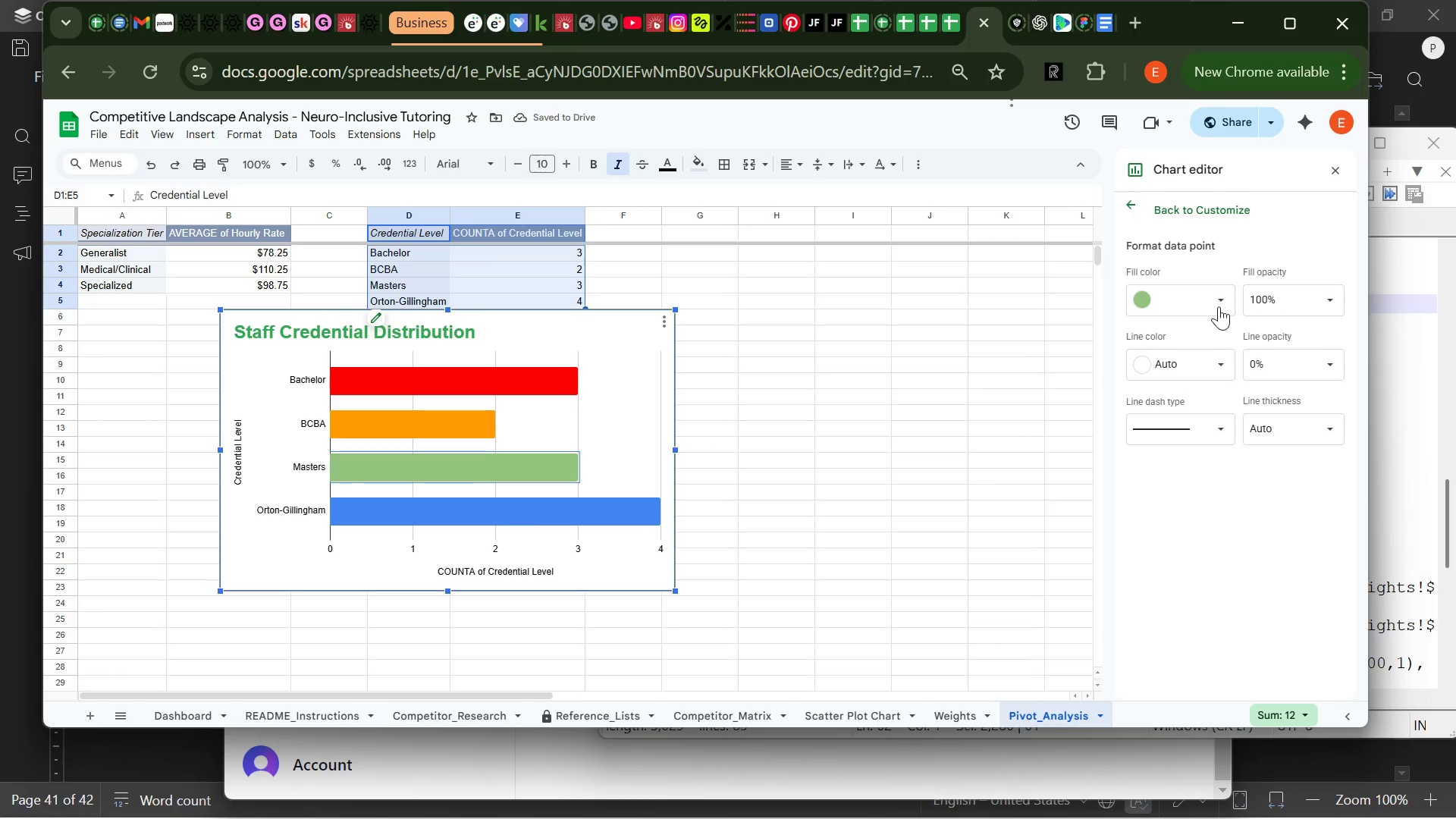 
left_click([1220, 306])
 